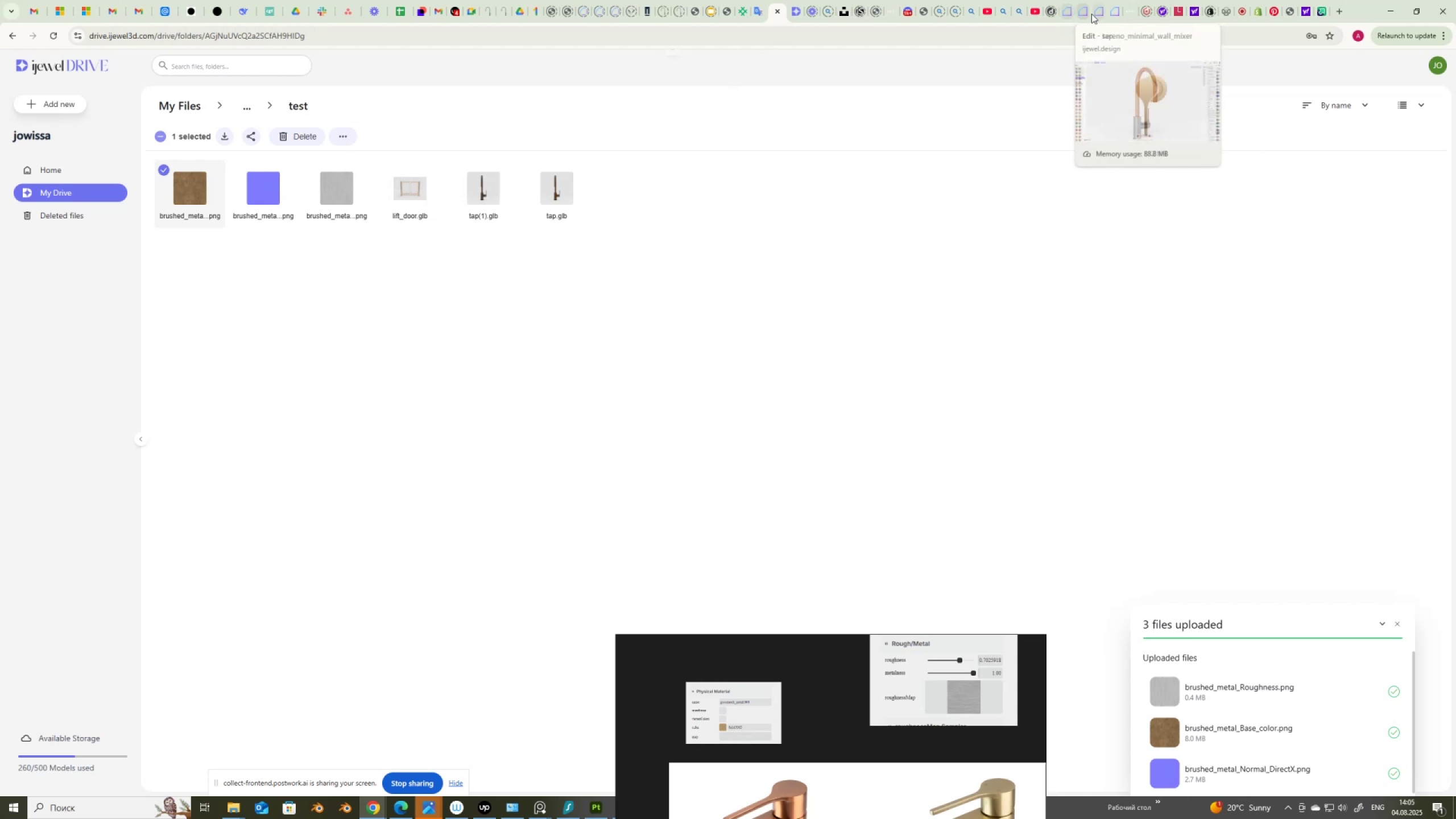 
left_click([1114, 14])
 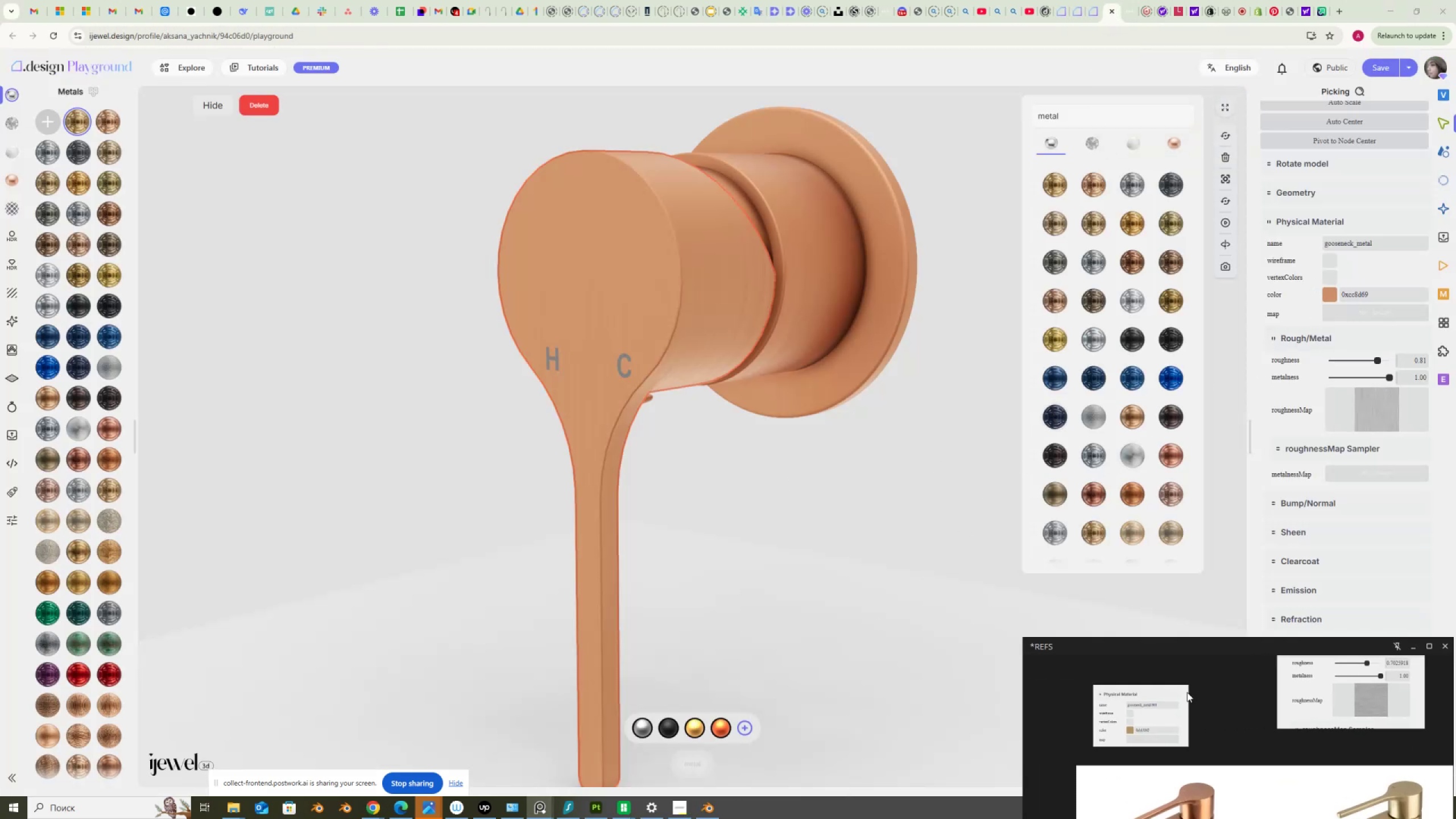 
wait(7.04)
 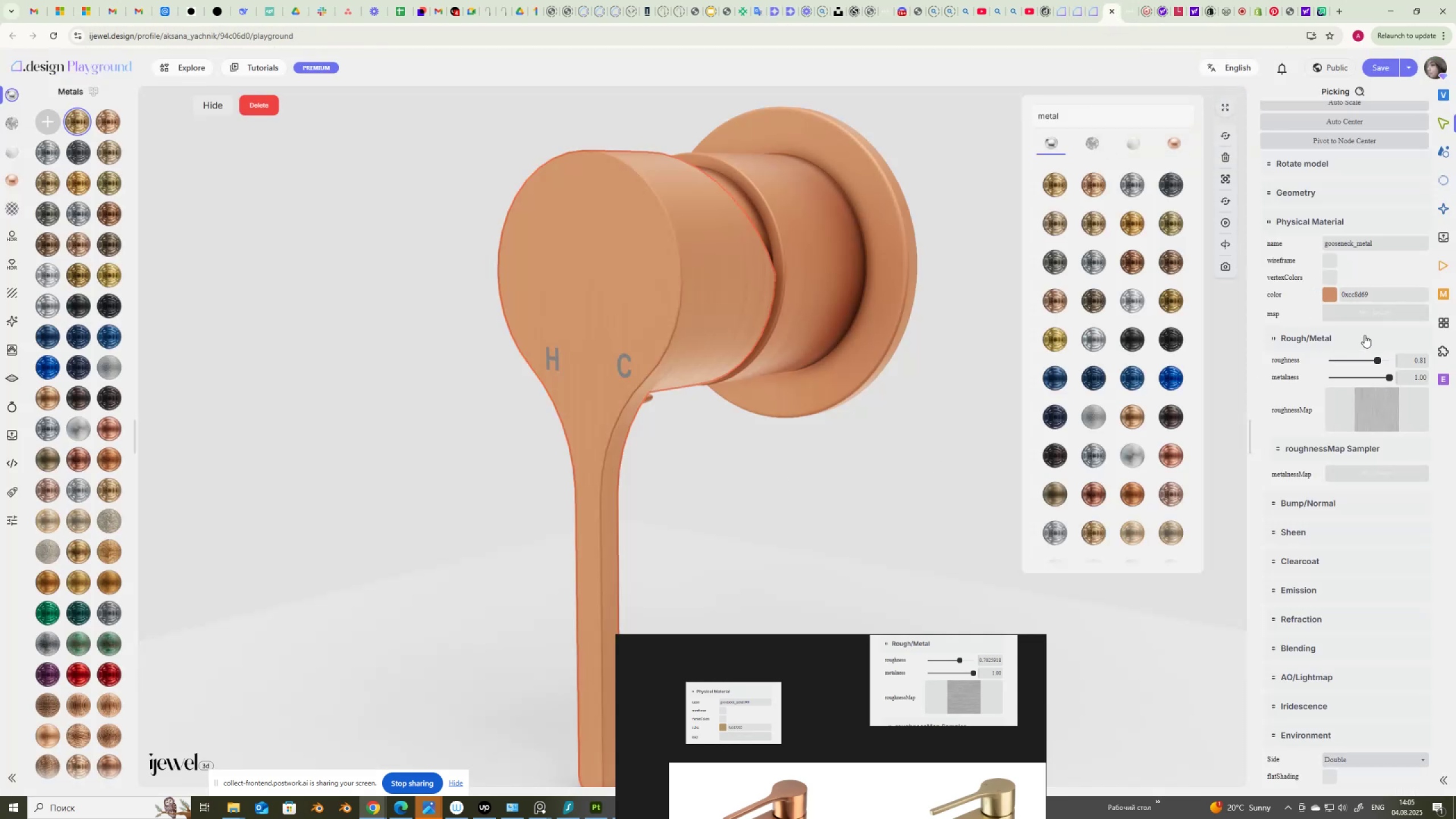 
left_click_drag(start_coordinate=[1384, 293], to_coordinate=[1324, 297])
 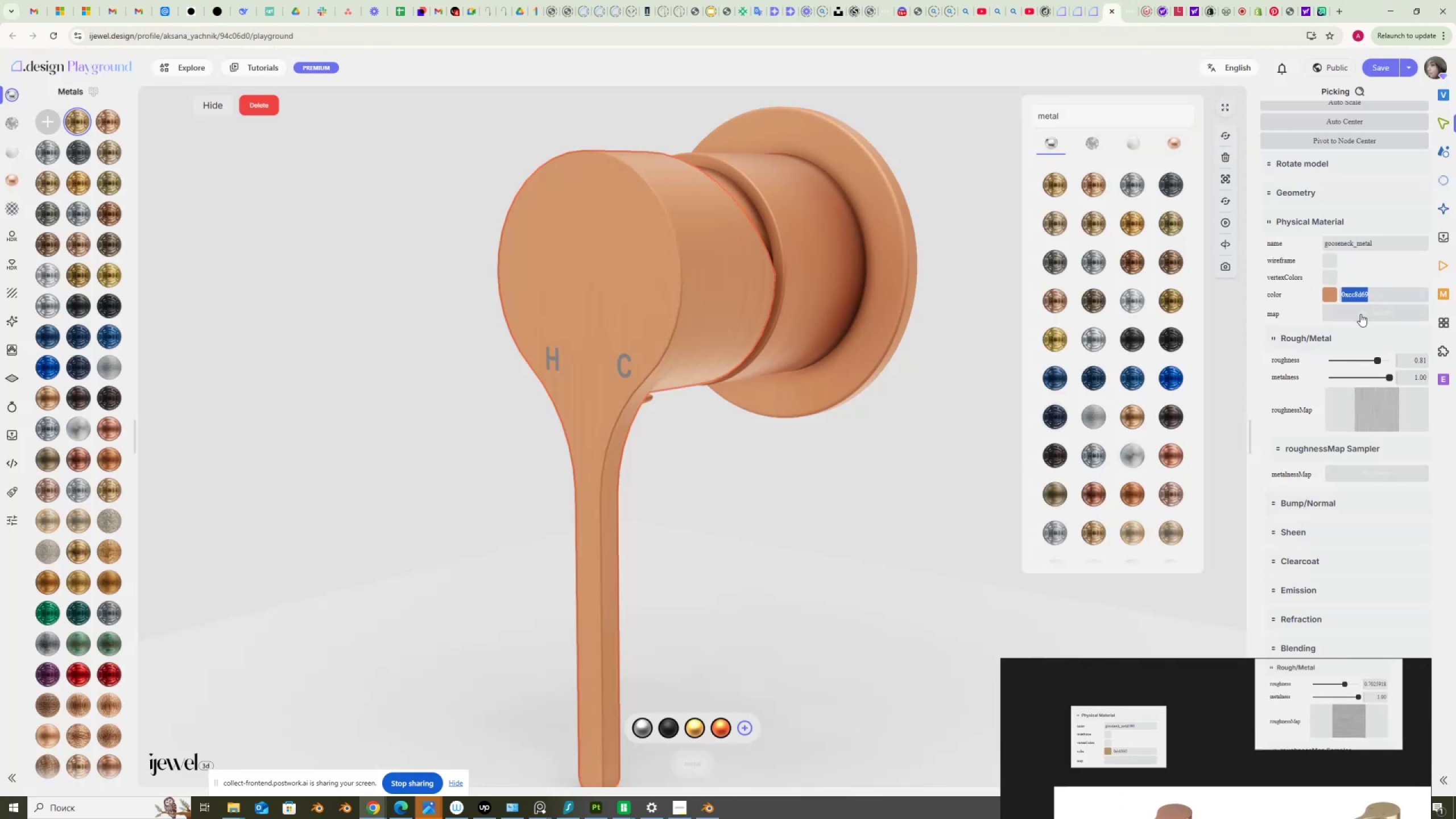 
left_click([1360, 314])
 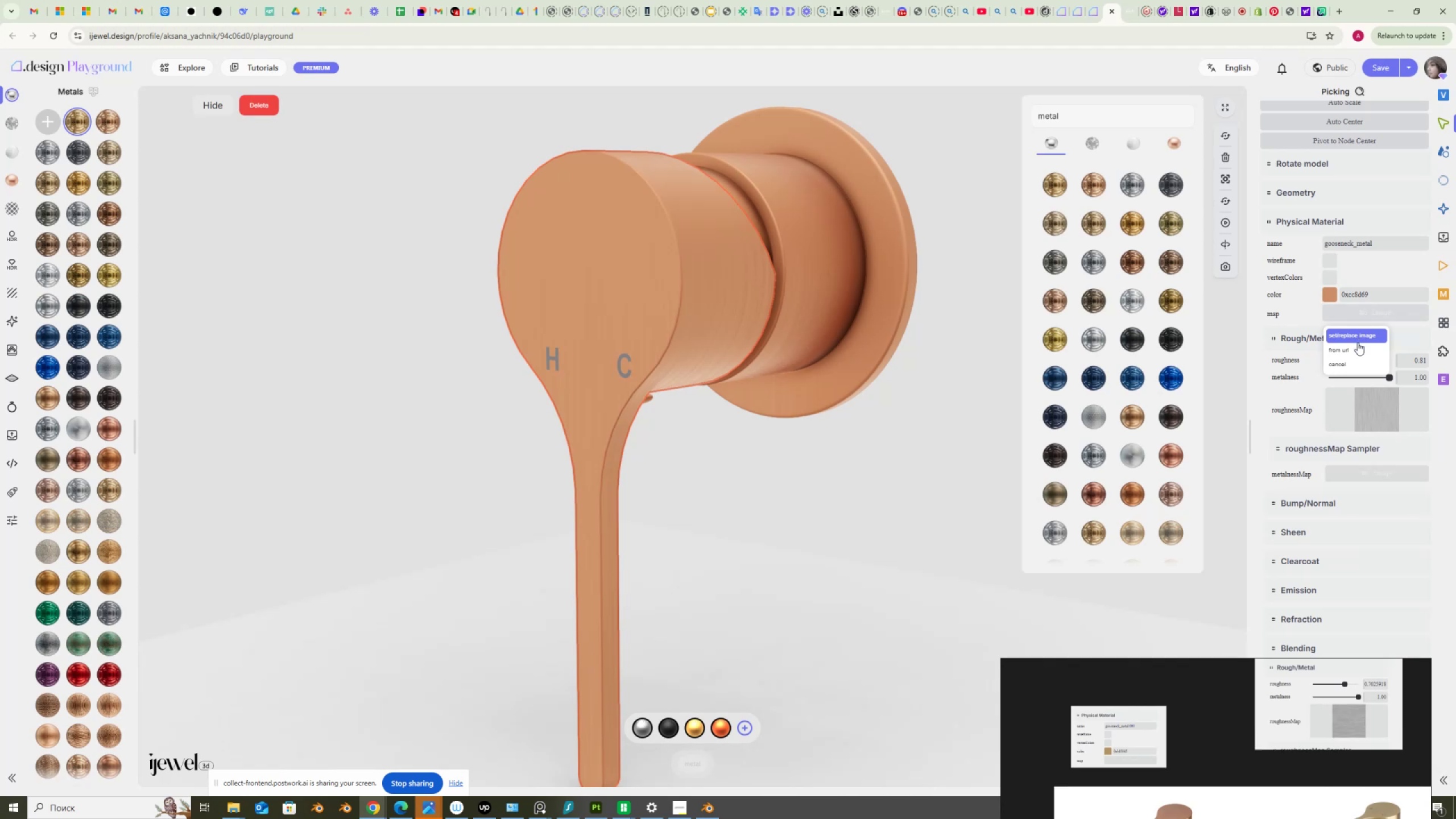 
left_click([1355, 348])
 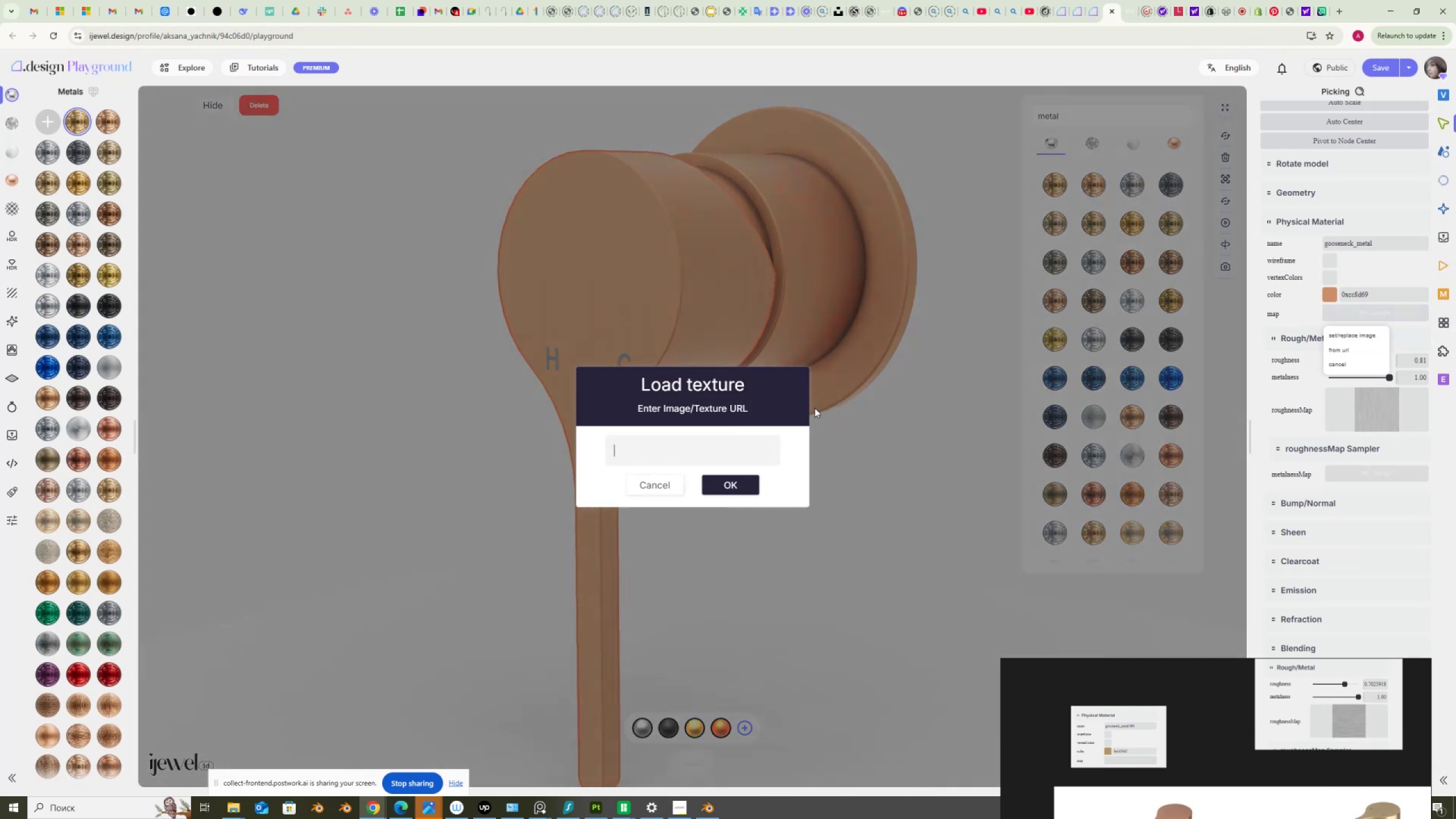 
key(Control+V)
 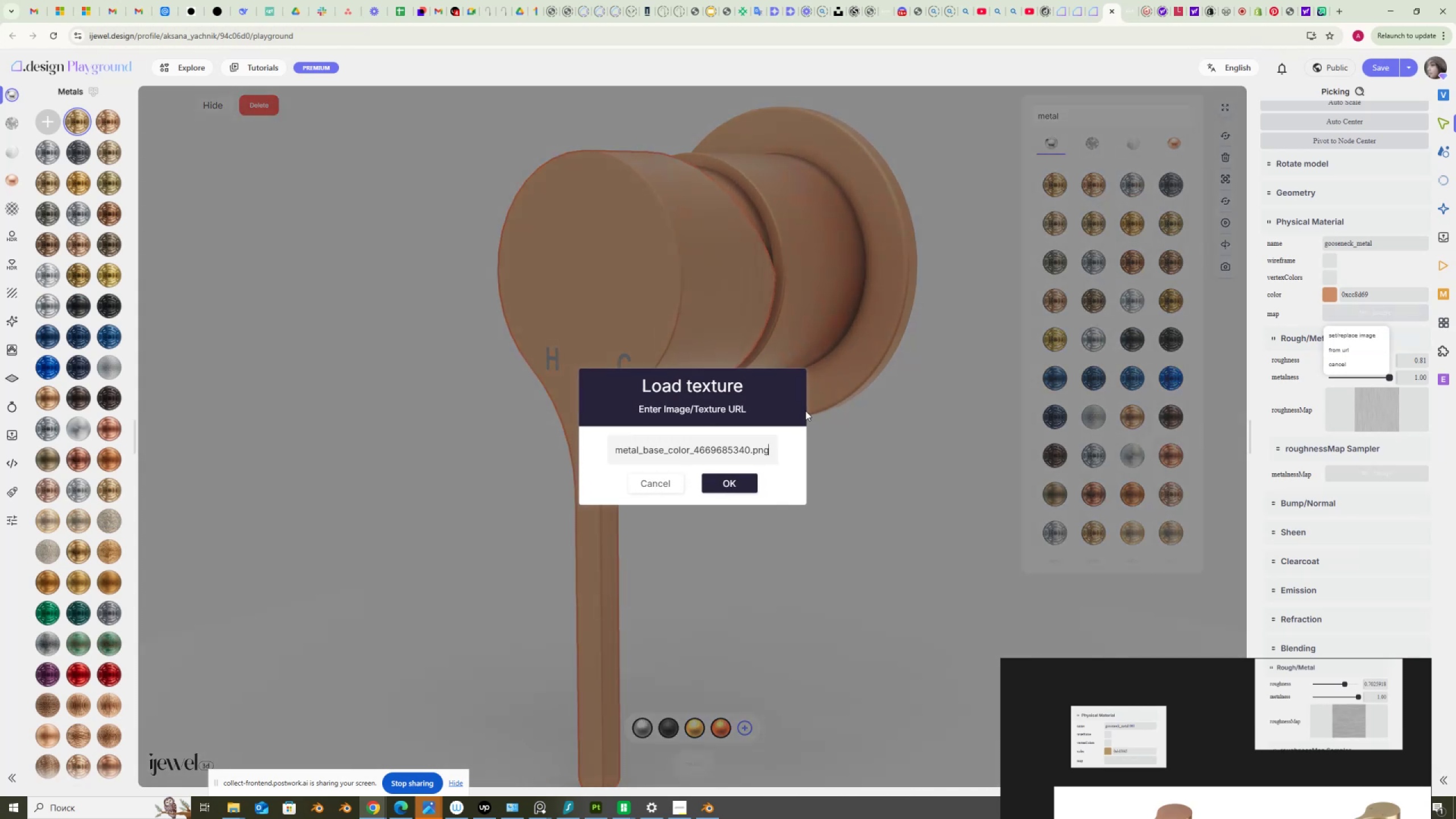 
key(NumpadEnter)
 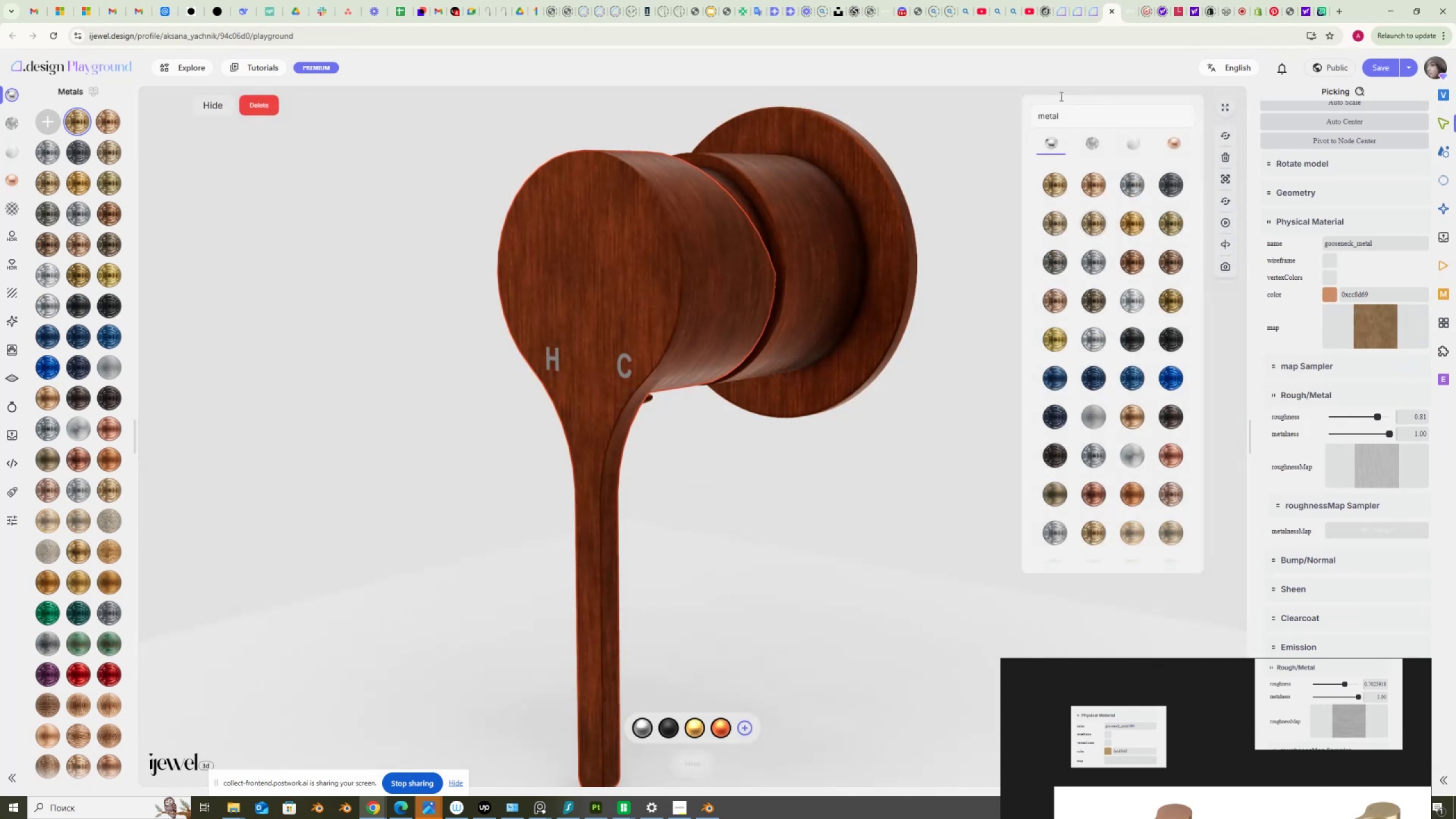 
wait(5.44)
 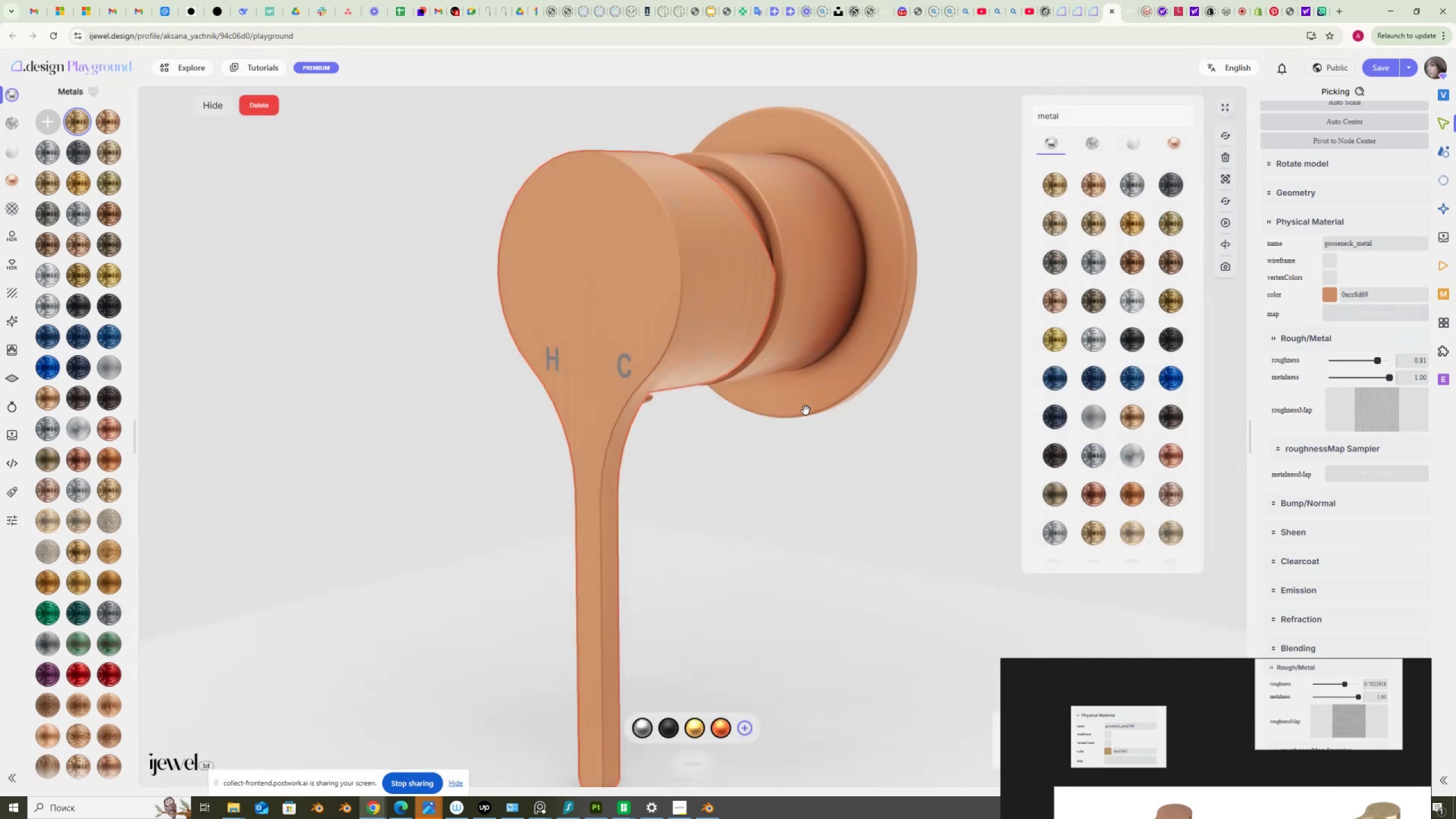 
left_click([1079, 11])
 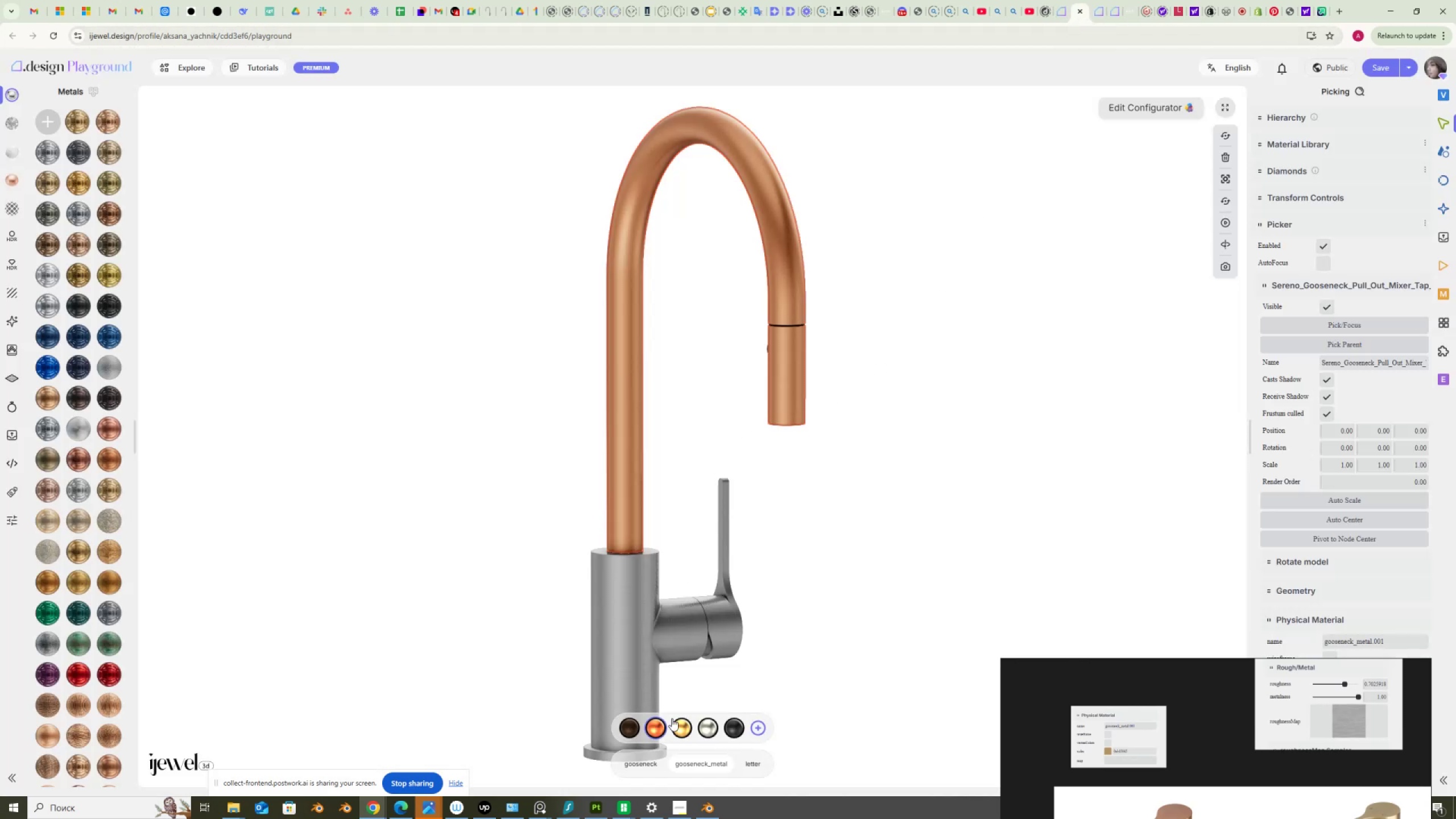 
left_click([623, 735])
 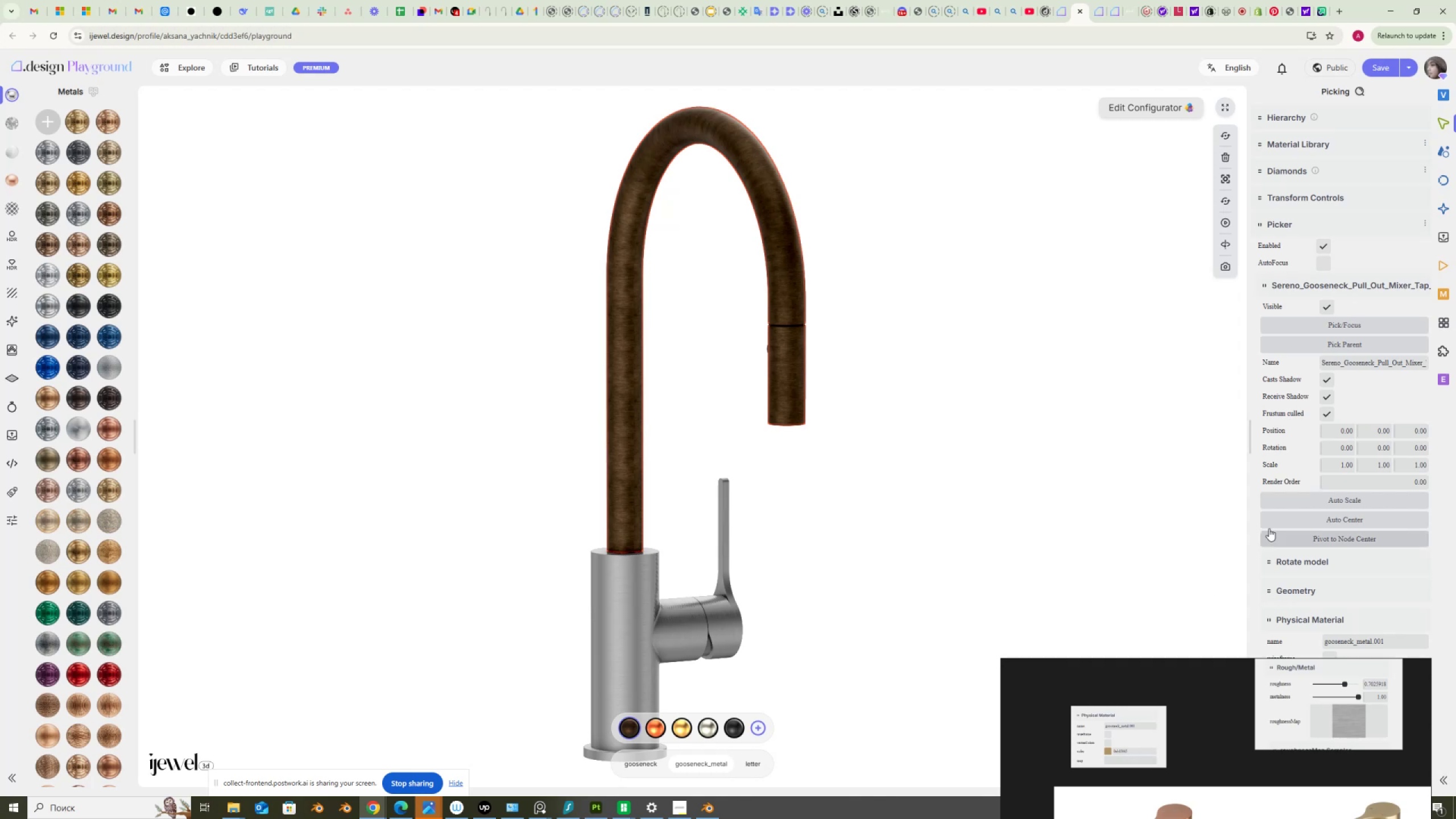 
scroll: coordinate [1316, 580], scroll_direction: down, amount: 4.0
 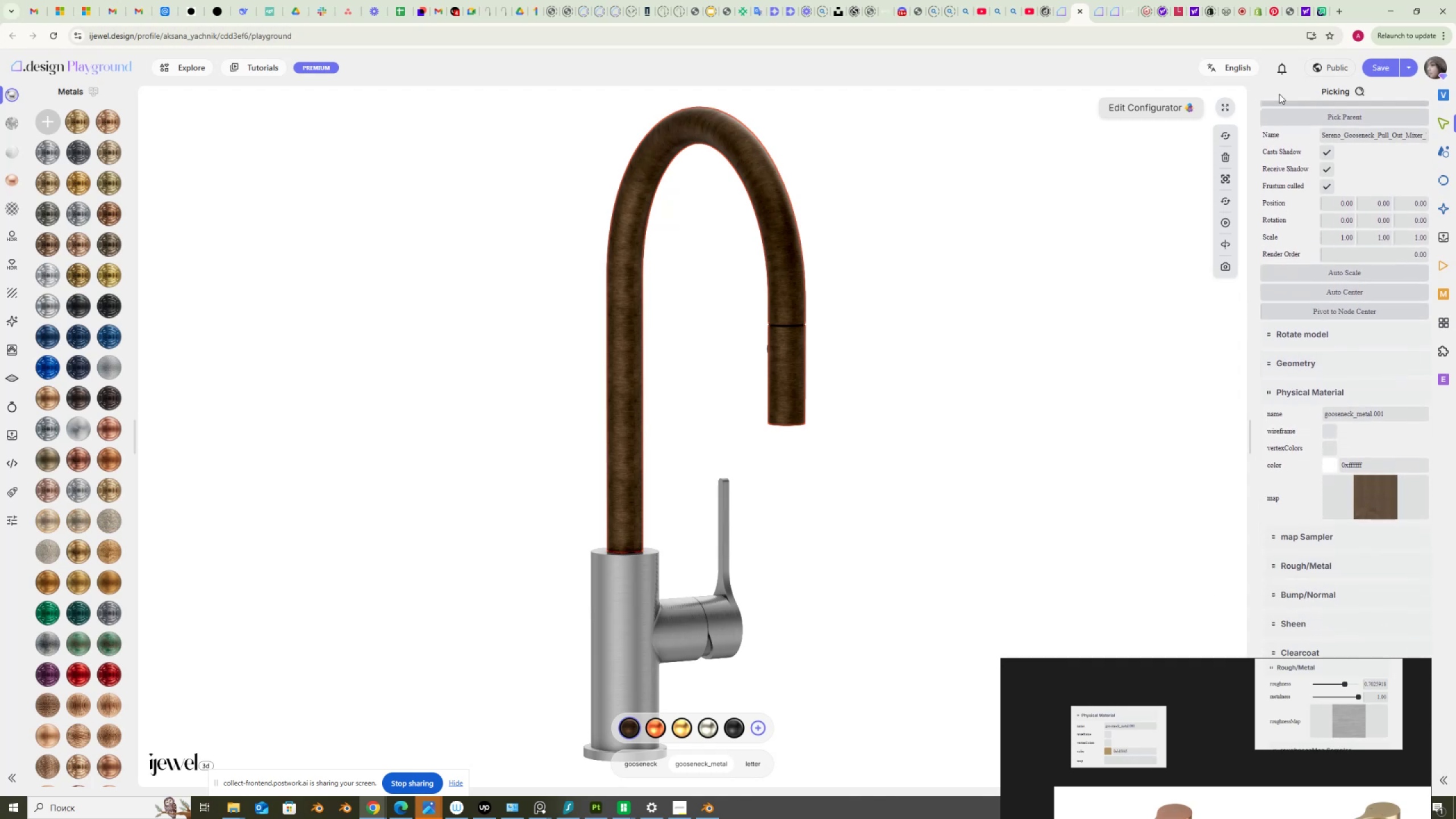 
mouse_move([1111, 13])
 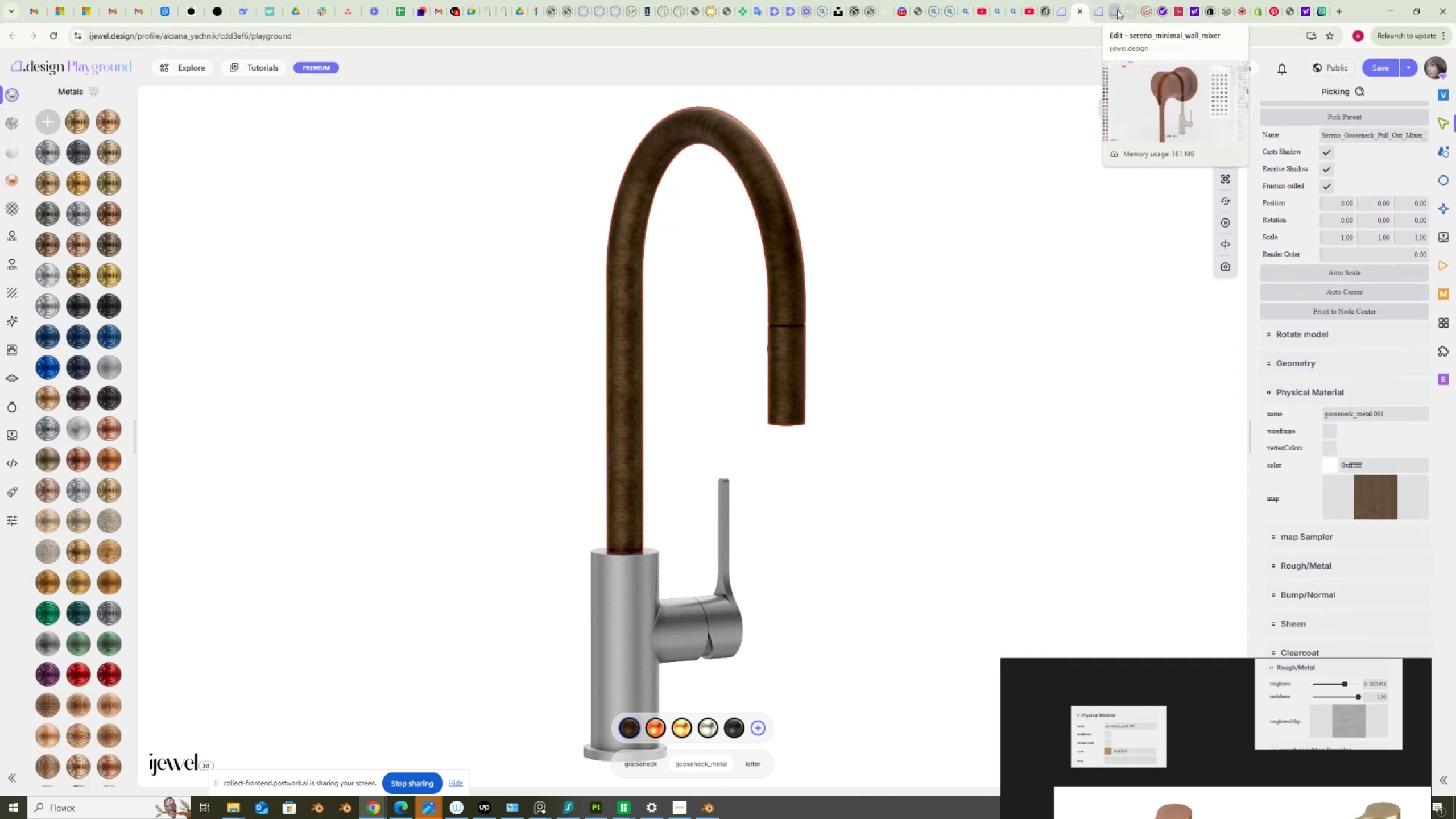 
left_click([1115, 10])
 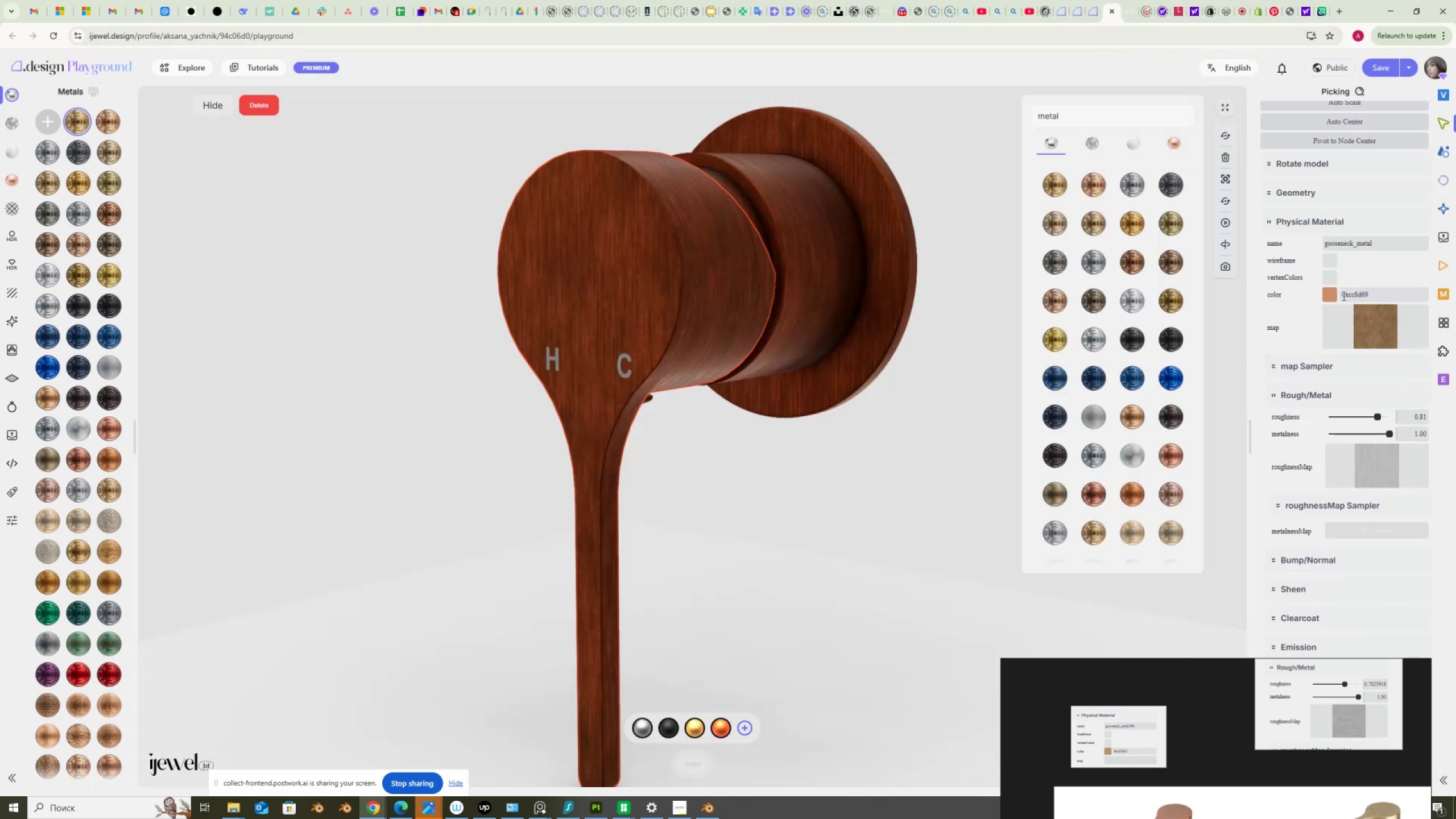 
left_click([1334, 296])
 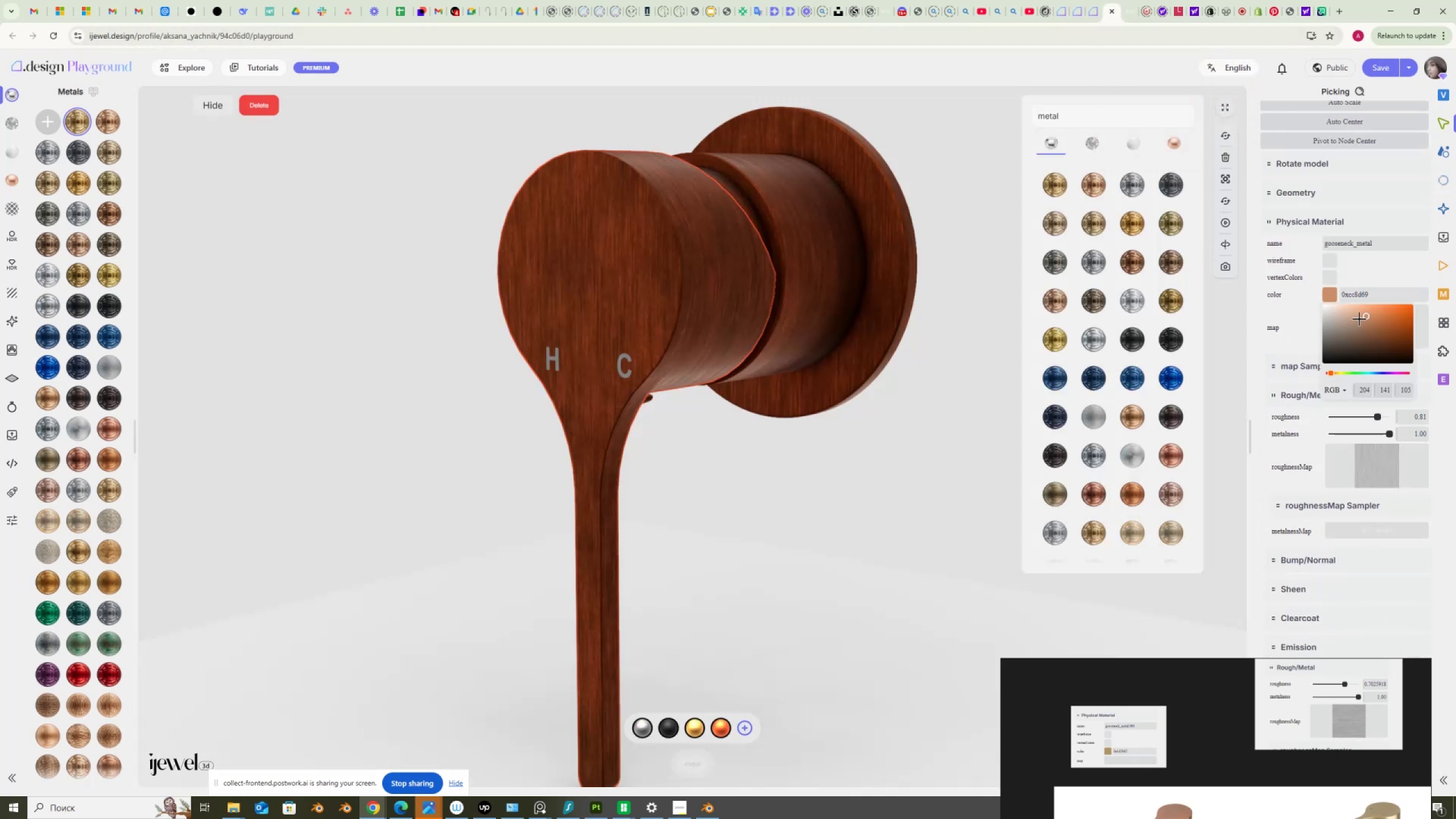 
left_click_drag(start_coordinate=[1363, 317], to_coordinate=[1292, 310])
 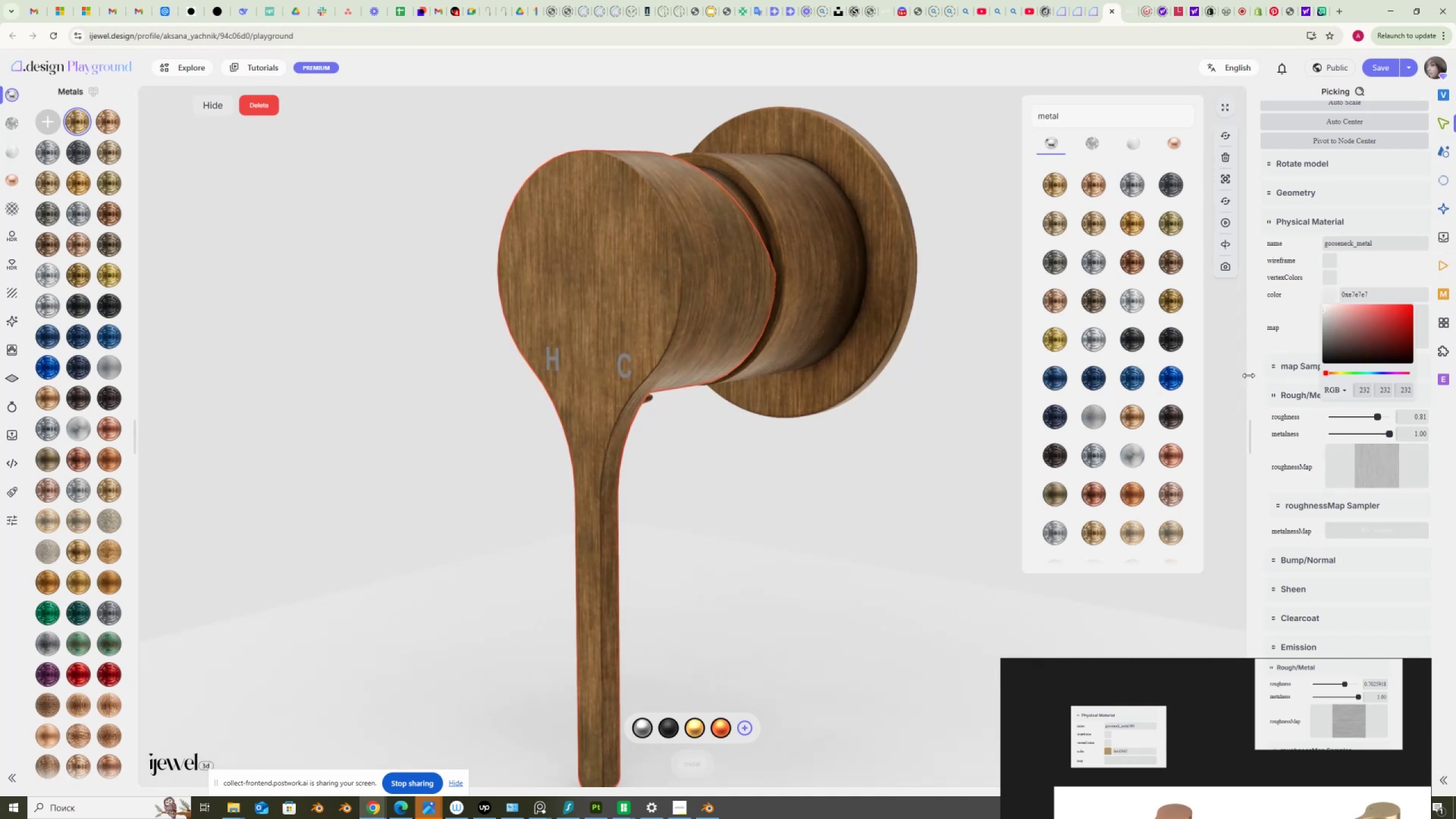 
scroll: coordinate [723, 338], scroll_direction: down, amount: 3.0
 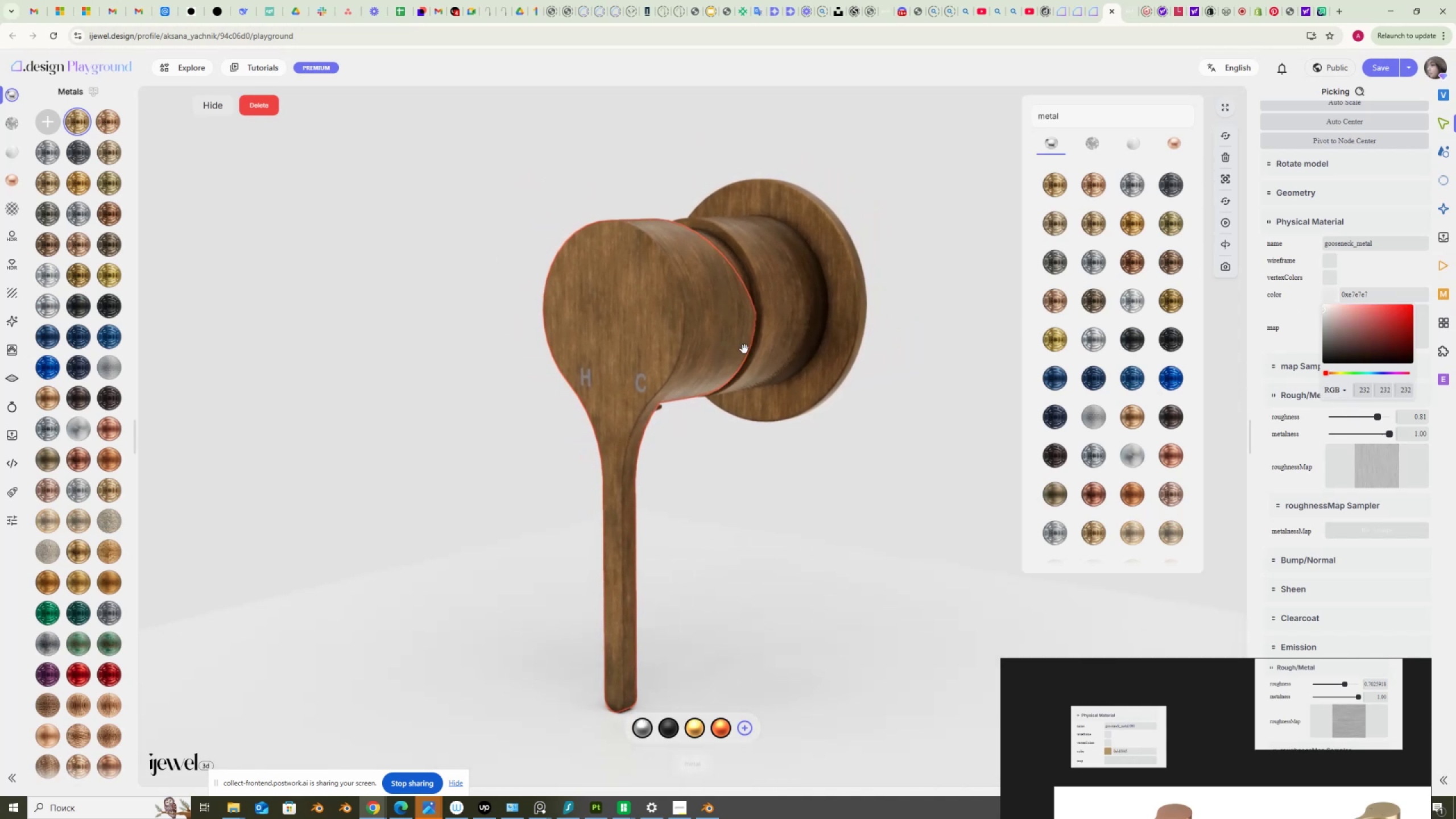 
left_click_drag(start_coordinate=[842, 421], to_coordinate=[860, 419])
 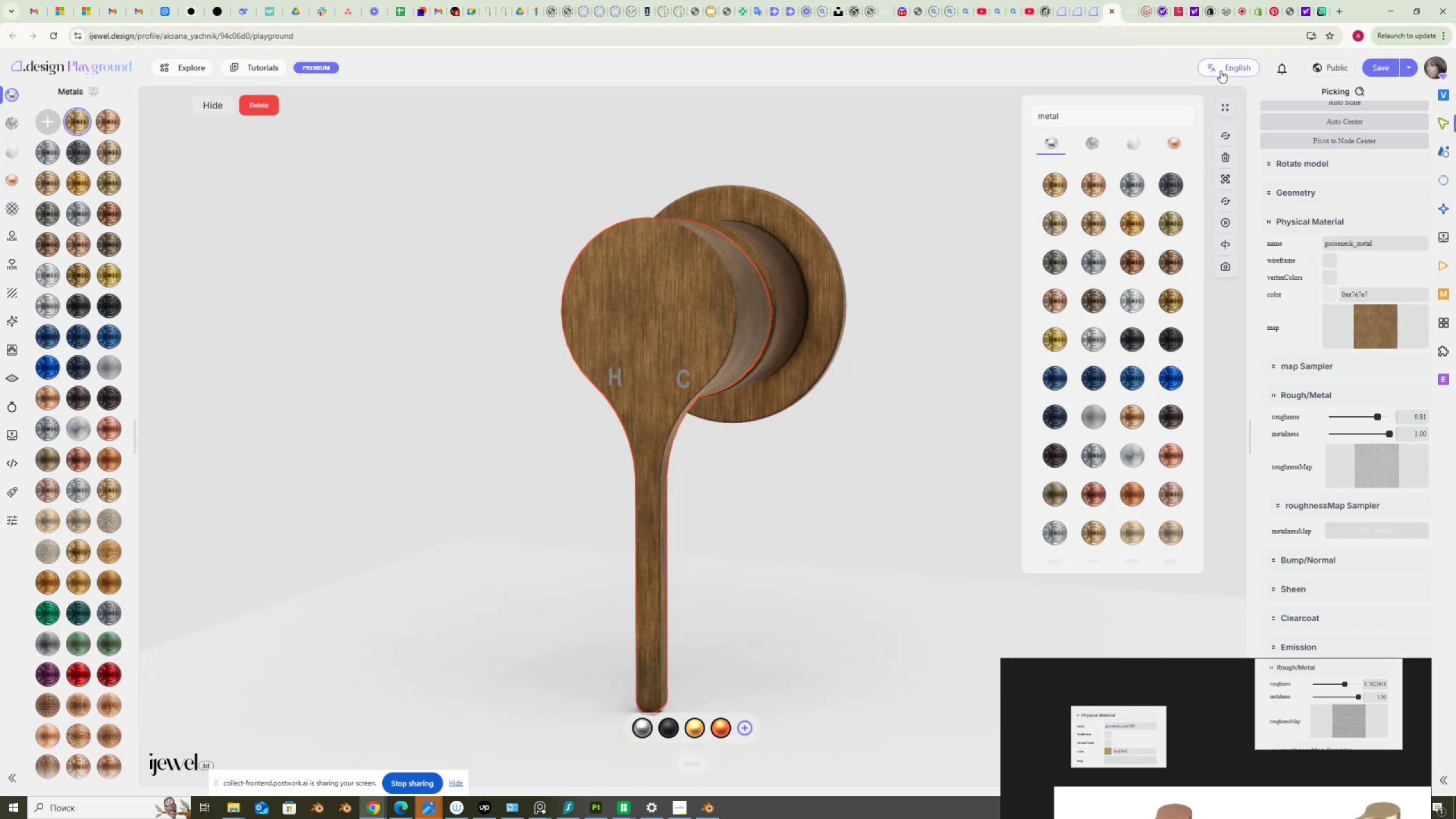 
left_click([1378, 68])
 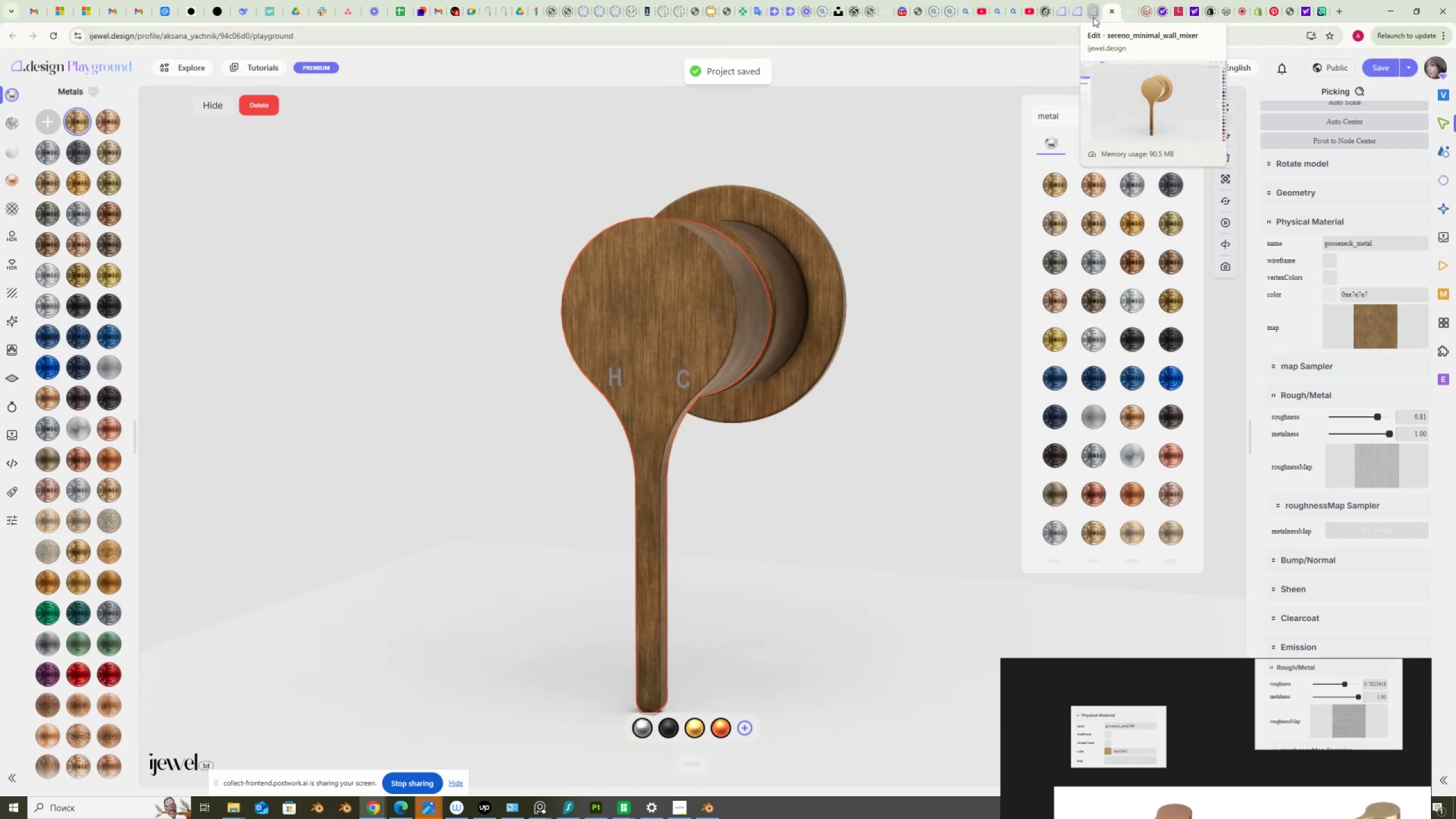 
wait(7.37)
 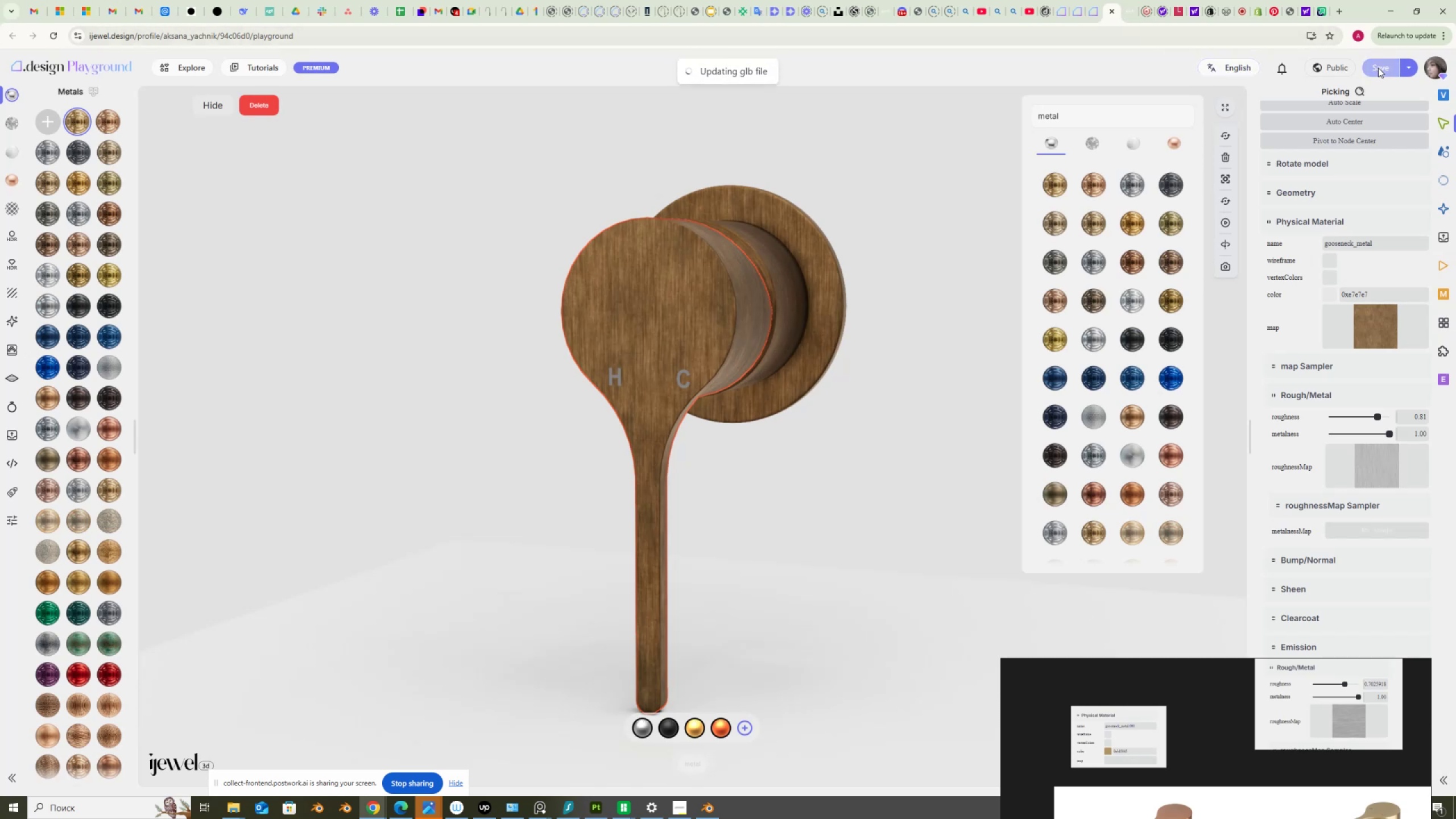 
left_click([1061, 13])
 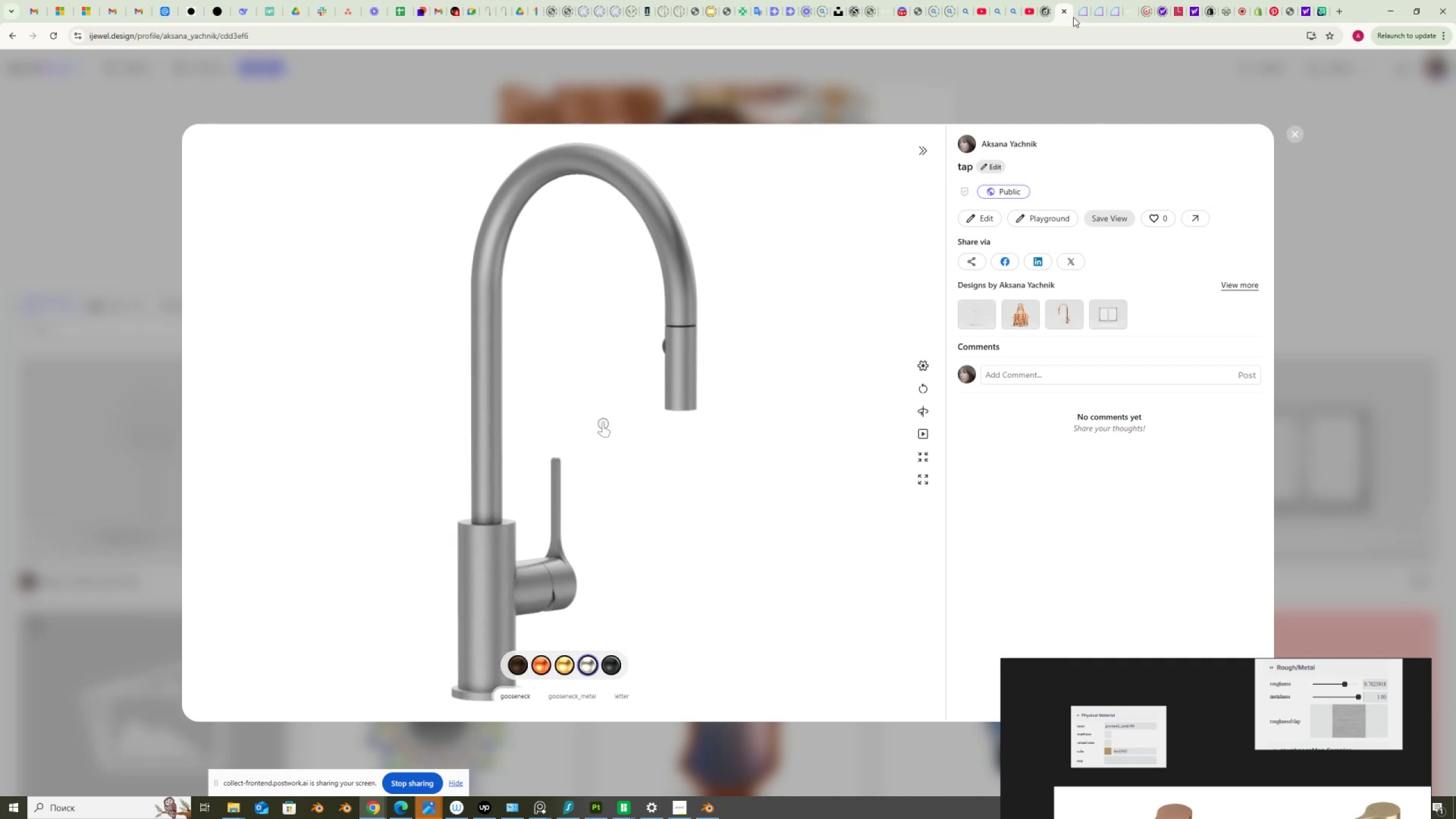 
left_click([1083, 14])
 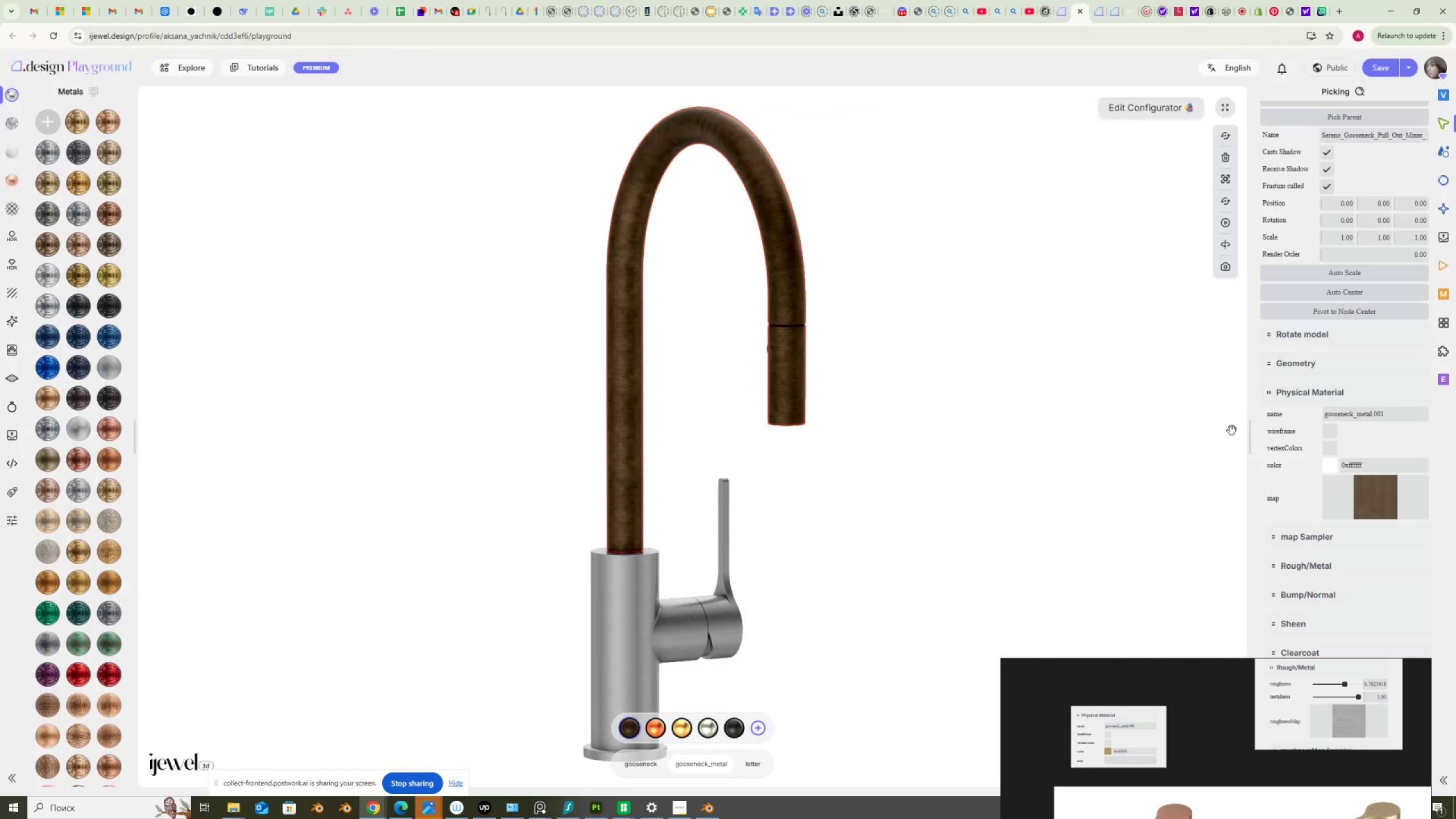 
scroll: coordinate [1294, 479], scroll_direction: down, amount: 2.0
 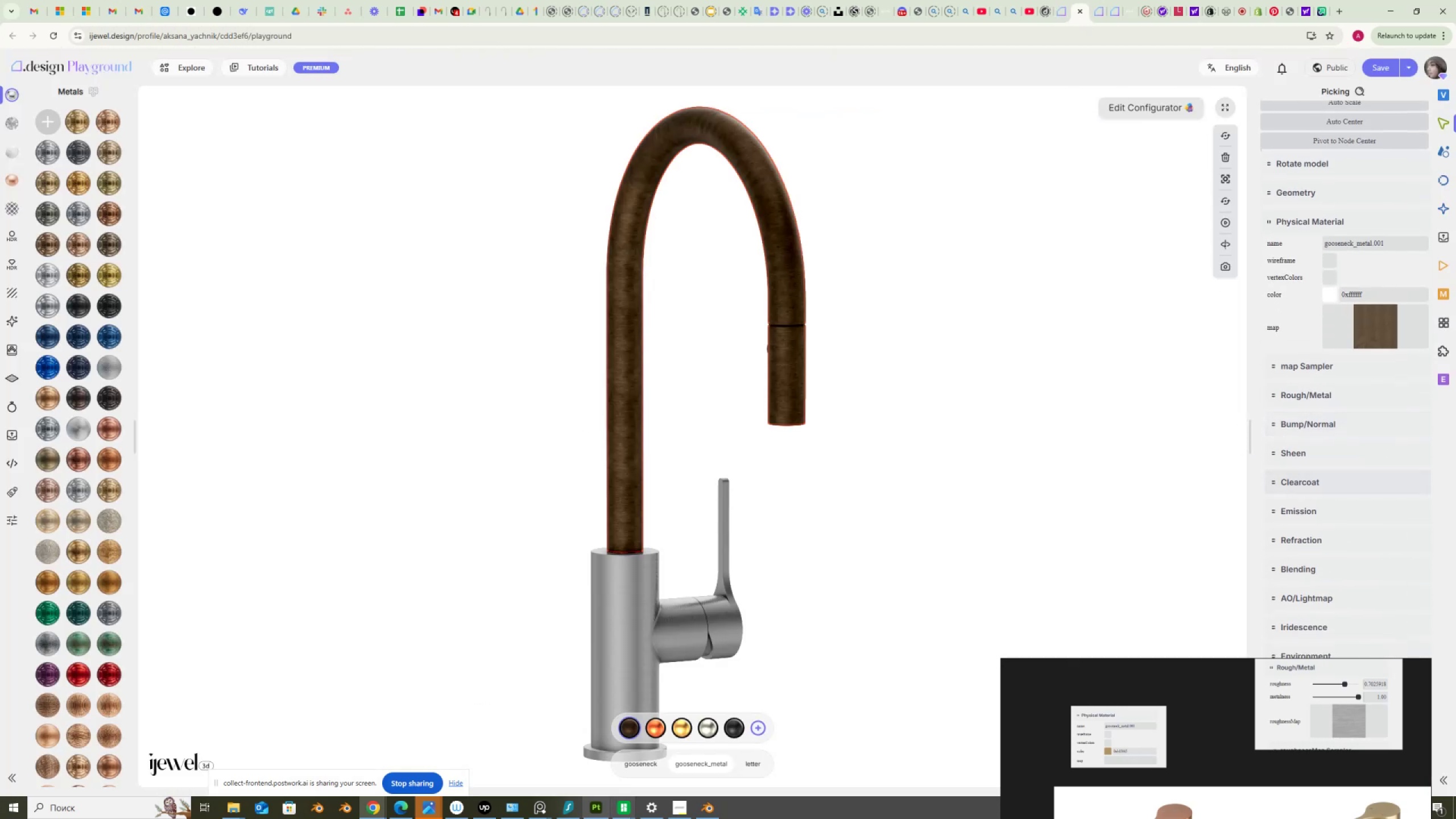 
wait(6.98)
 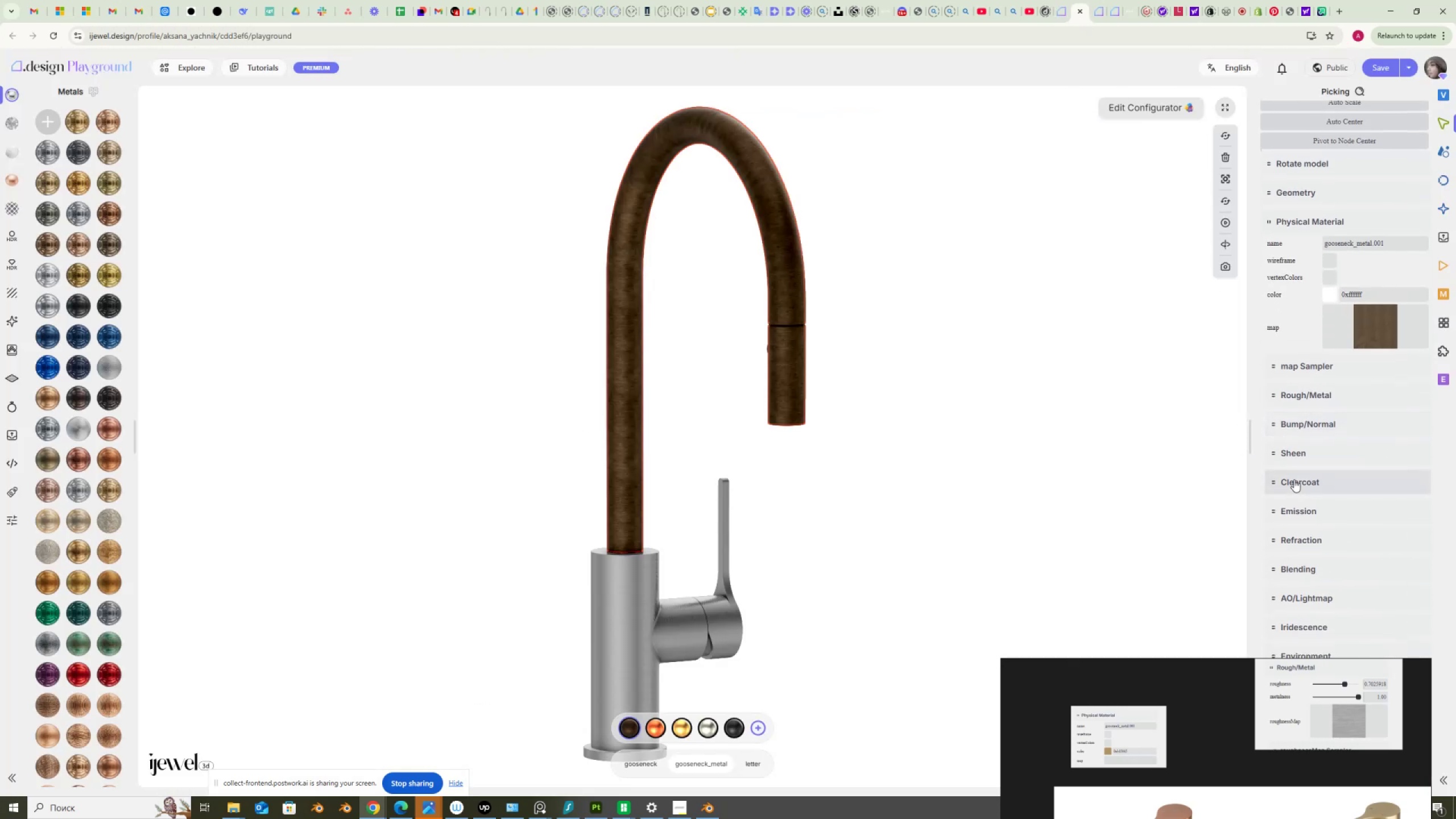 
left_click([596, 804])
 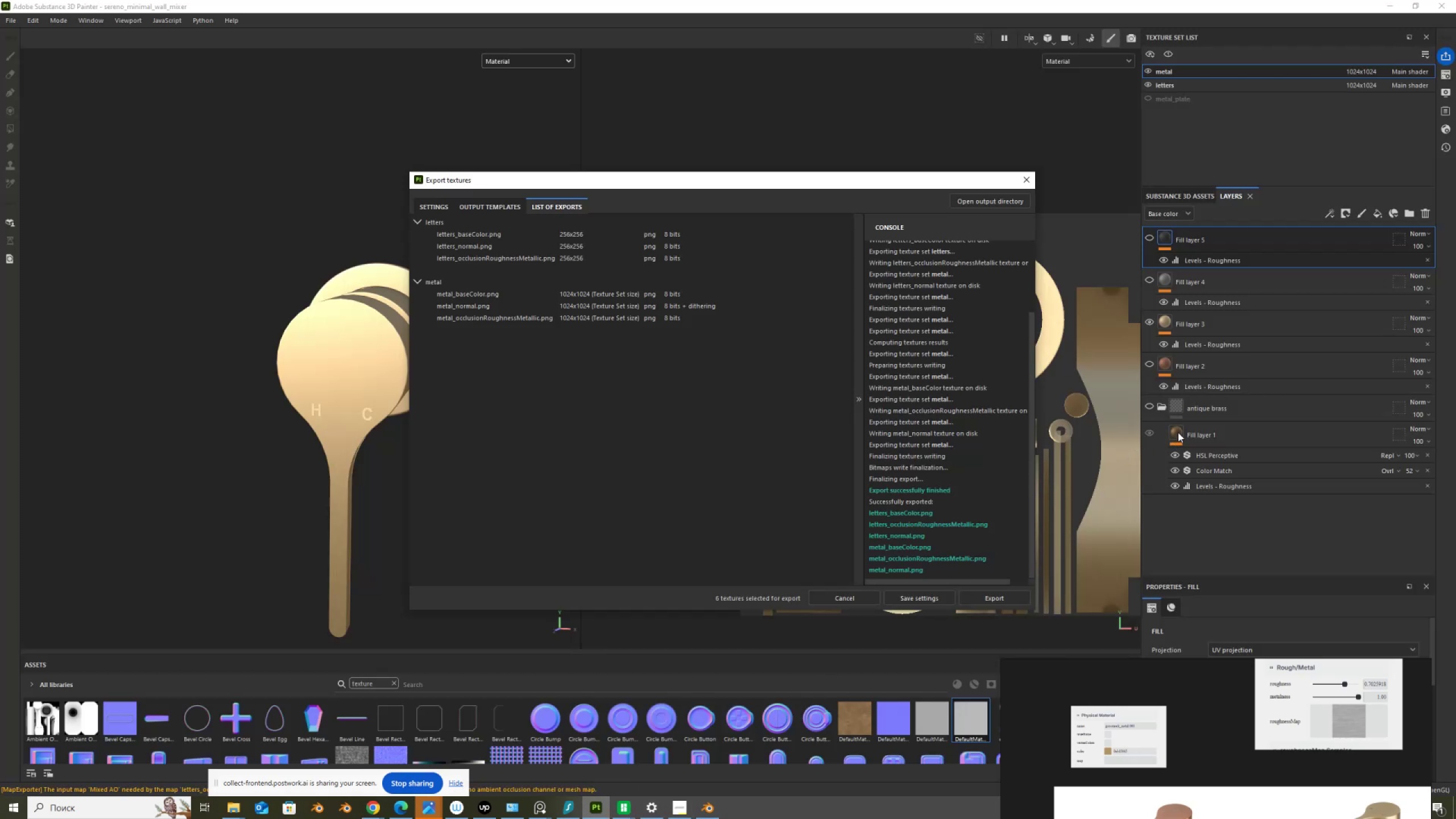 
left_click([1178, 432])
 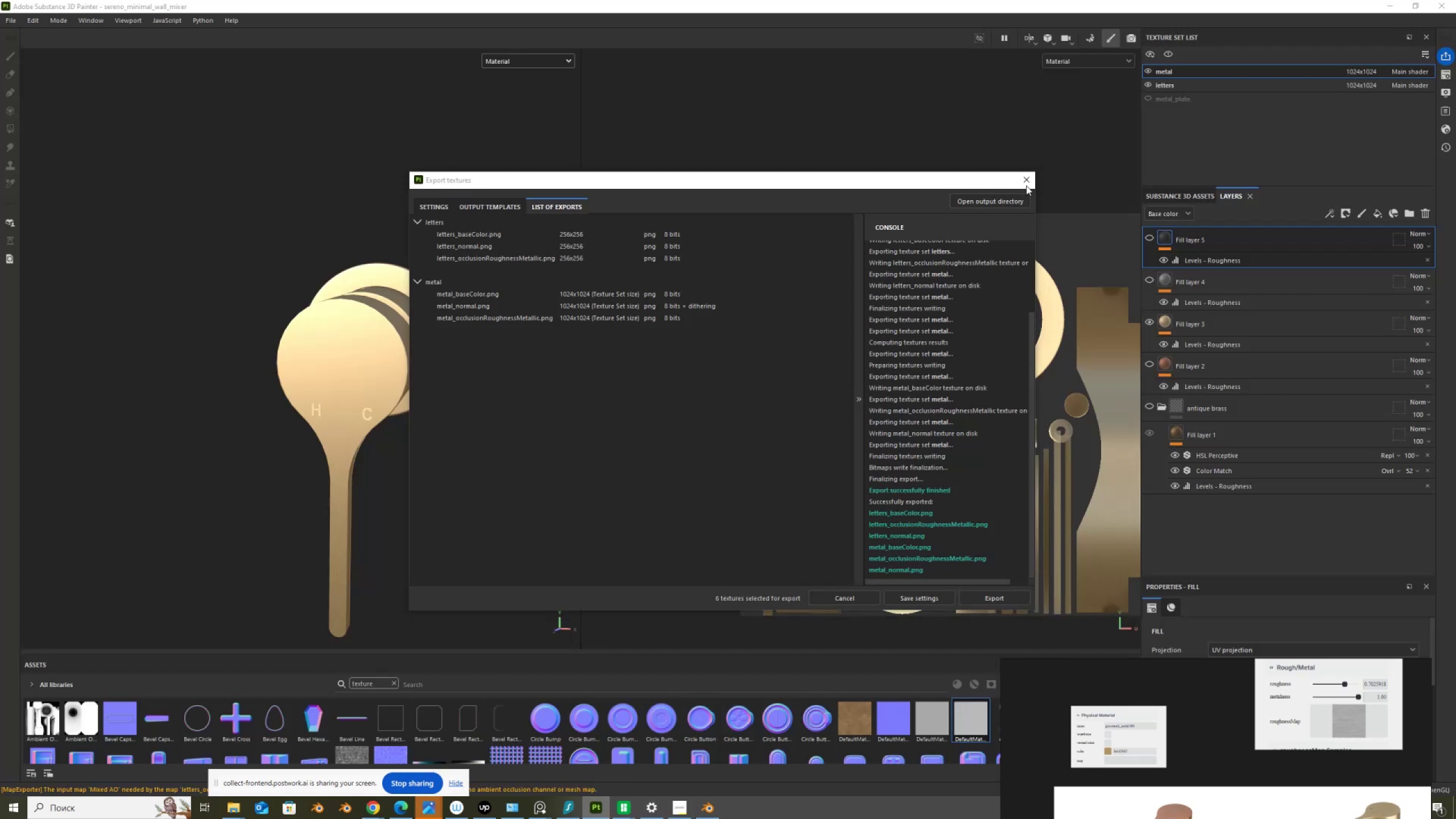 
left_click([1024, 176])
 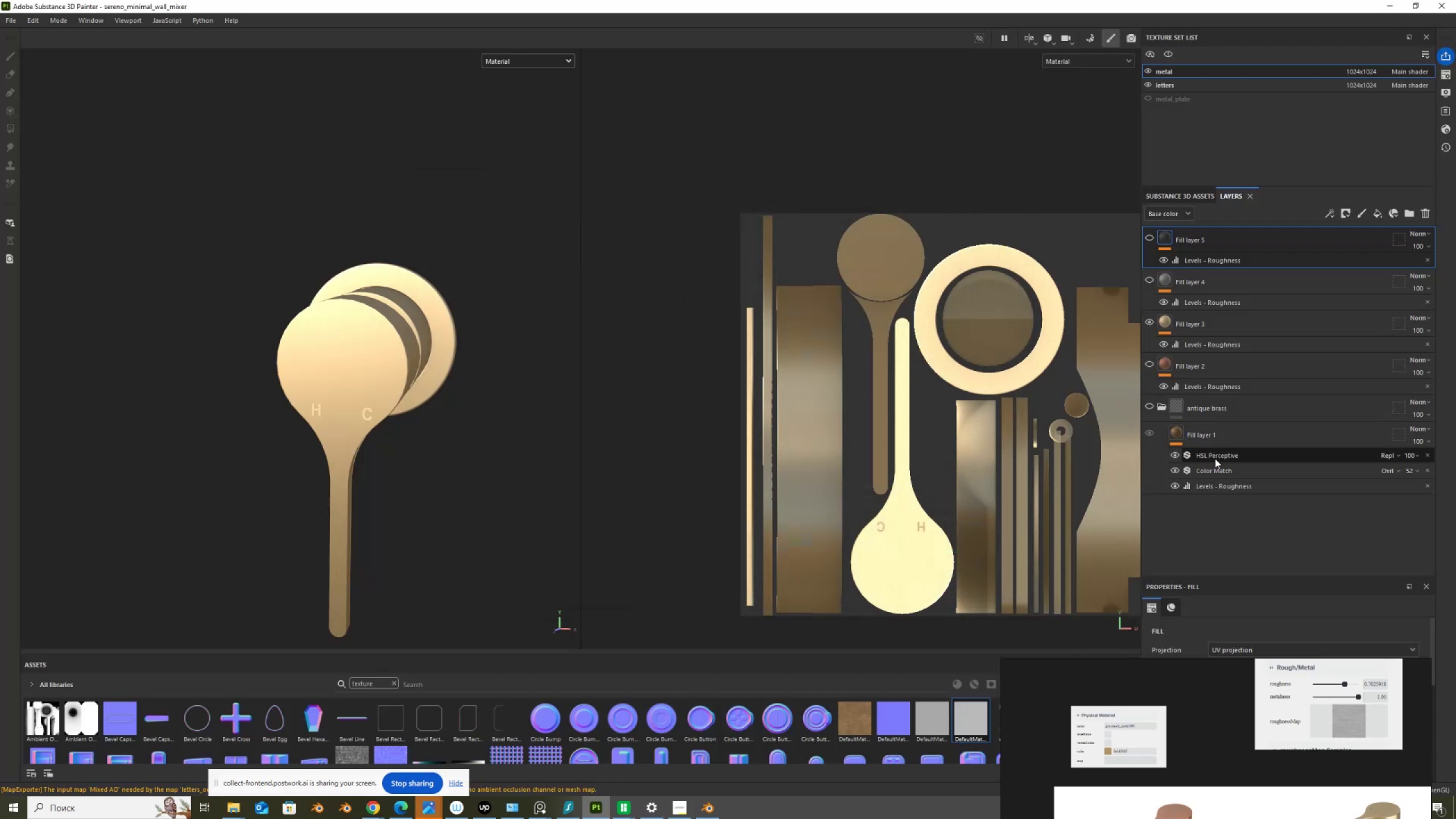 
left_click([1217, 457])
 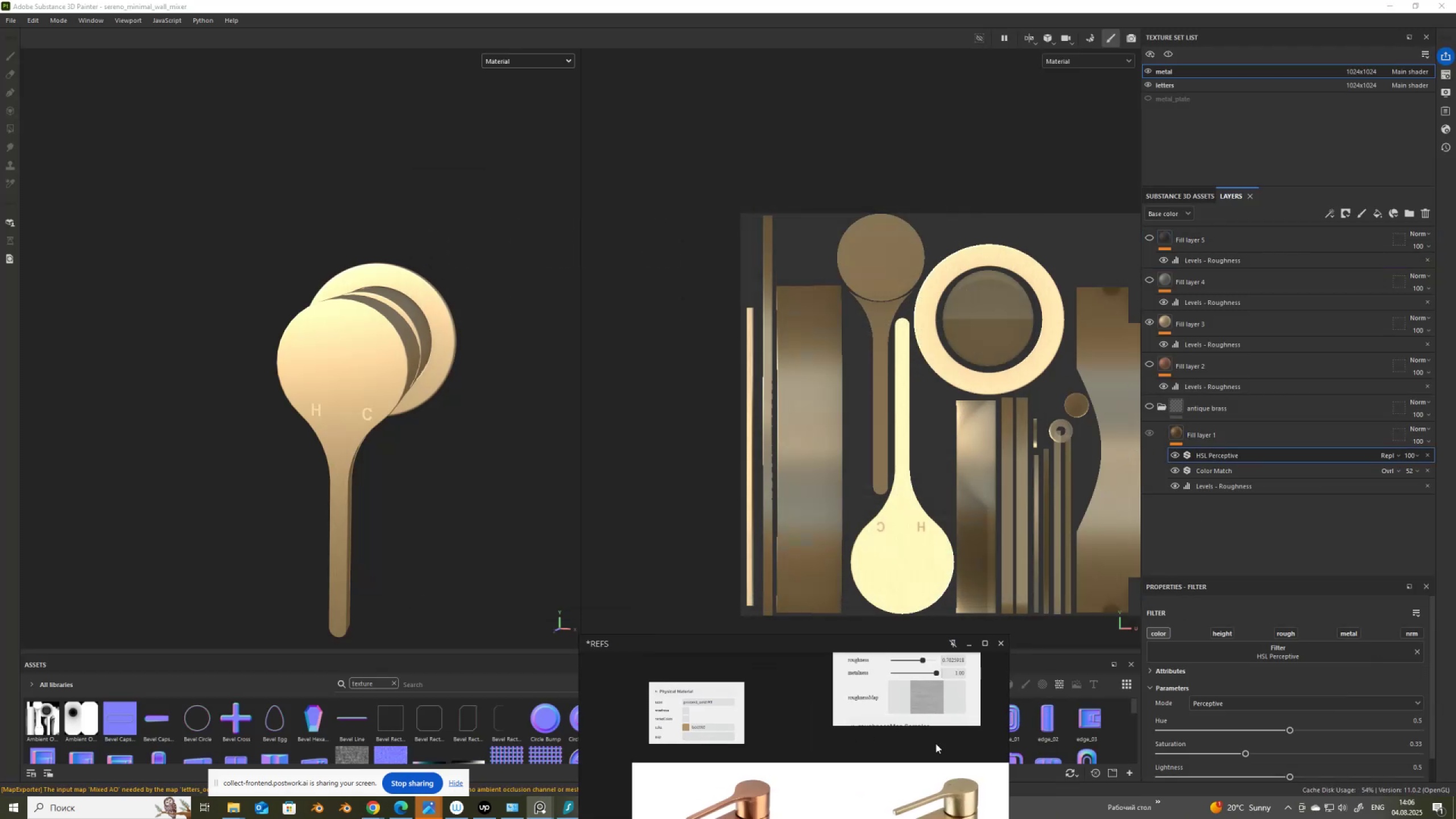 
scroll: coordinate [1218, 746], scroll_direction: down, amount: 2.0
 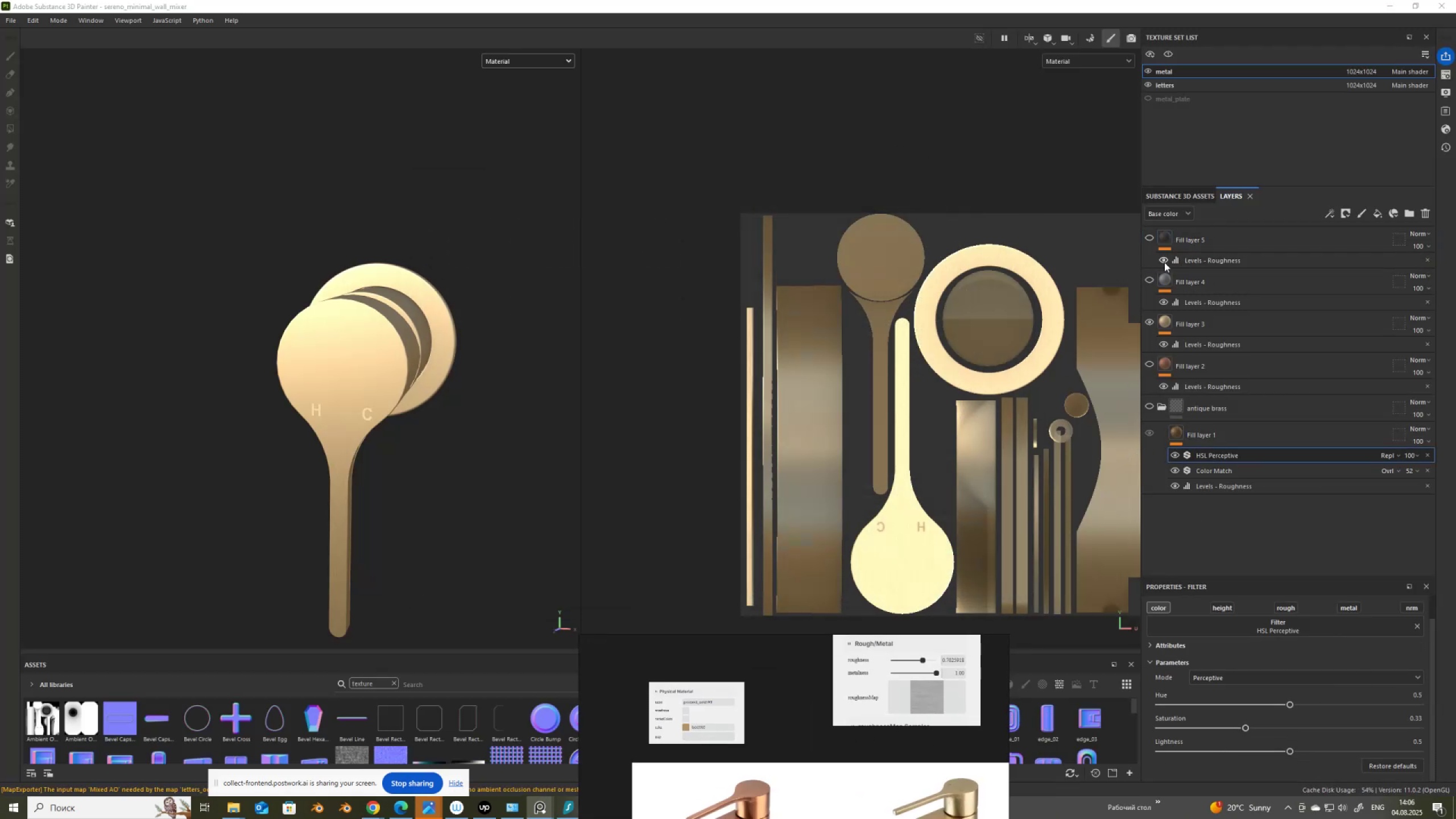 
left_click([1149, 320])
 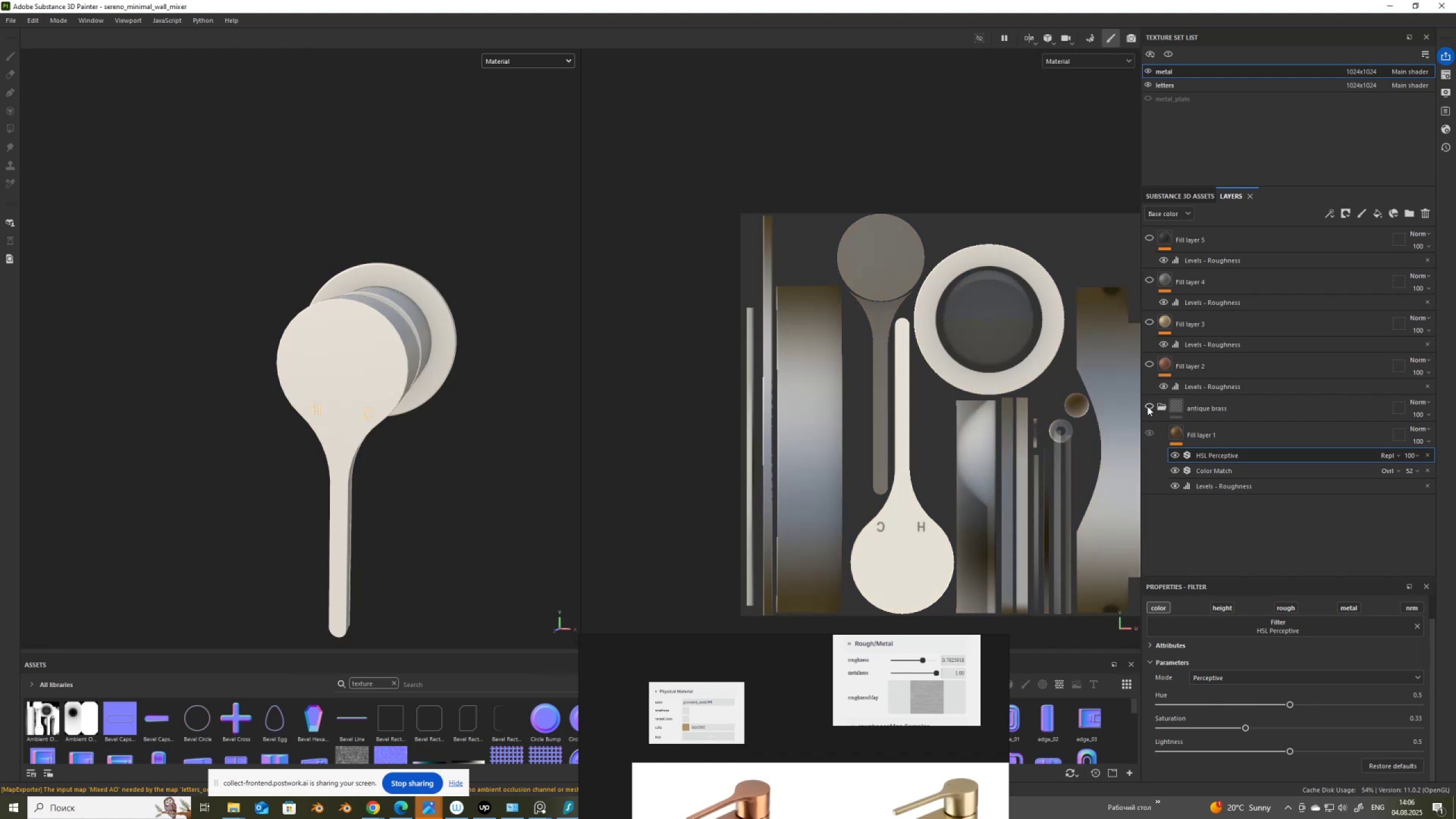 
left_click([1151, 406])
 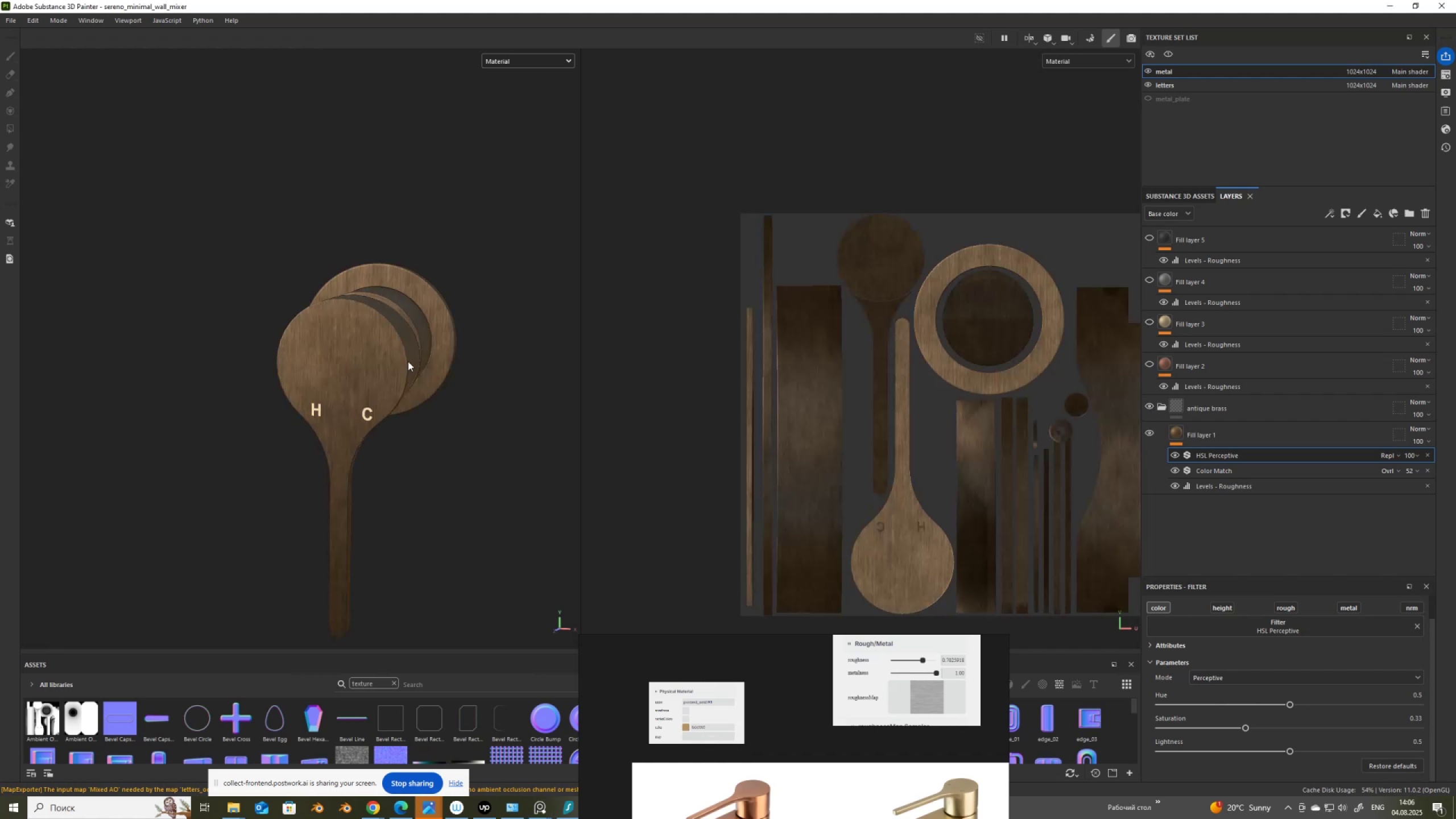 
scroll: coordinate [300, 336], scroll_direction: up, amount: 3.0
 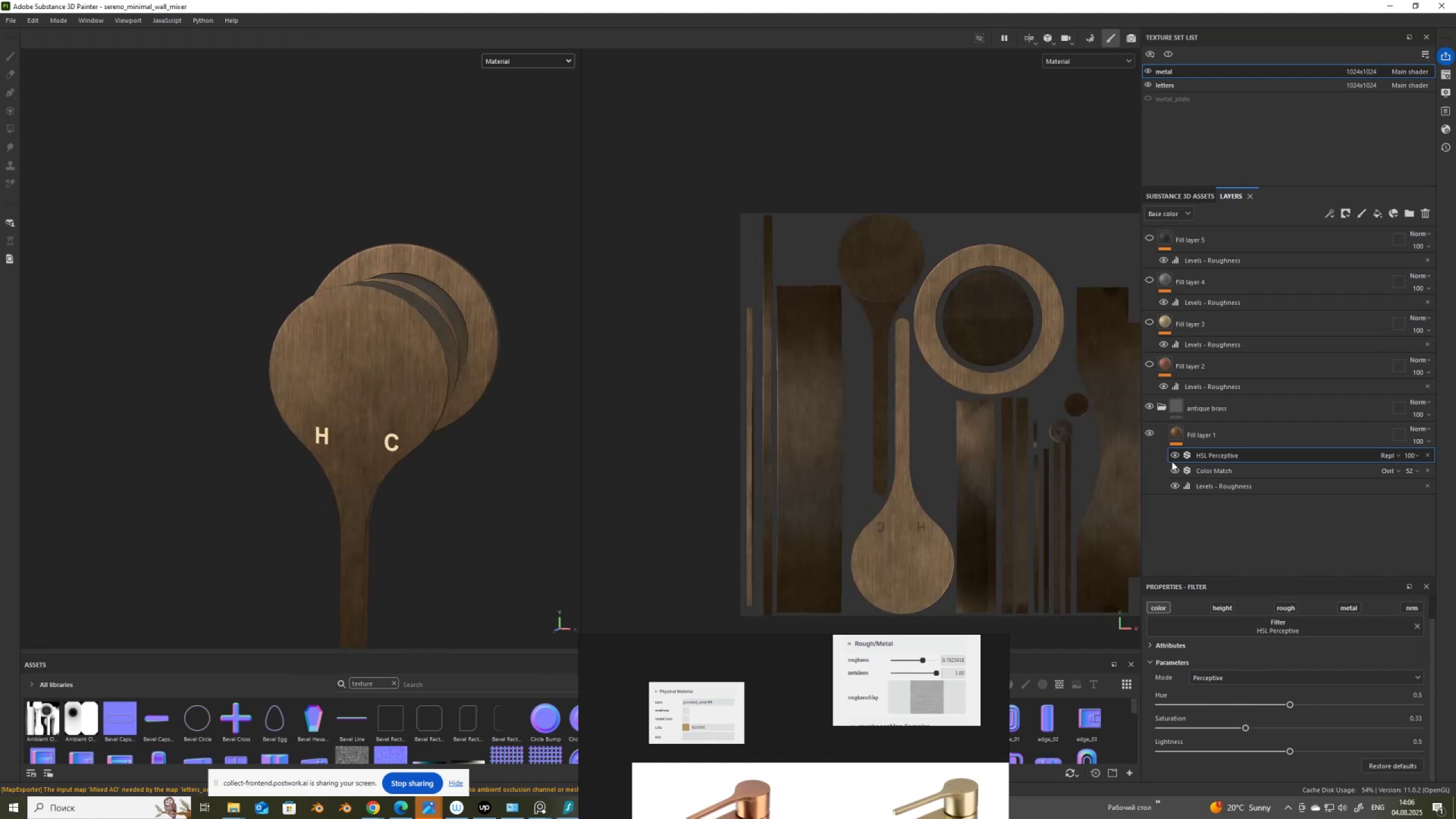 
left_click([1175, 457])
 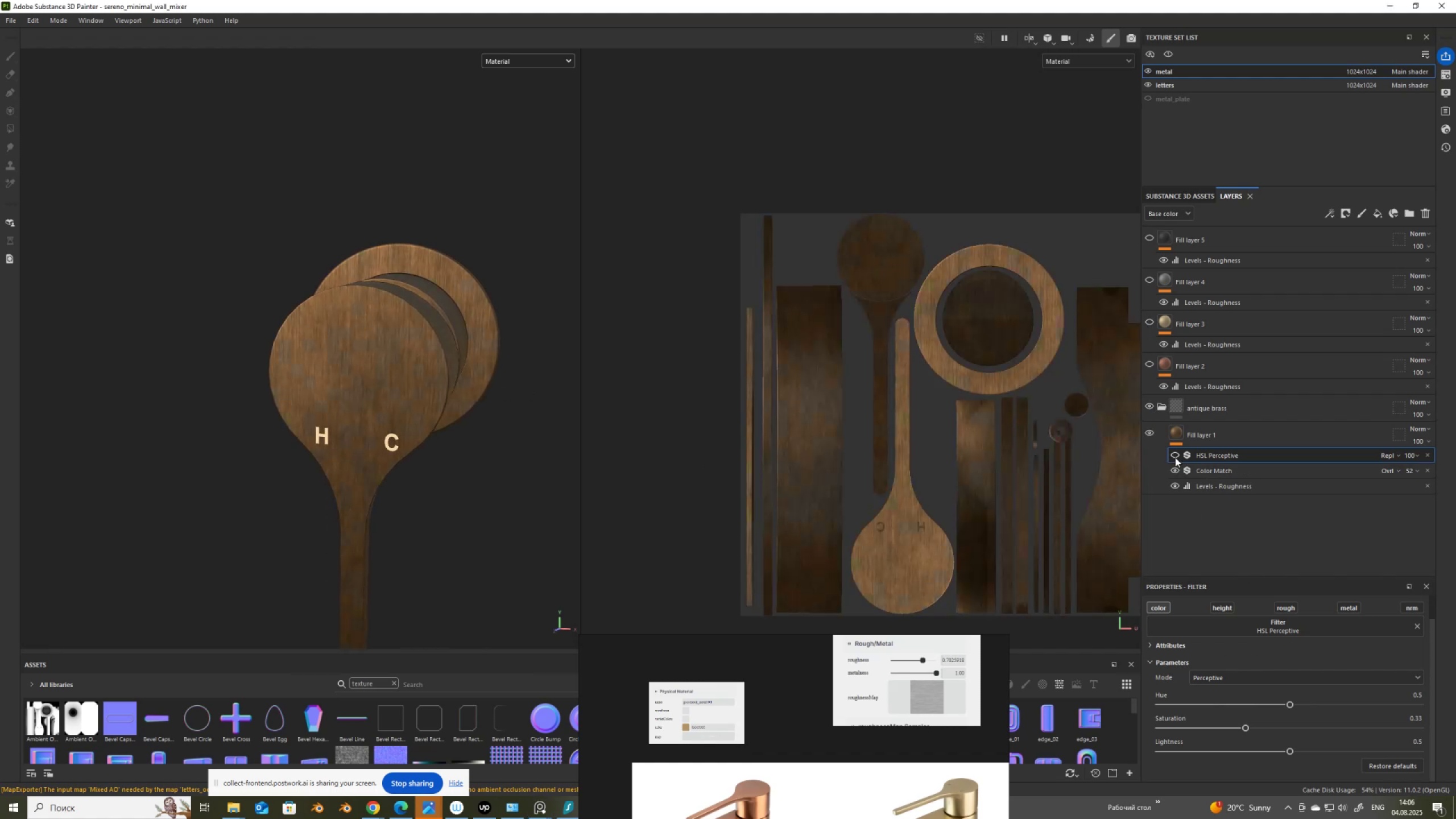 
left_click([1175, 457])
 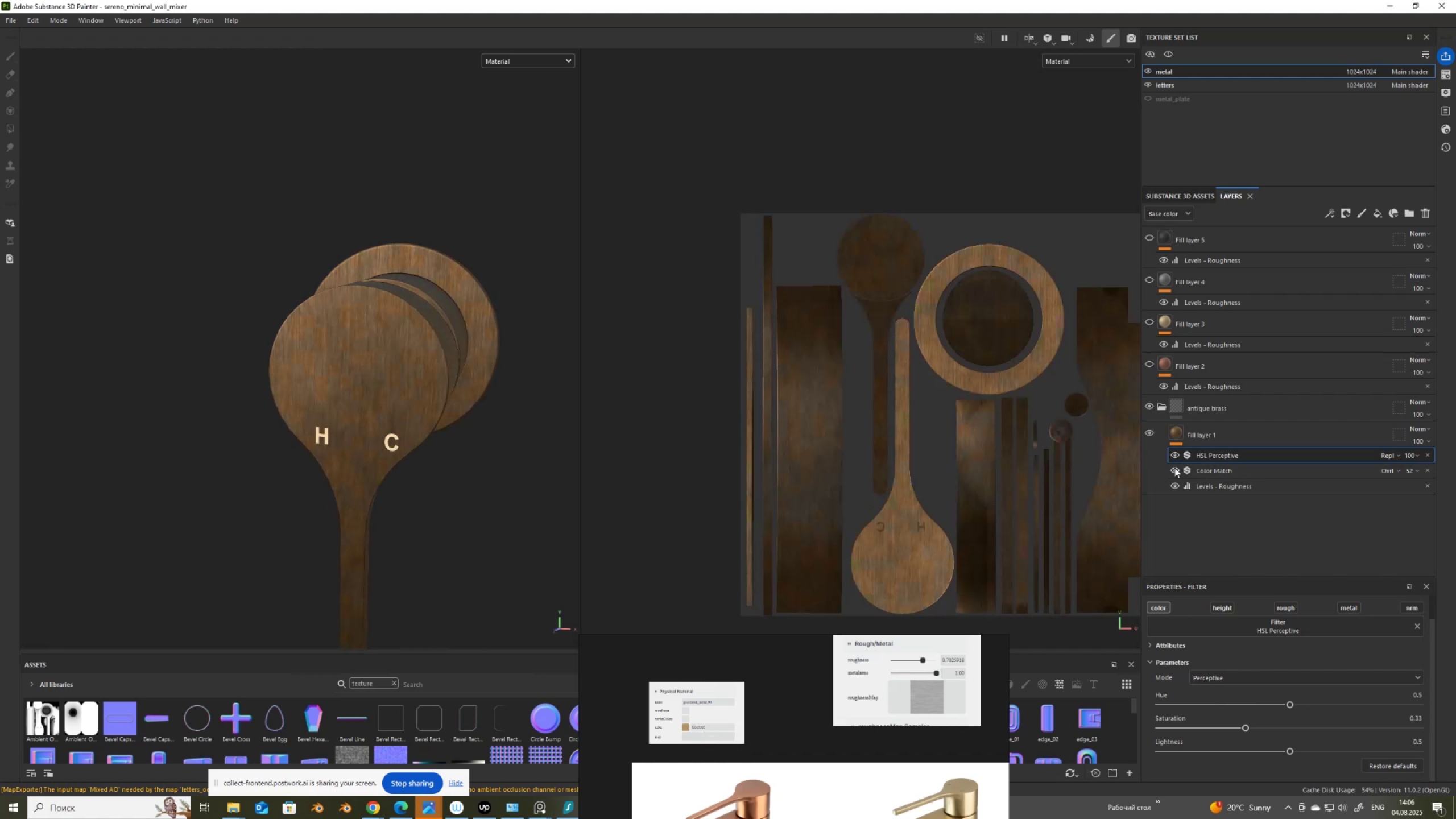 
left_click([1174, 469])
 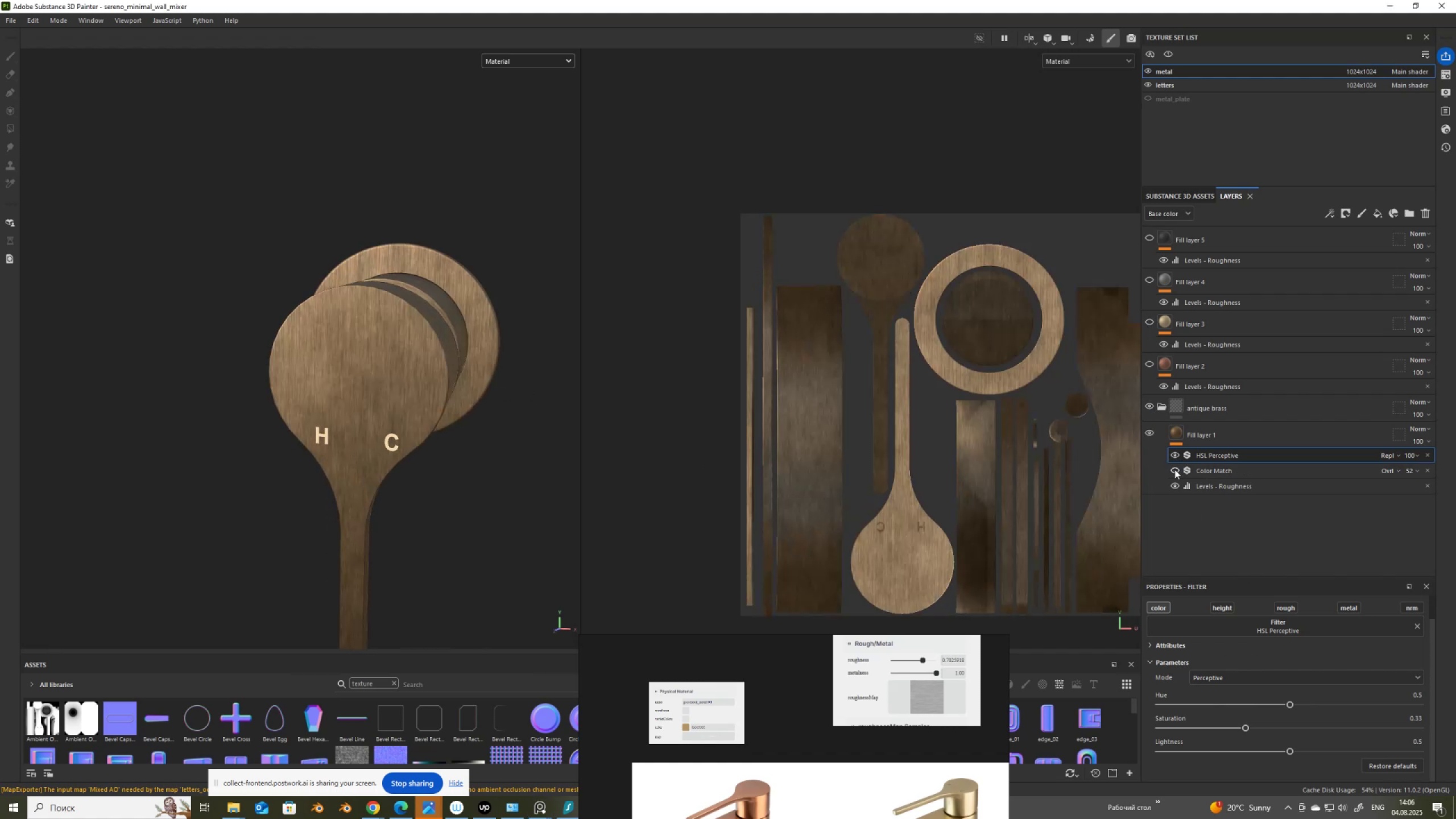 
left_click([1174, 469])
 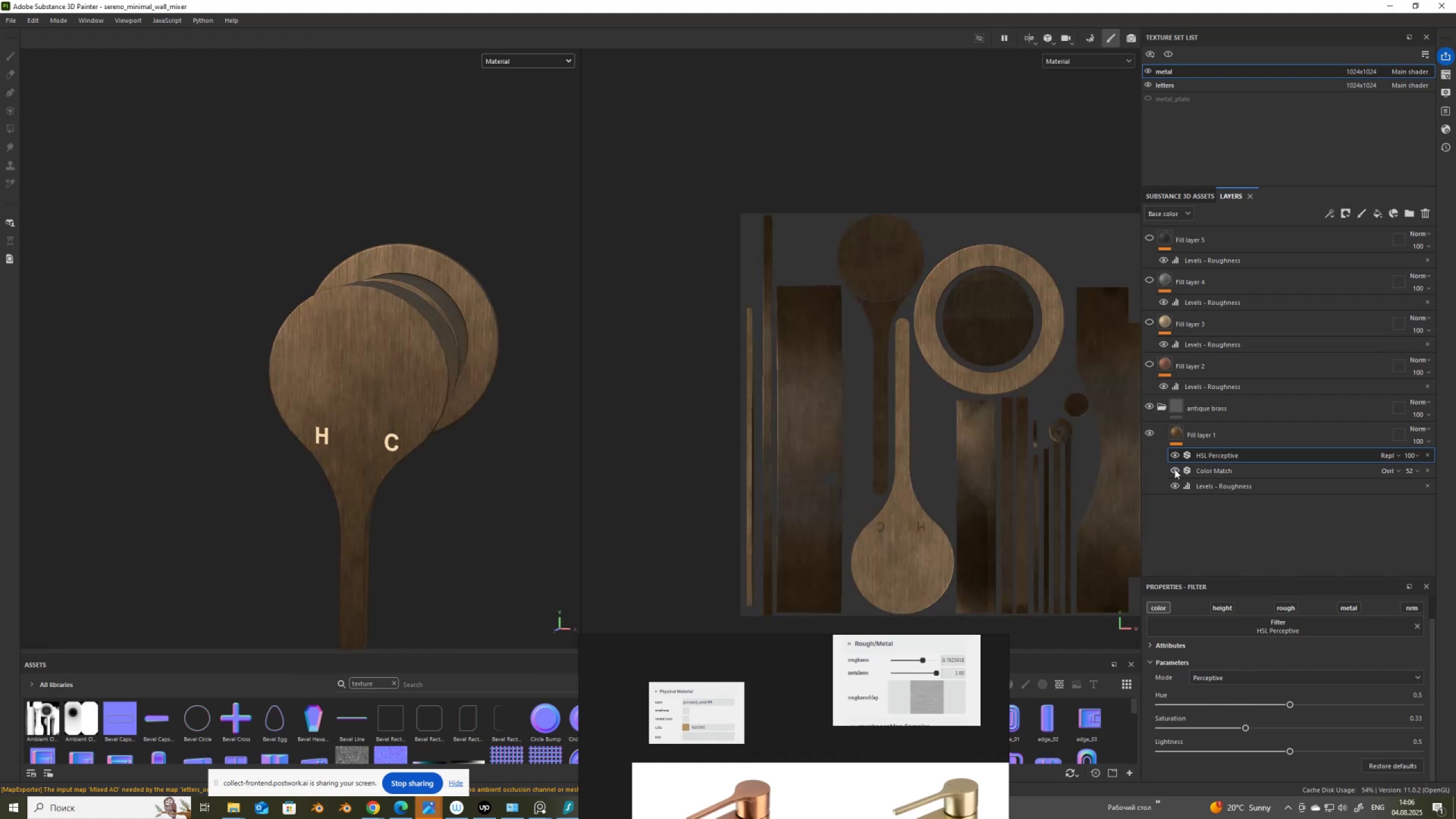 
left_click([1174, 469])
 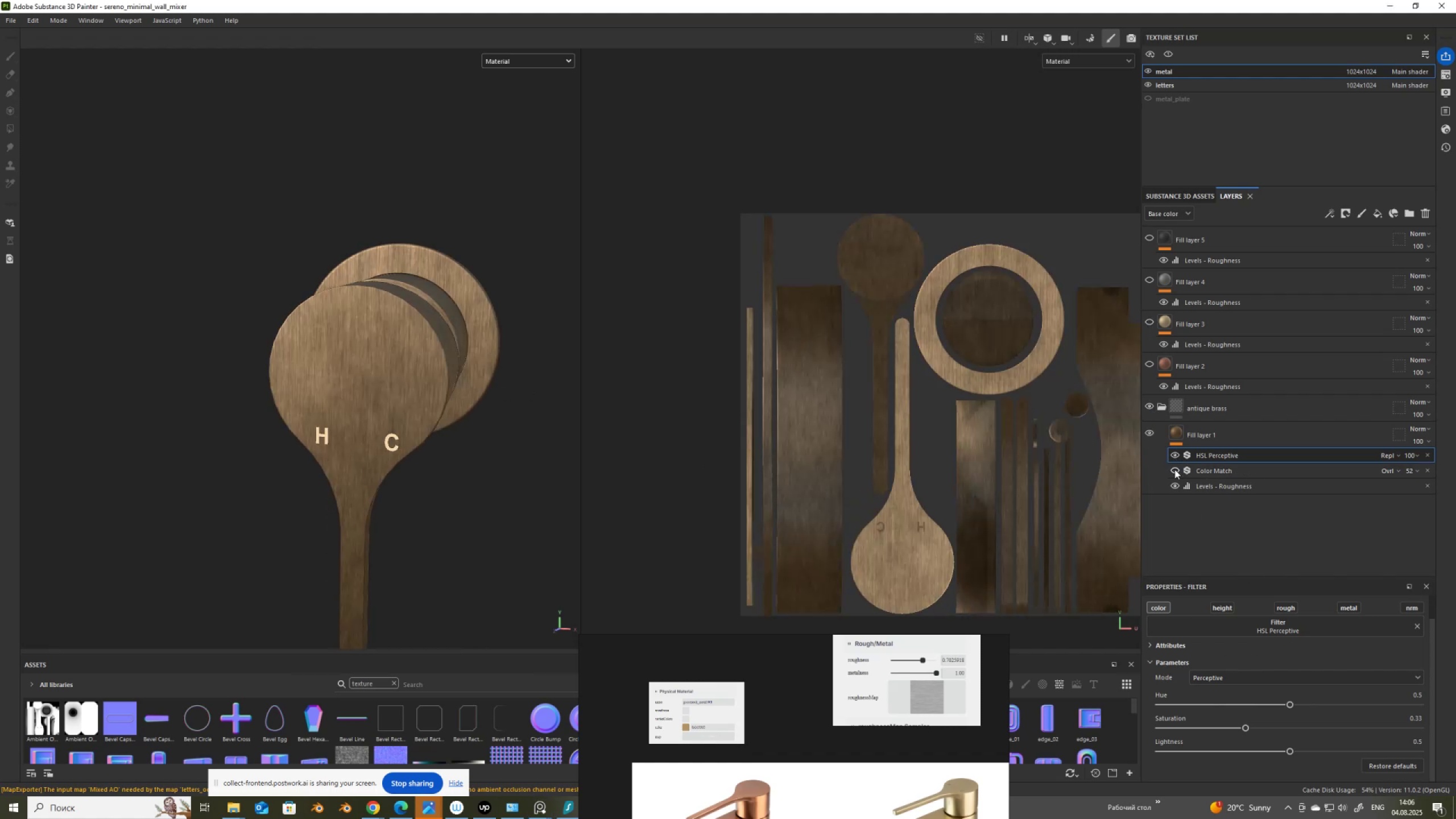 
left_click([1174, 469])
 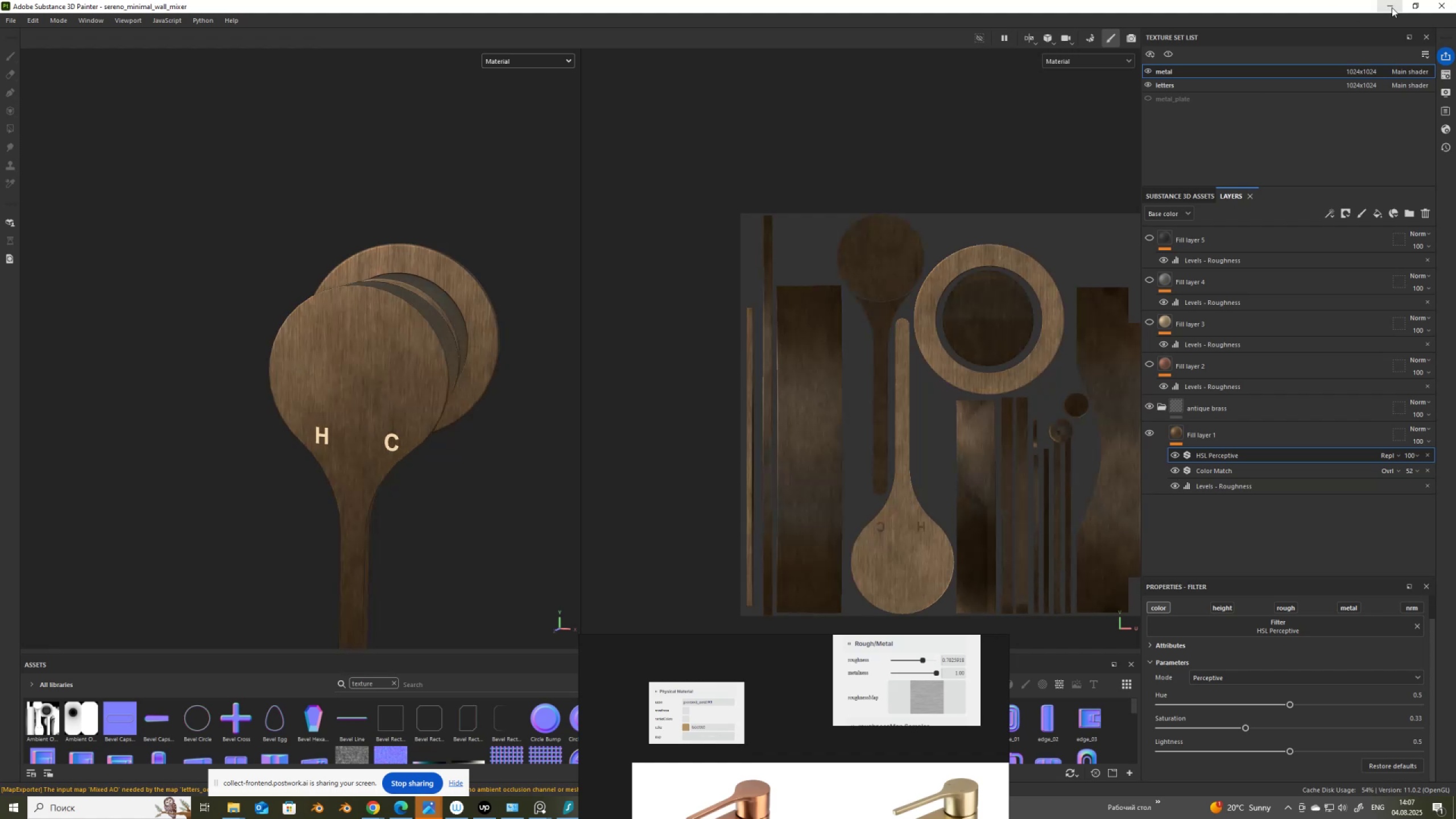 
left_click([1390, 6])
 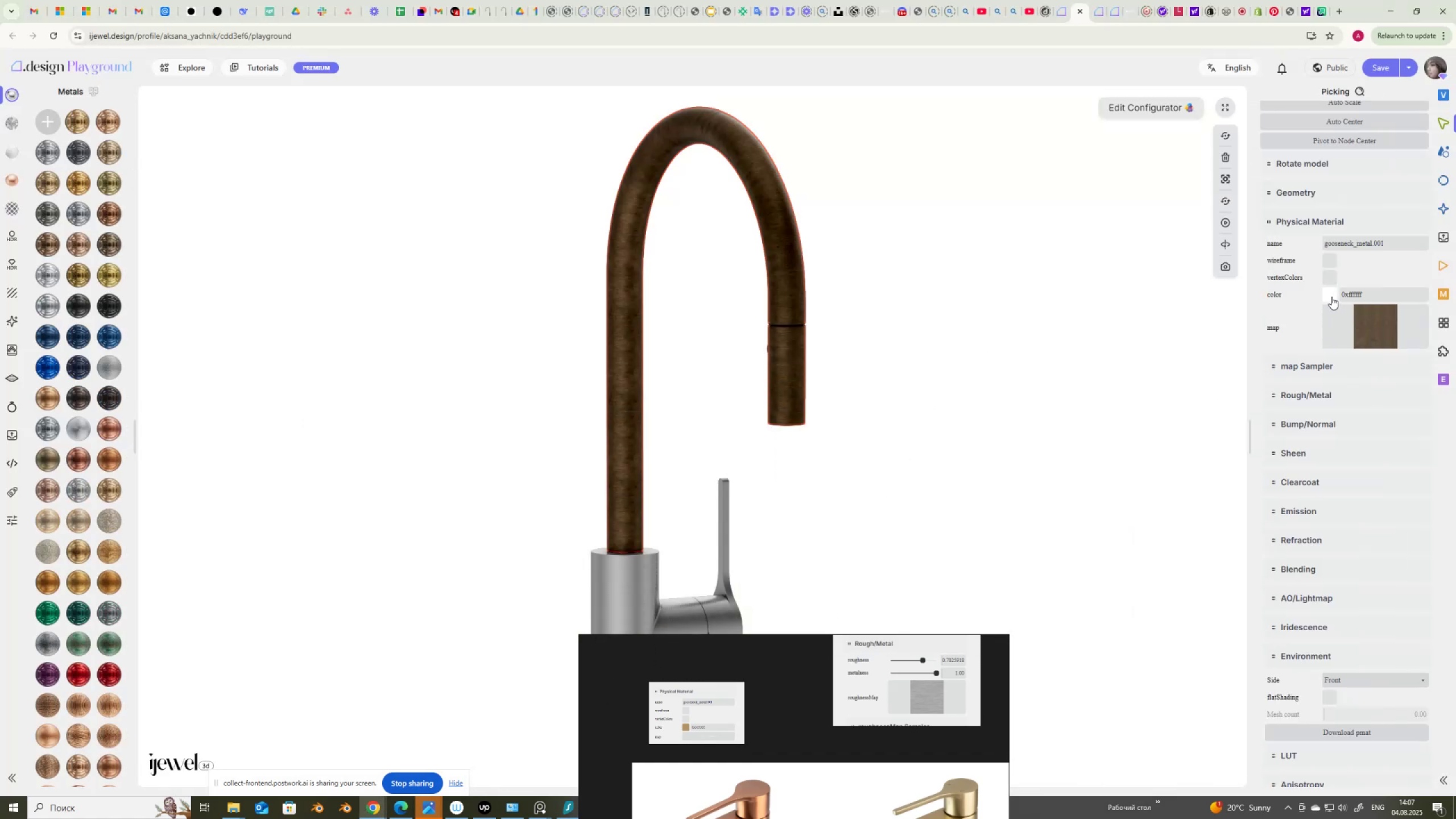 
wait(5.49)
 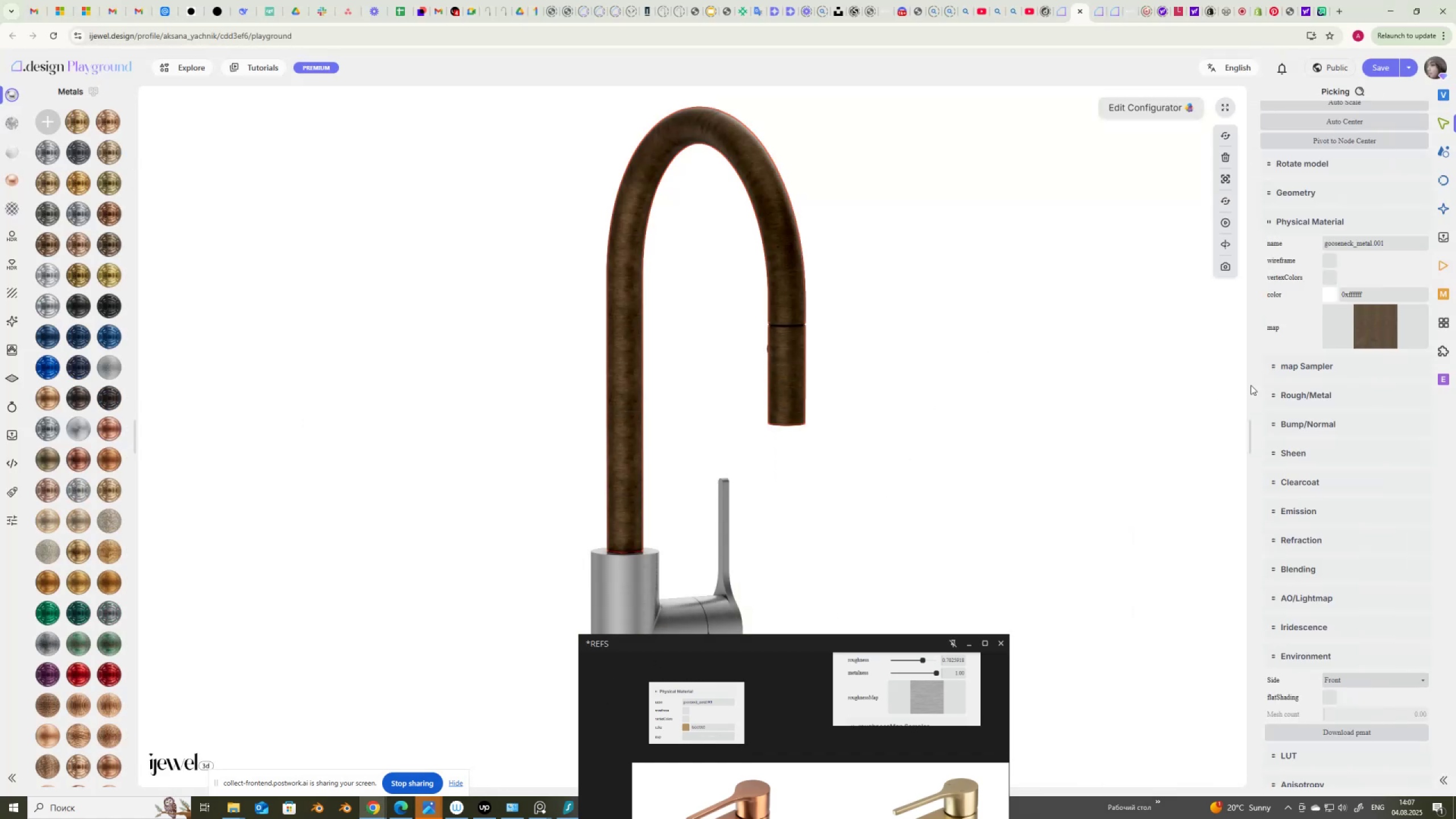 
left_click([1116, 7])
 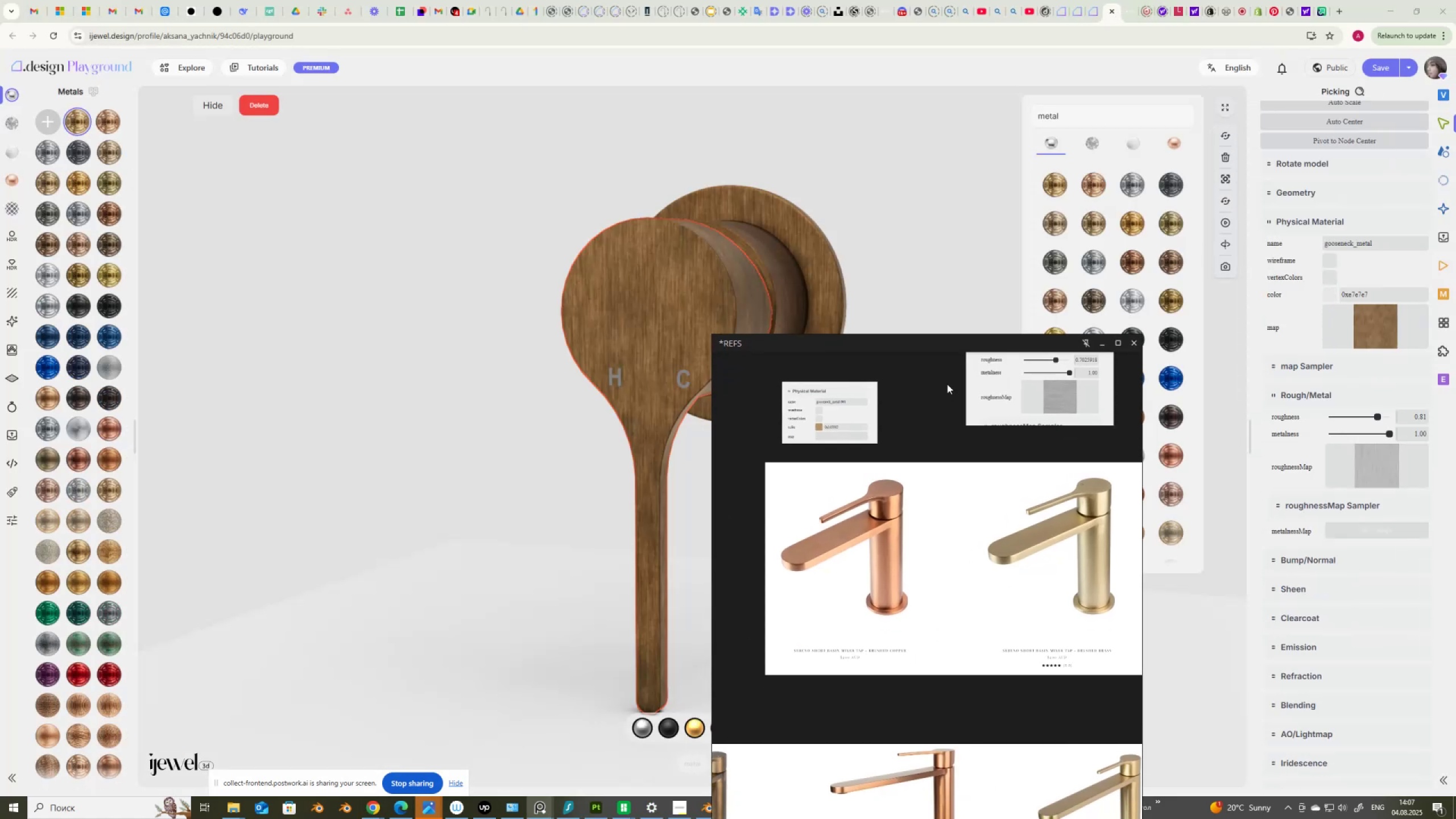 
scroll: coordinate [923, 721], scroll_direction: up, amount: 5.0
 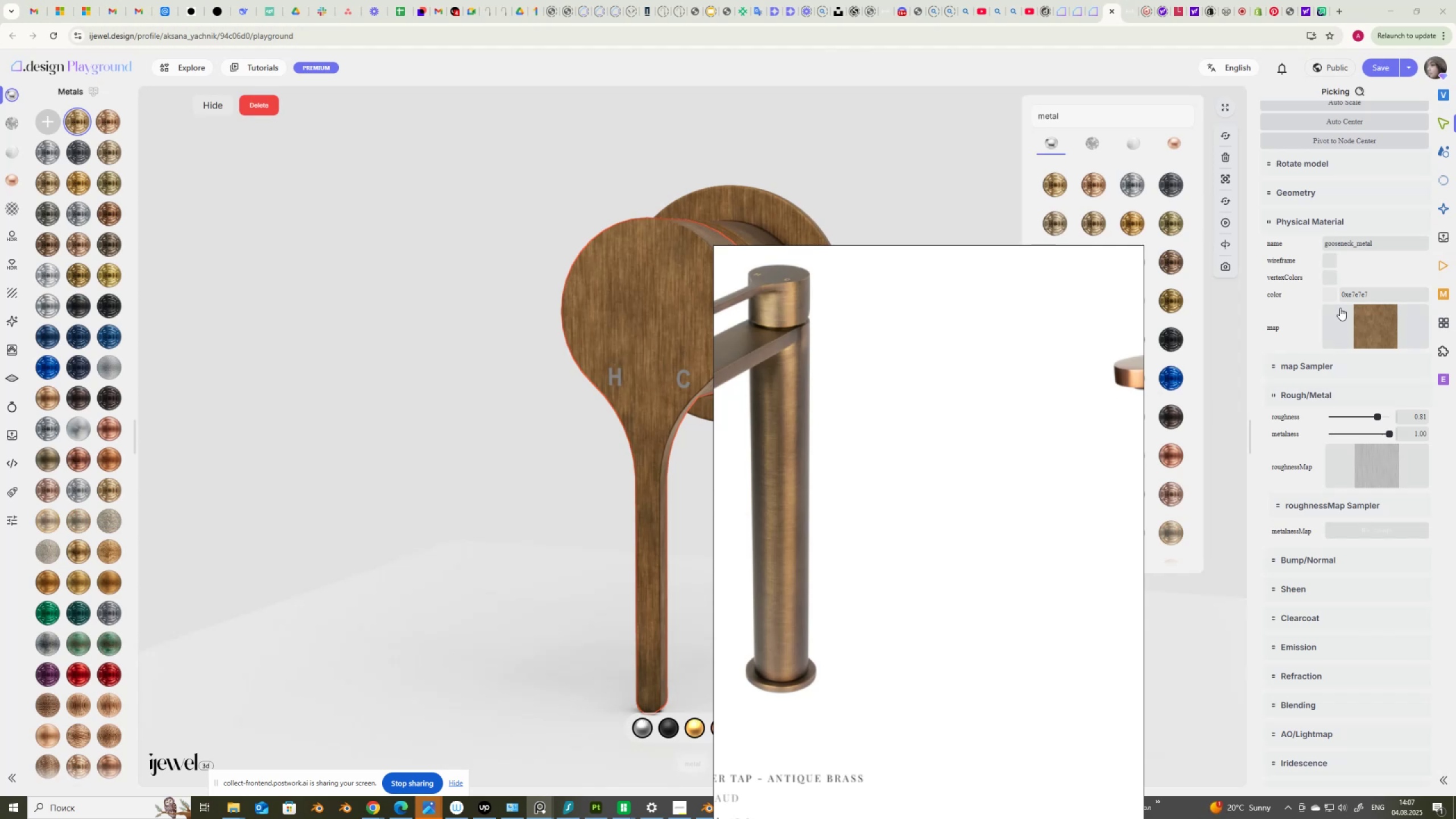 
left_click([1327, 294])
 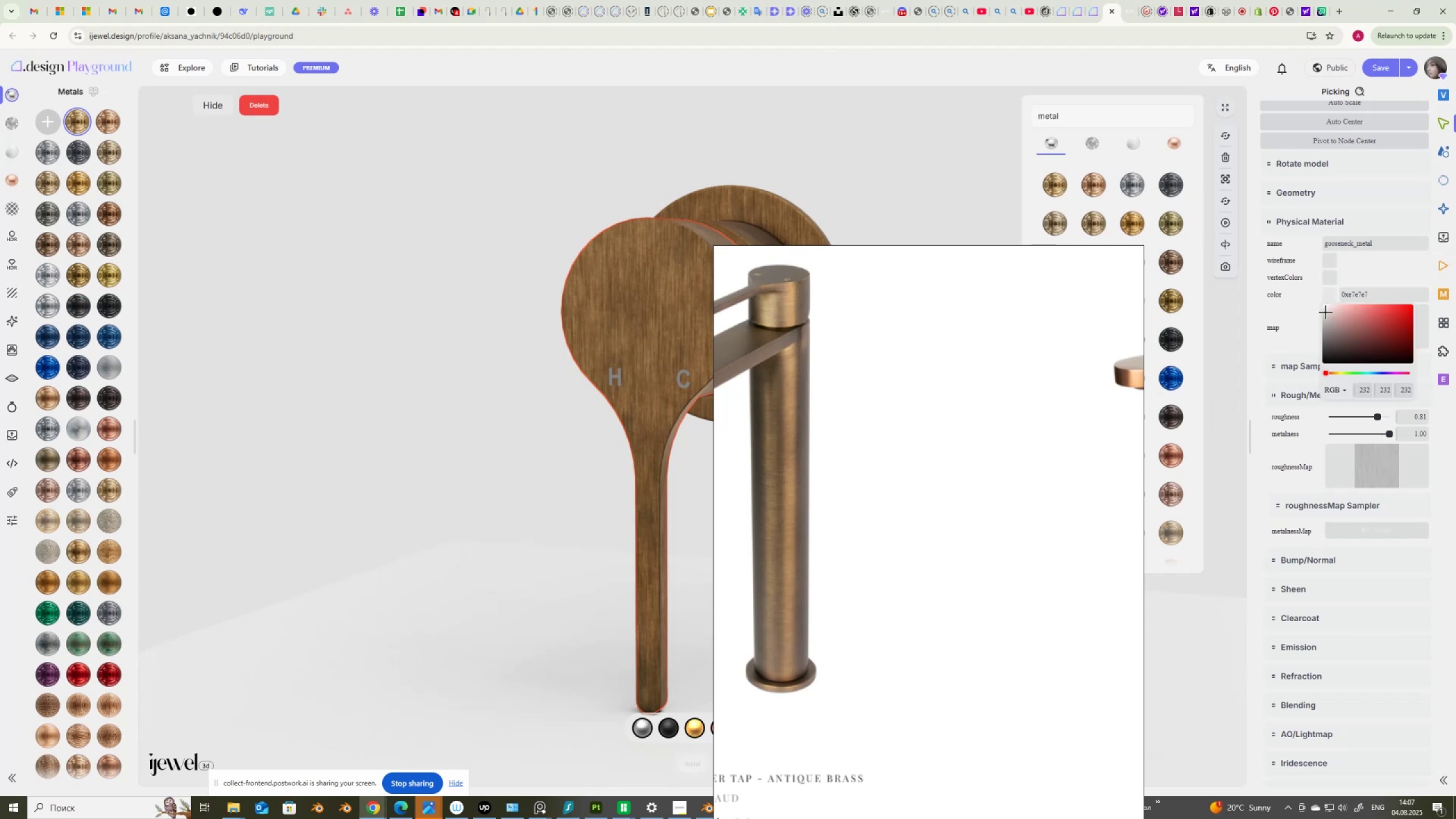 
left_click_drag(start_coordinate=[1324, 308], to_coordinate=[1322, 313])
 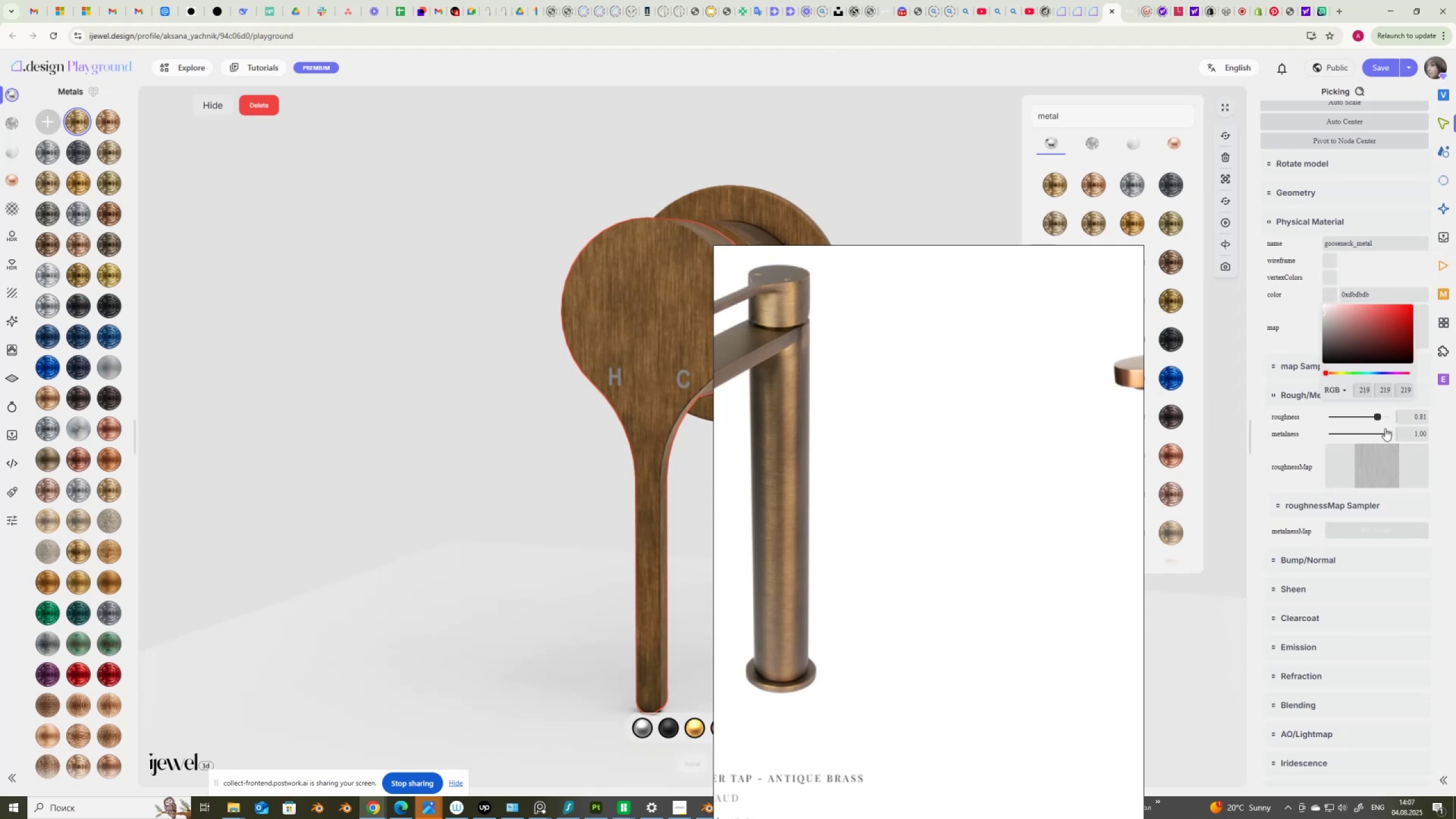 
left_click_drag(start_coordinate=[1379, 416], to_coordinate=[1366, 421])
 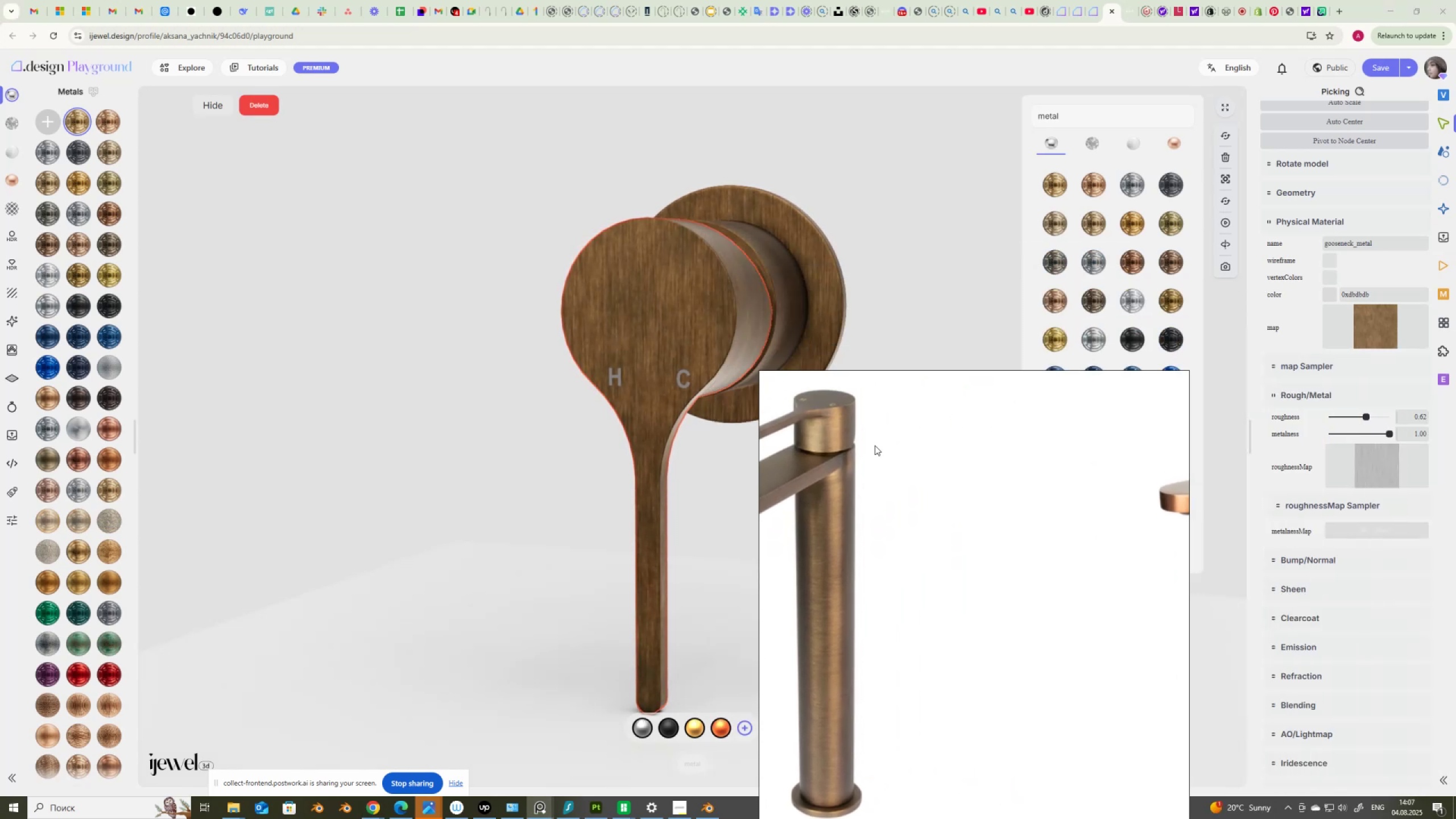 
scroll: coordinate [441, 370], scroll_direction: down, amount: 3.0
 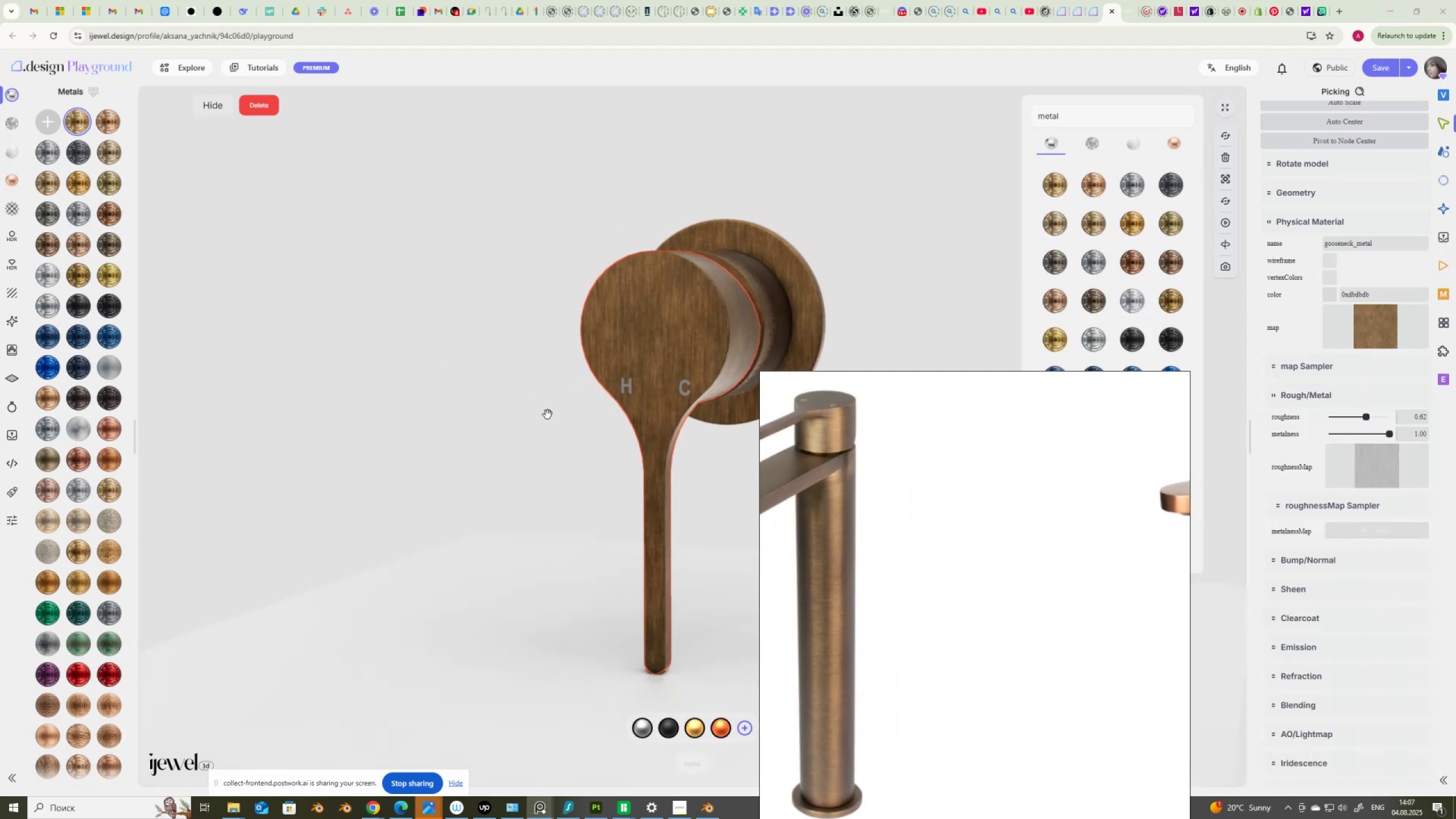 
left_click_drag(start_coordinate=[552, 418], to_coordinate=[519, 425])
 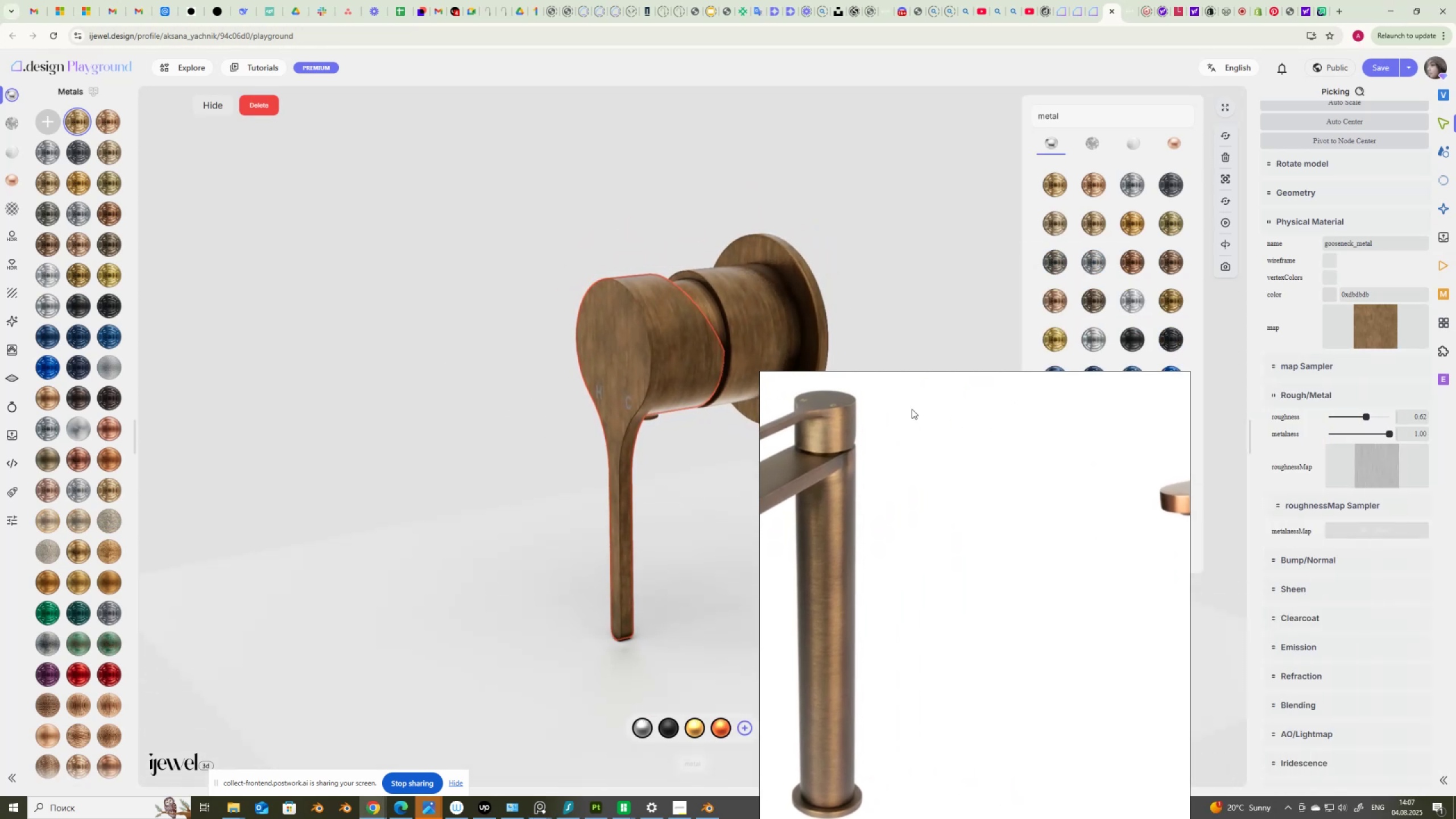 
scroll: coordinate [717, 363], scroll_direction: up, amount: 2.0
 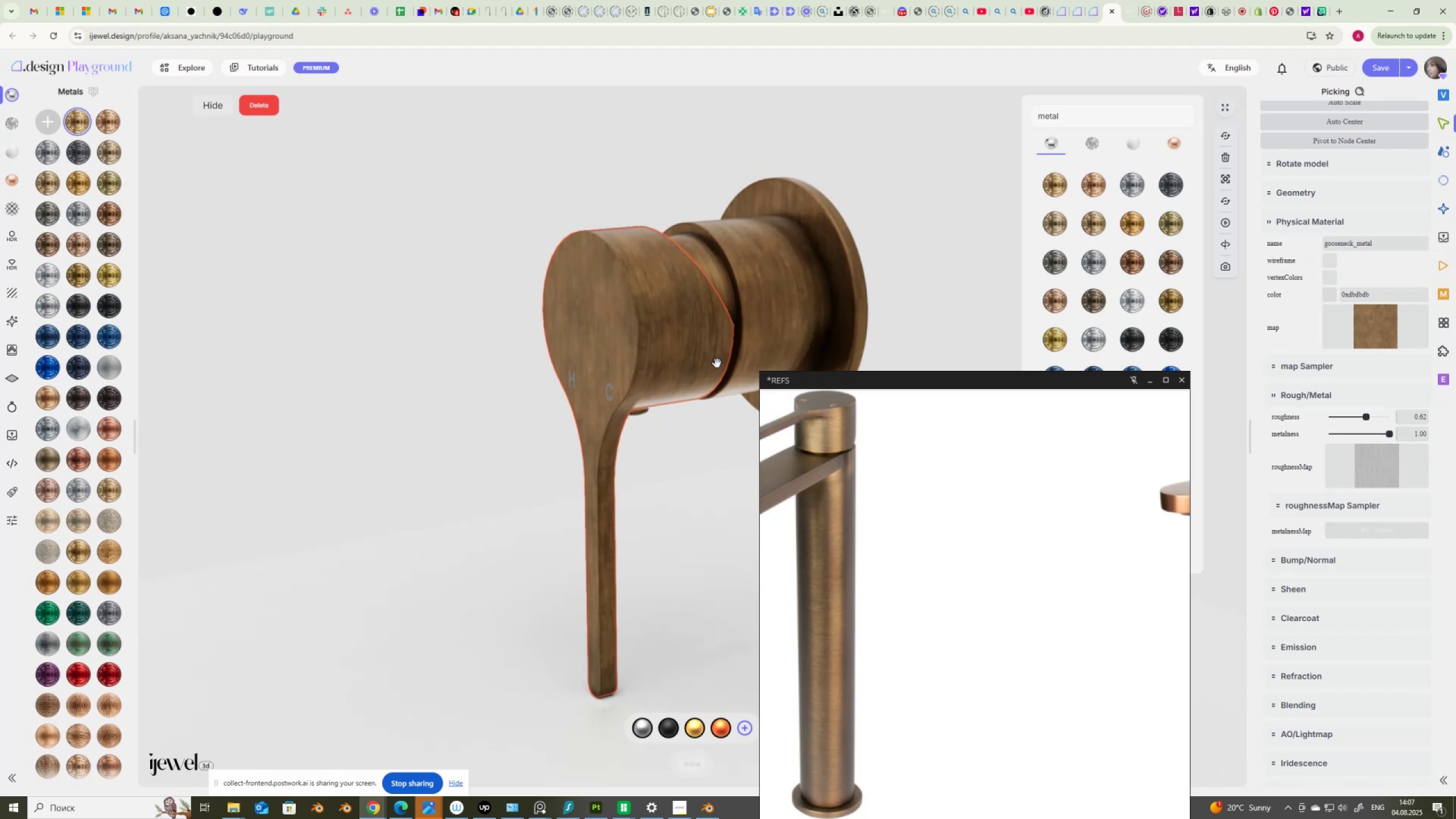 
left_click_drag(start_coordinate=[661, 397], to_coordinate=[685, 406])
 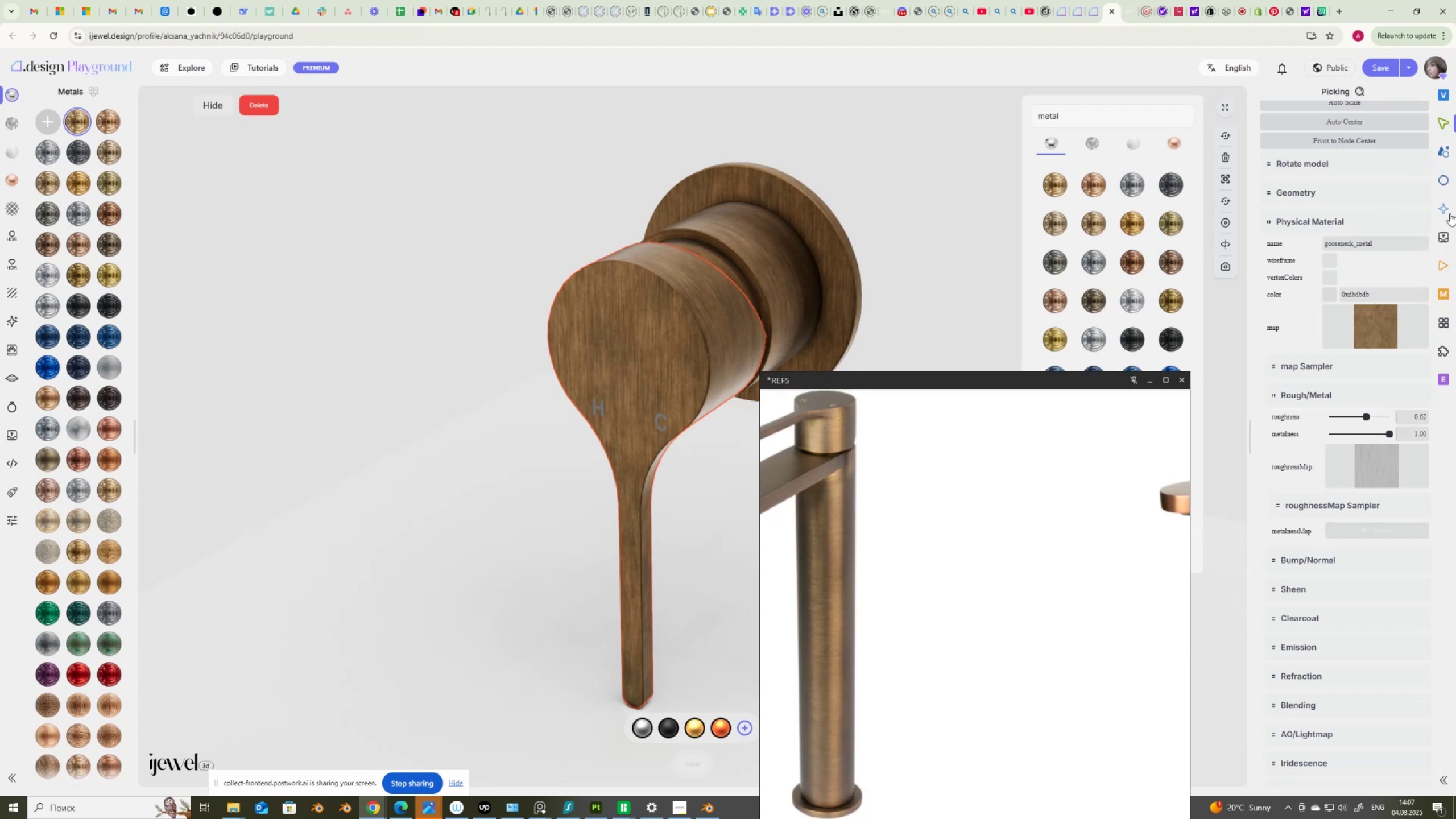 
left_click([1446, 209])
 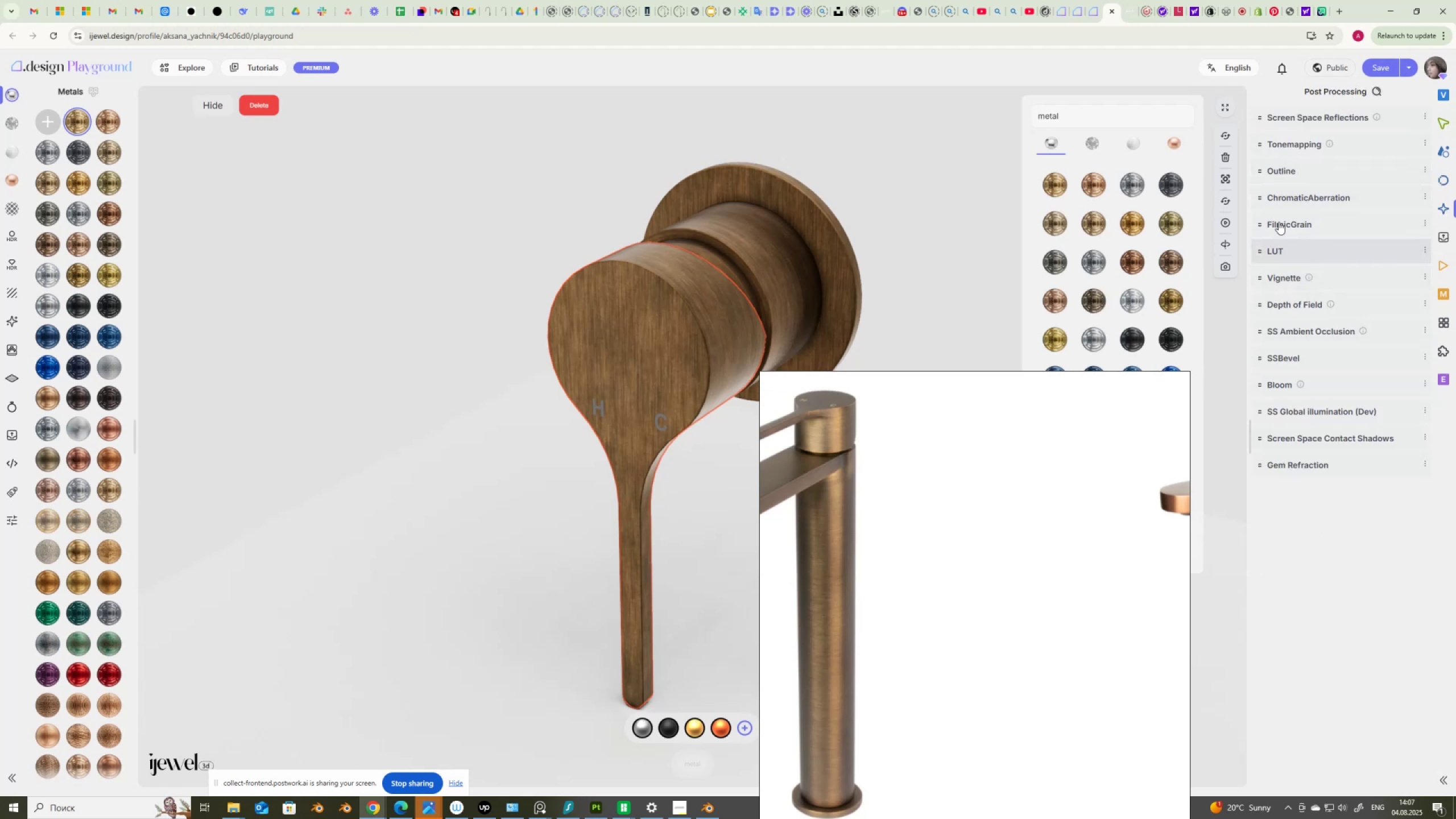 
left_click([1296, 145])
 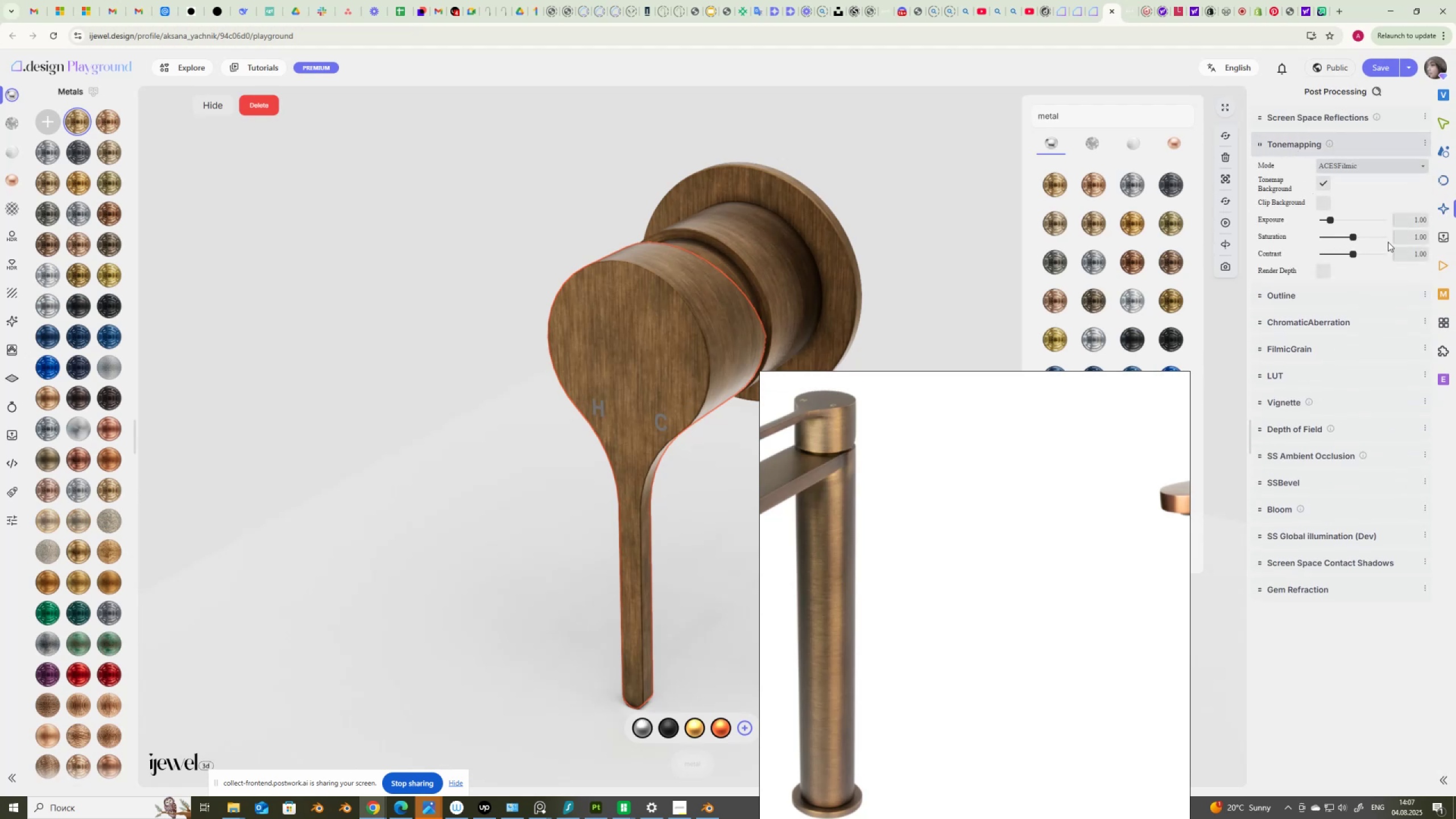 
left_click_drag(start_coordinate=[1409, 238], to_coordinate=[1455, 251])
 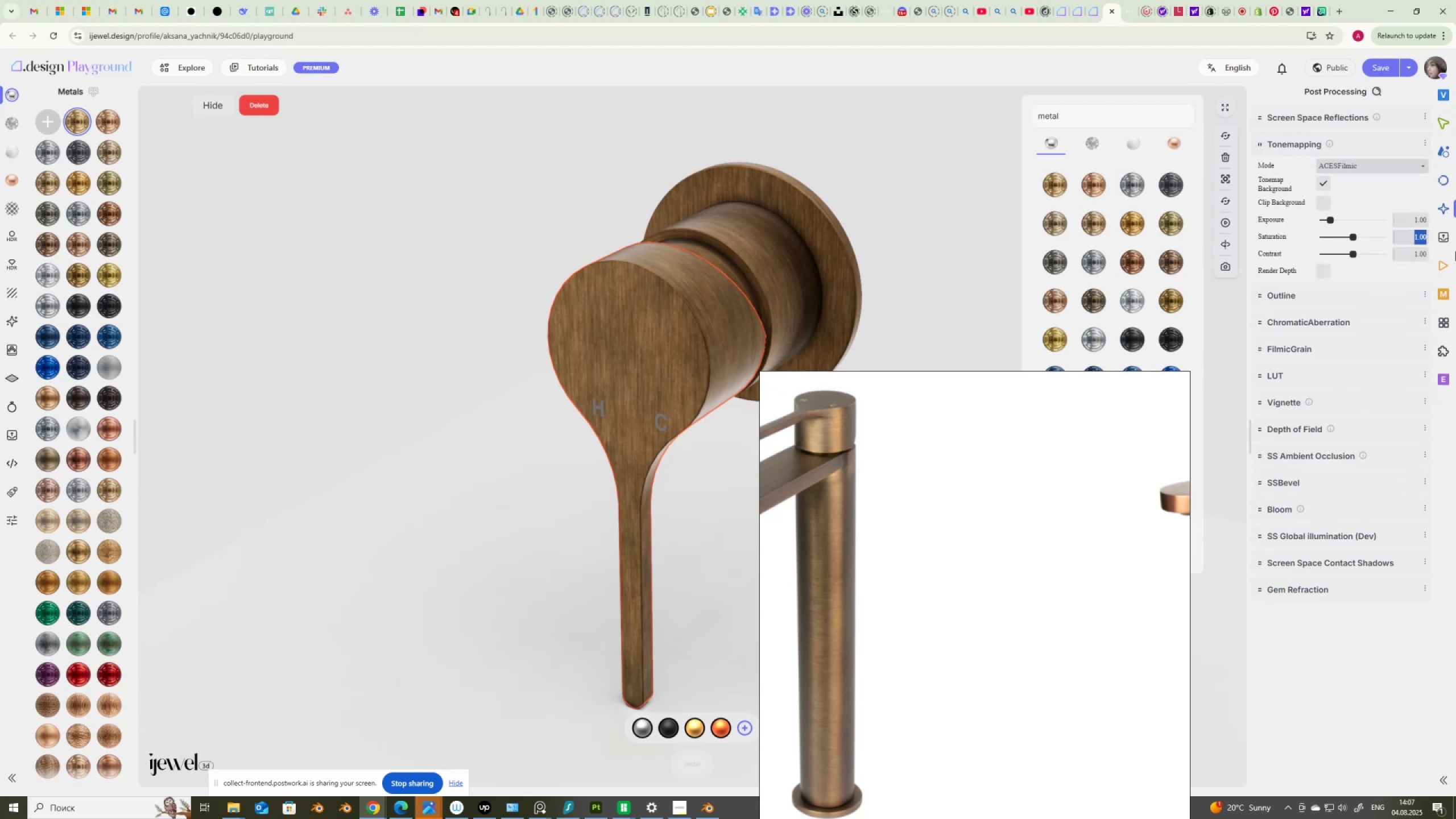 
key(Numpad0)
 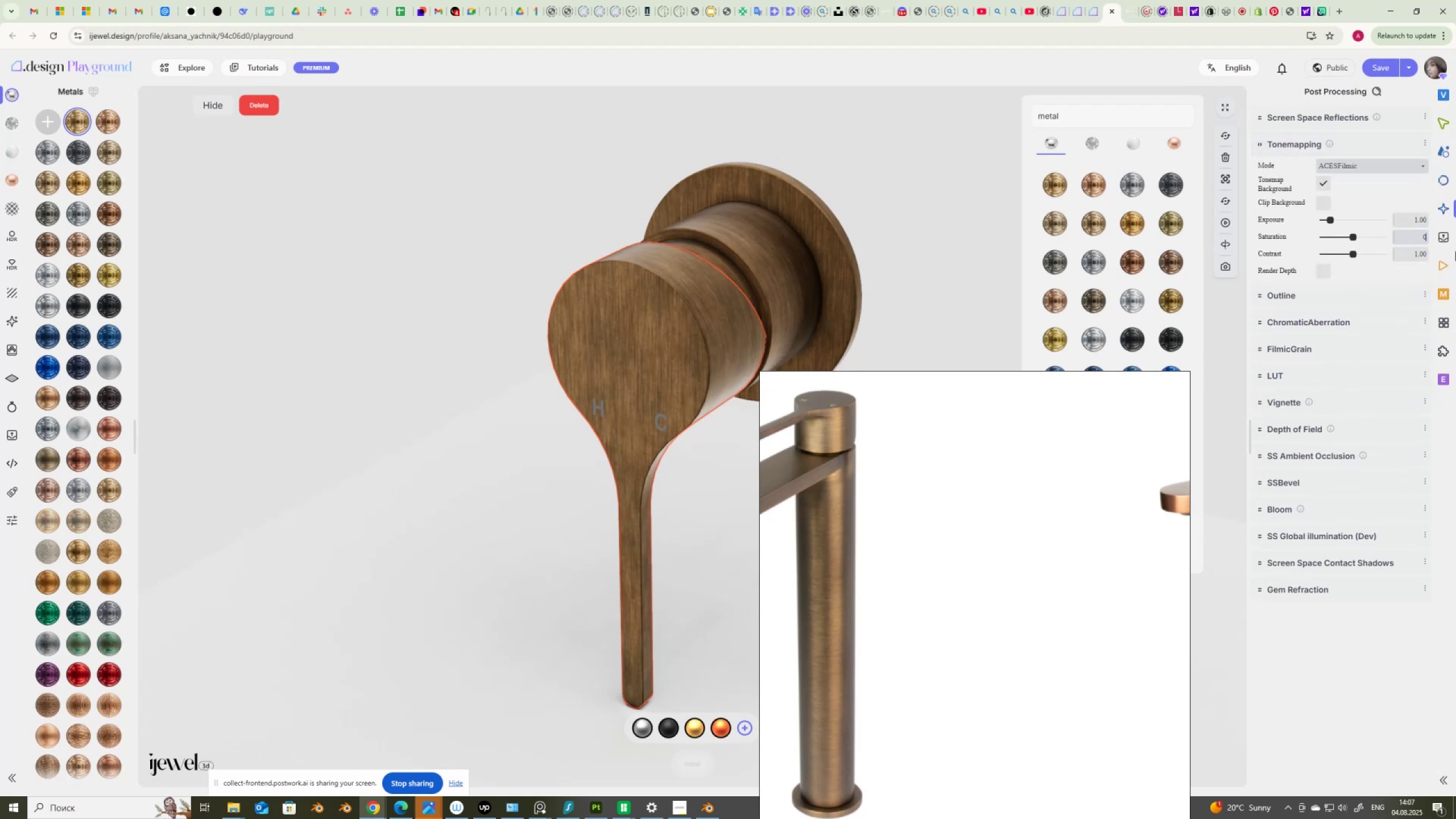 
key(NumpadDecimal)
 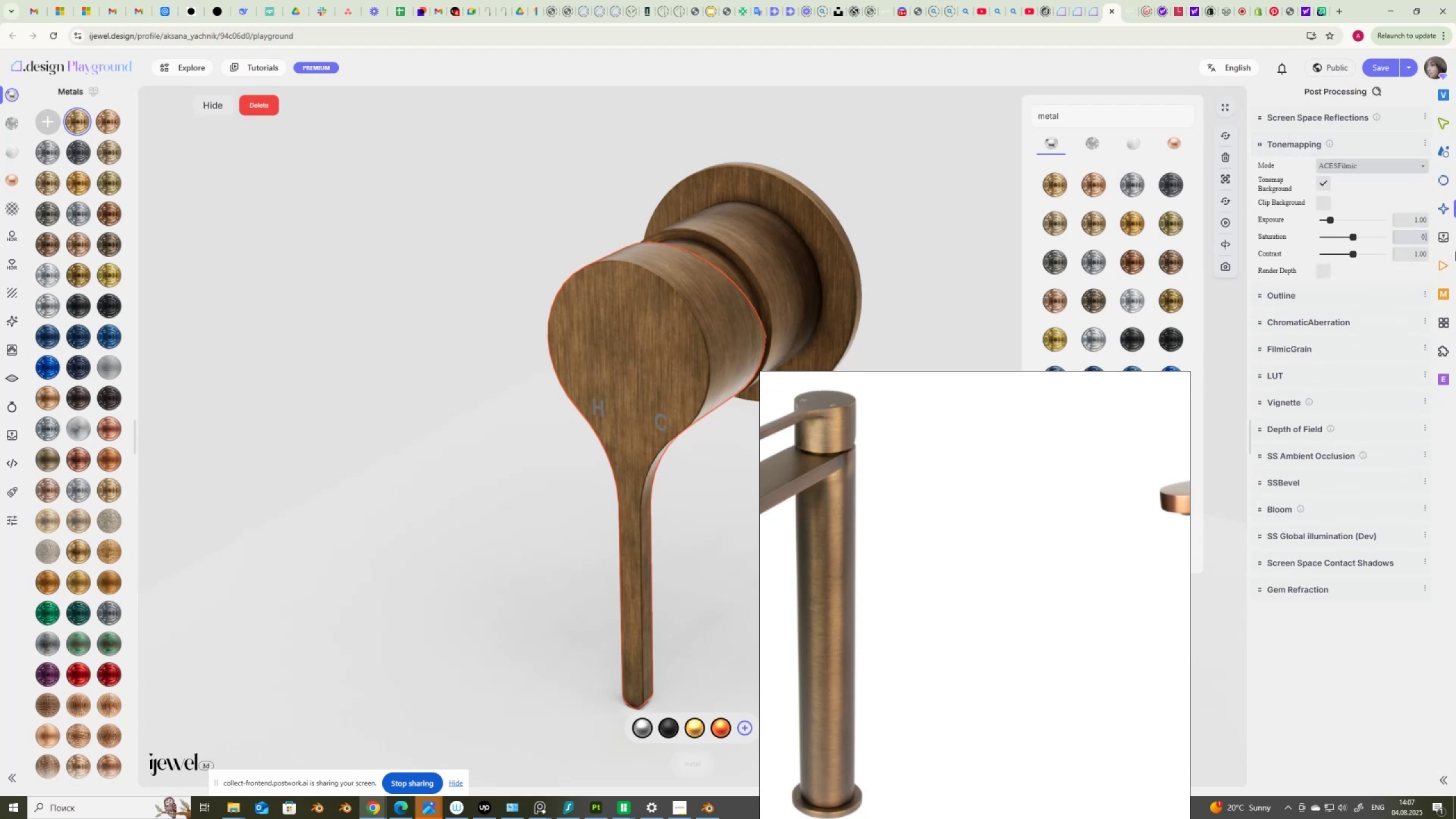 
key(Numpad8)
 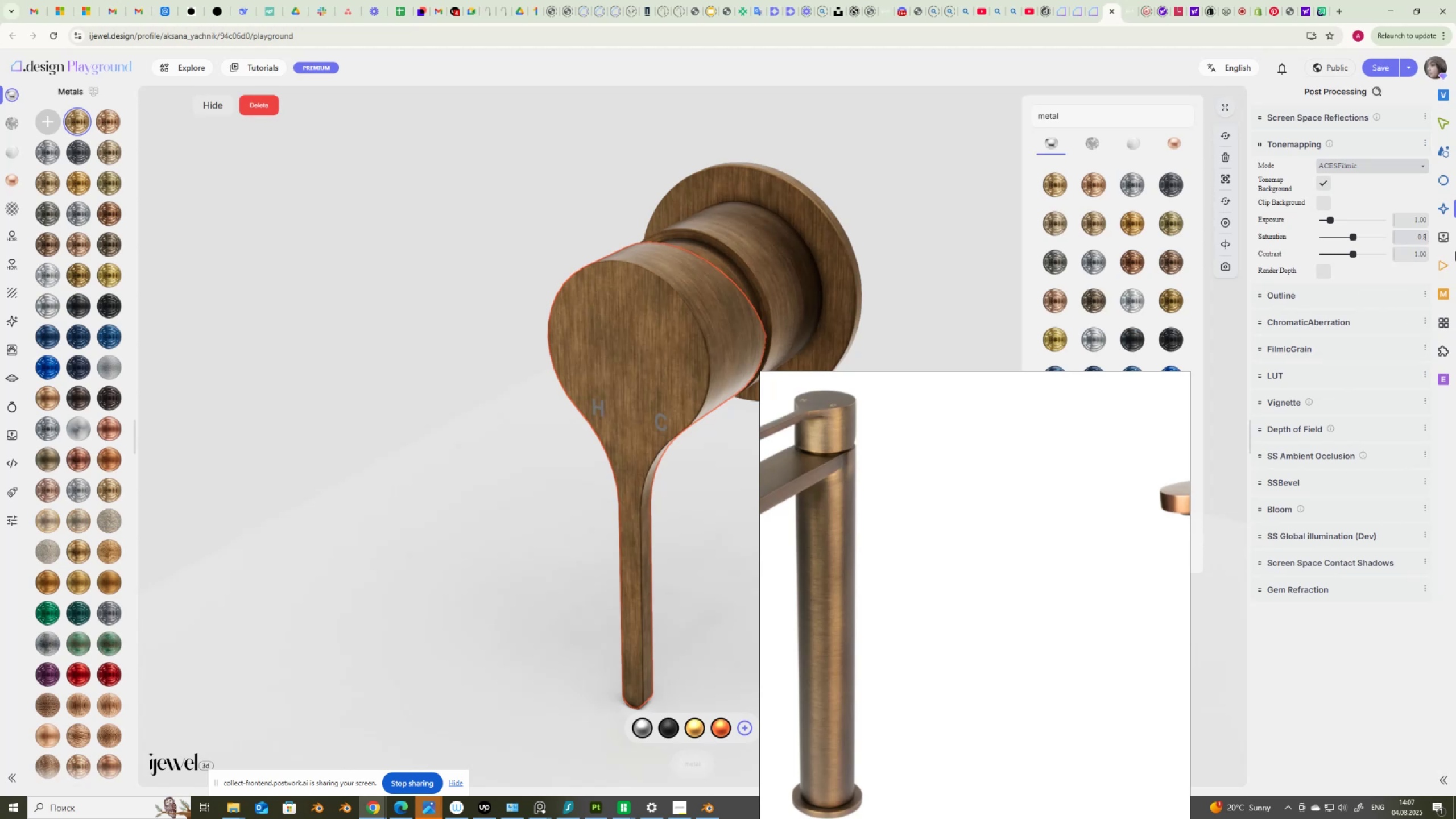 
key(NumpadEnter)
 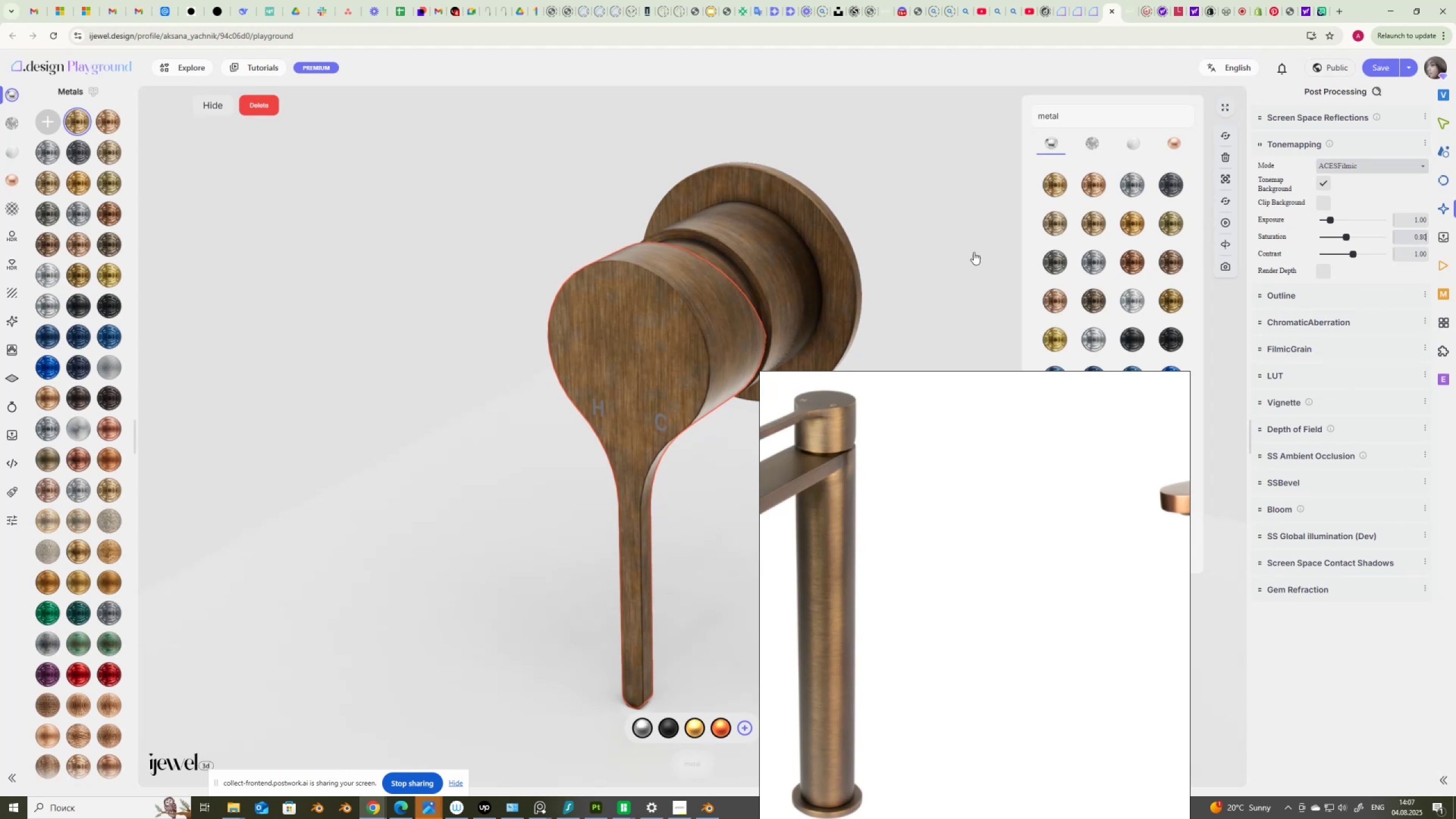 
left_click_drag(start_coordinate=[770, 288], to_coordinate=[775, 282])
 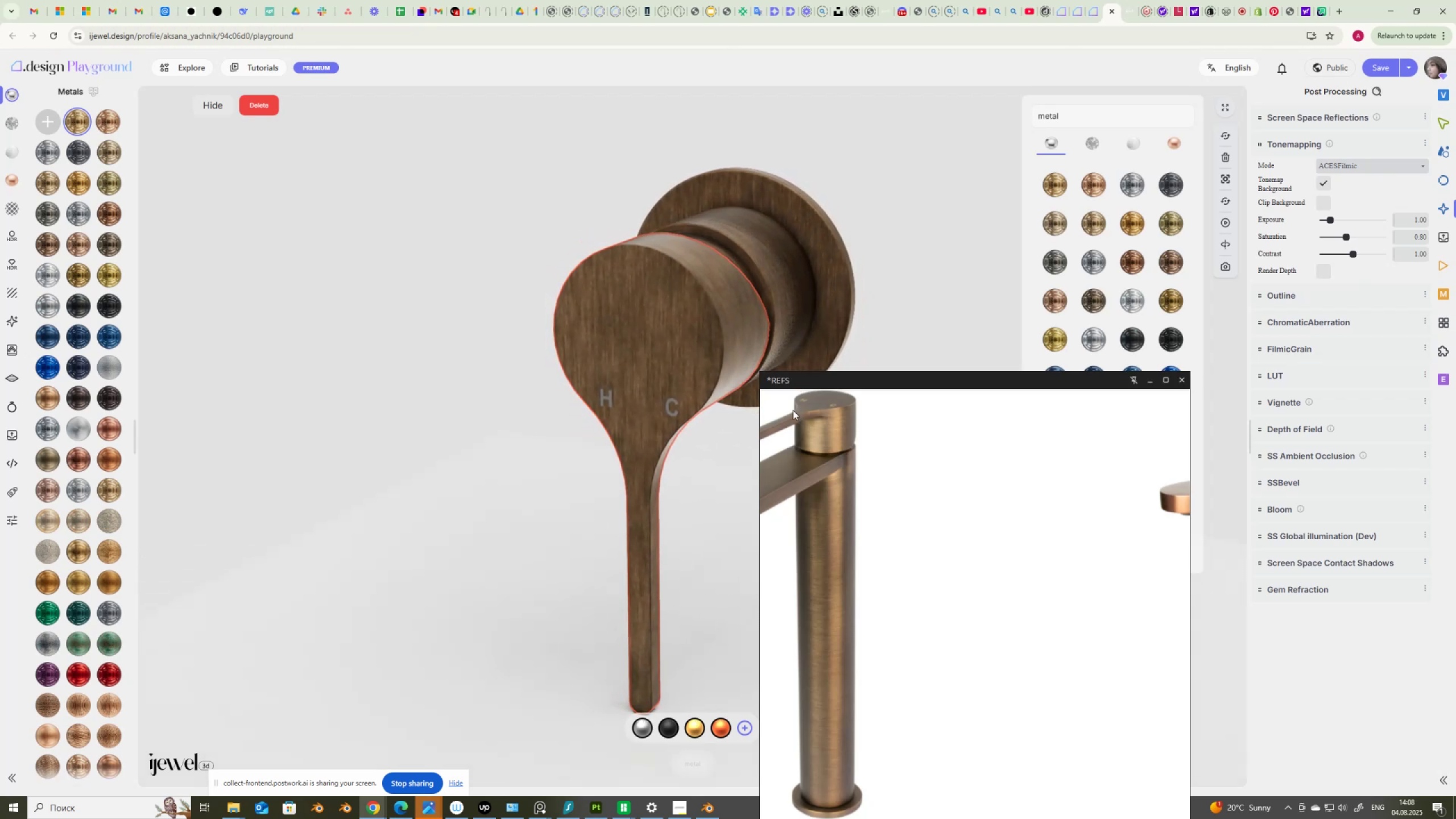 
left_click_drag(start_coordinate=[613, 391], to_coordinate=[605, 395])
 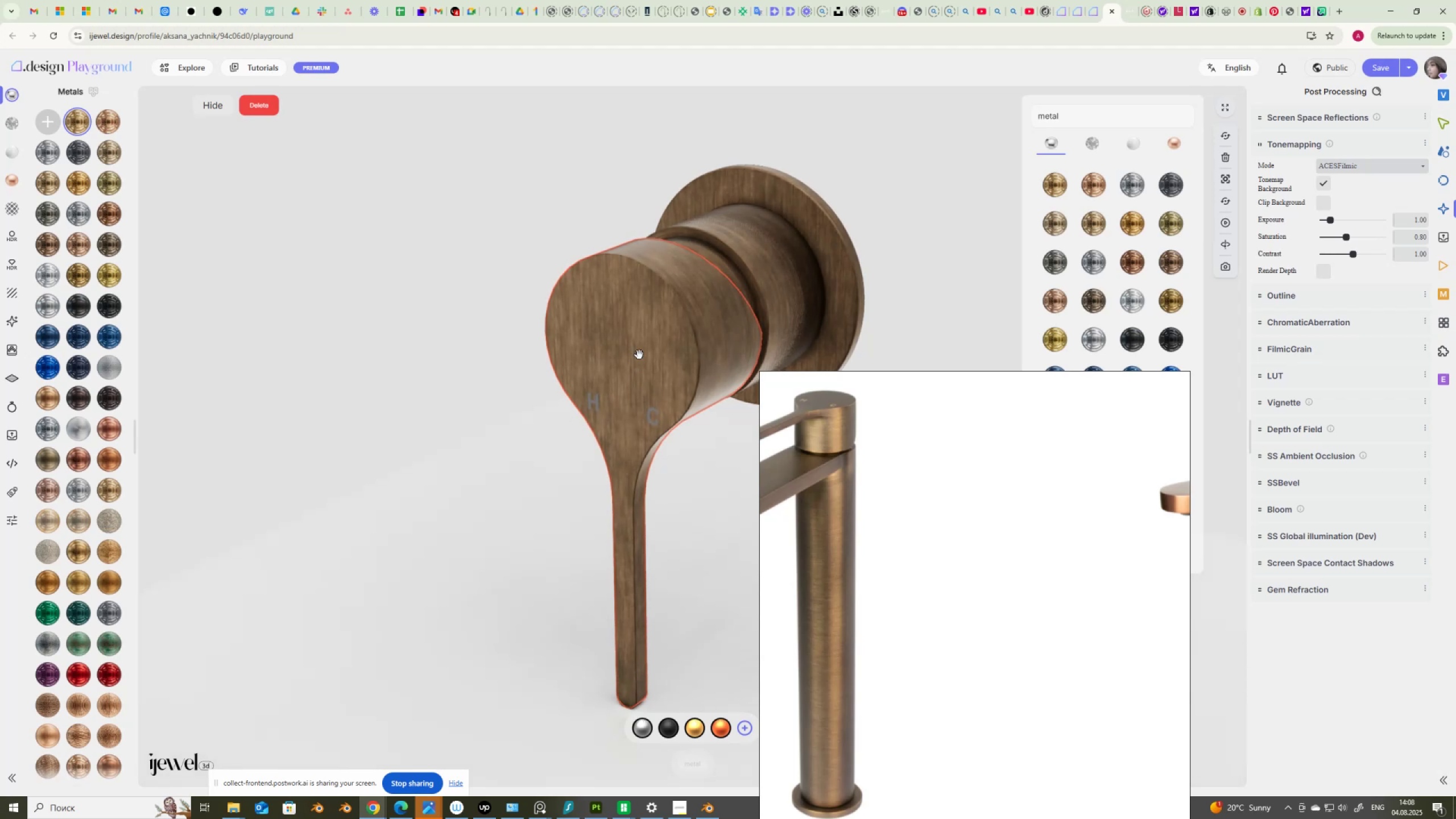 
scroll: coordinate [623, 338], scroll_direction: down, amount: 3.0
 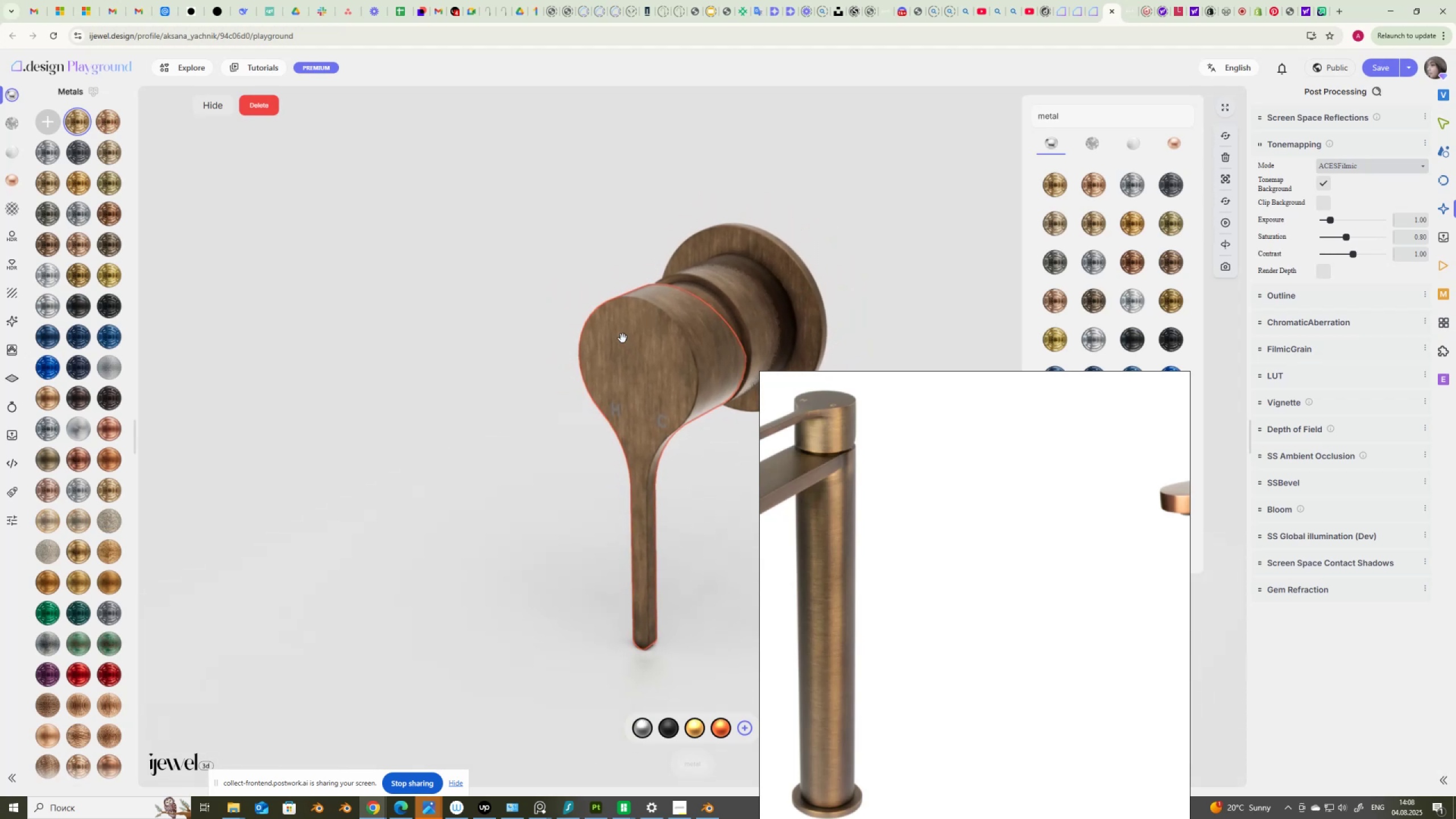 
left_click_drag(start_coordinate=[538, 353], to_coordinate=[573, 357])
 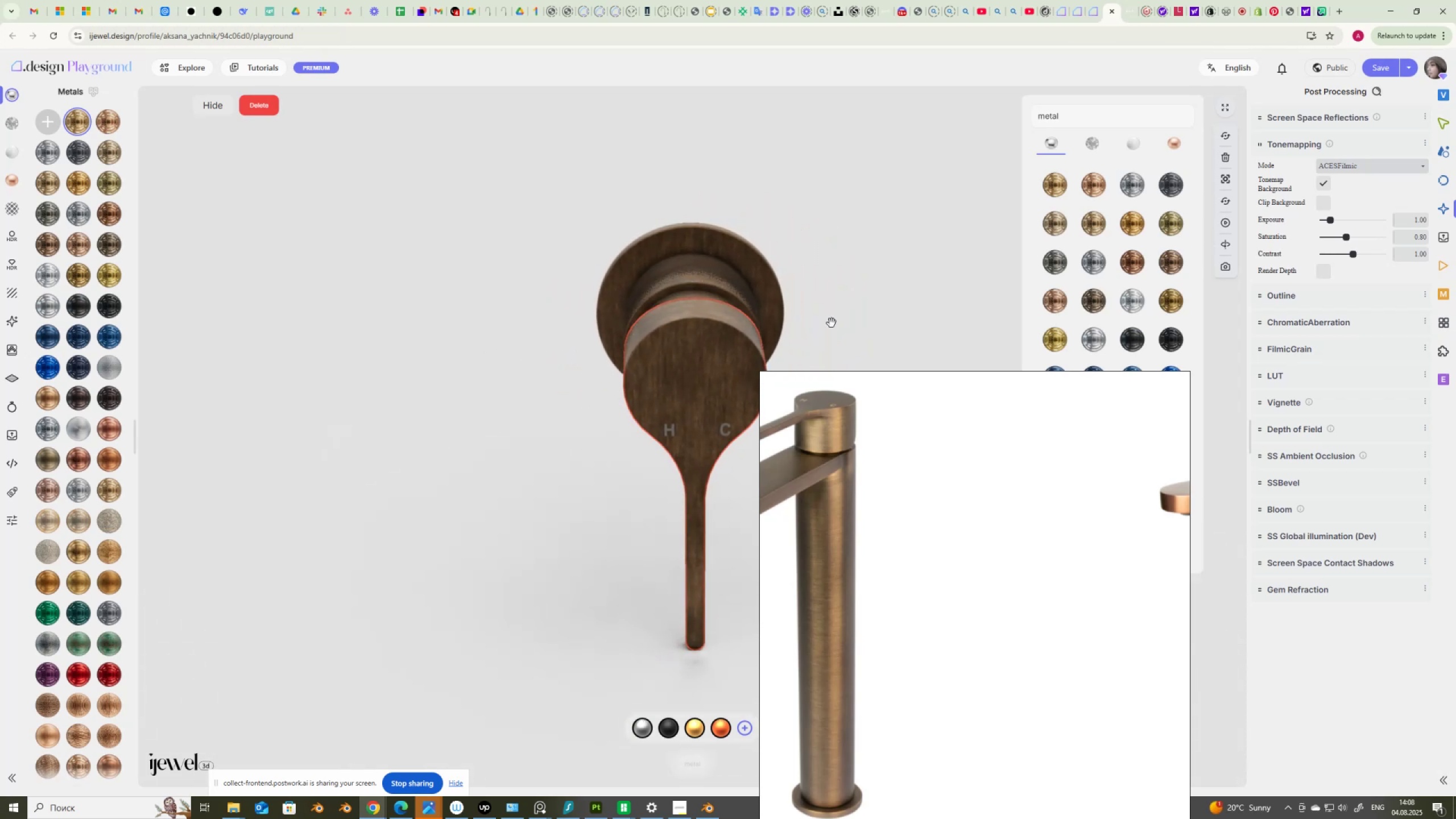 
scroll: coordinate [786, 342], scroll_direction: up, amount: 6.0
 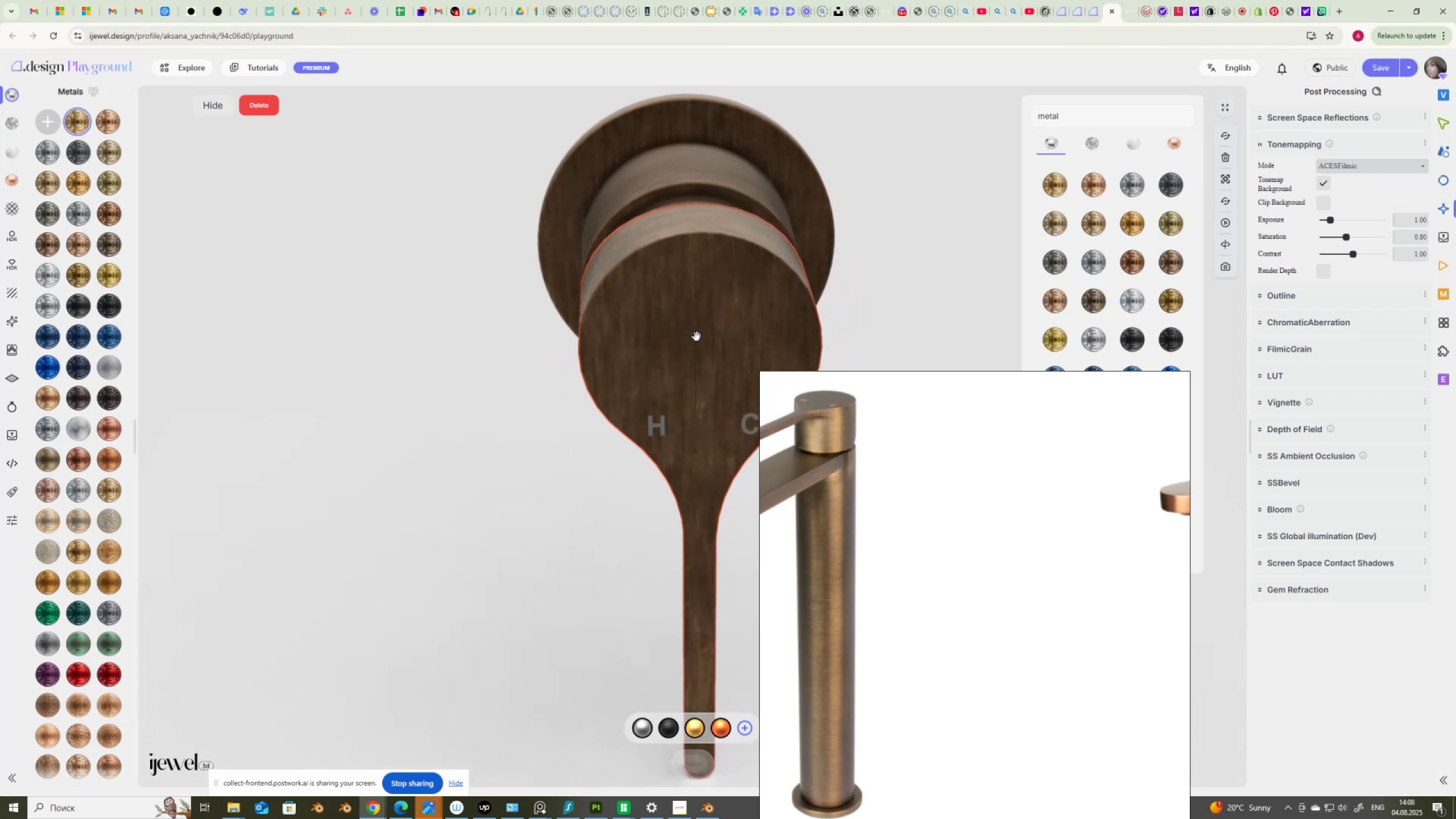 
left_click_drag(start_coordinate=[700, 324], to_coordinate=[706, 295])
 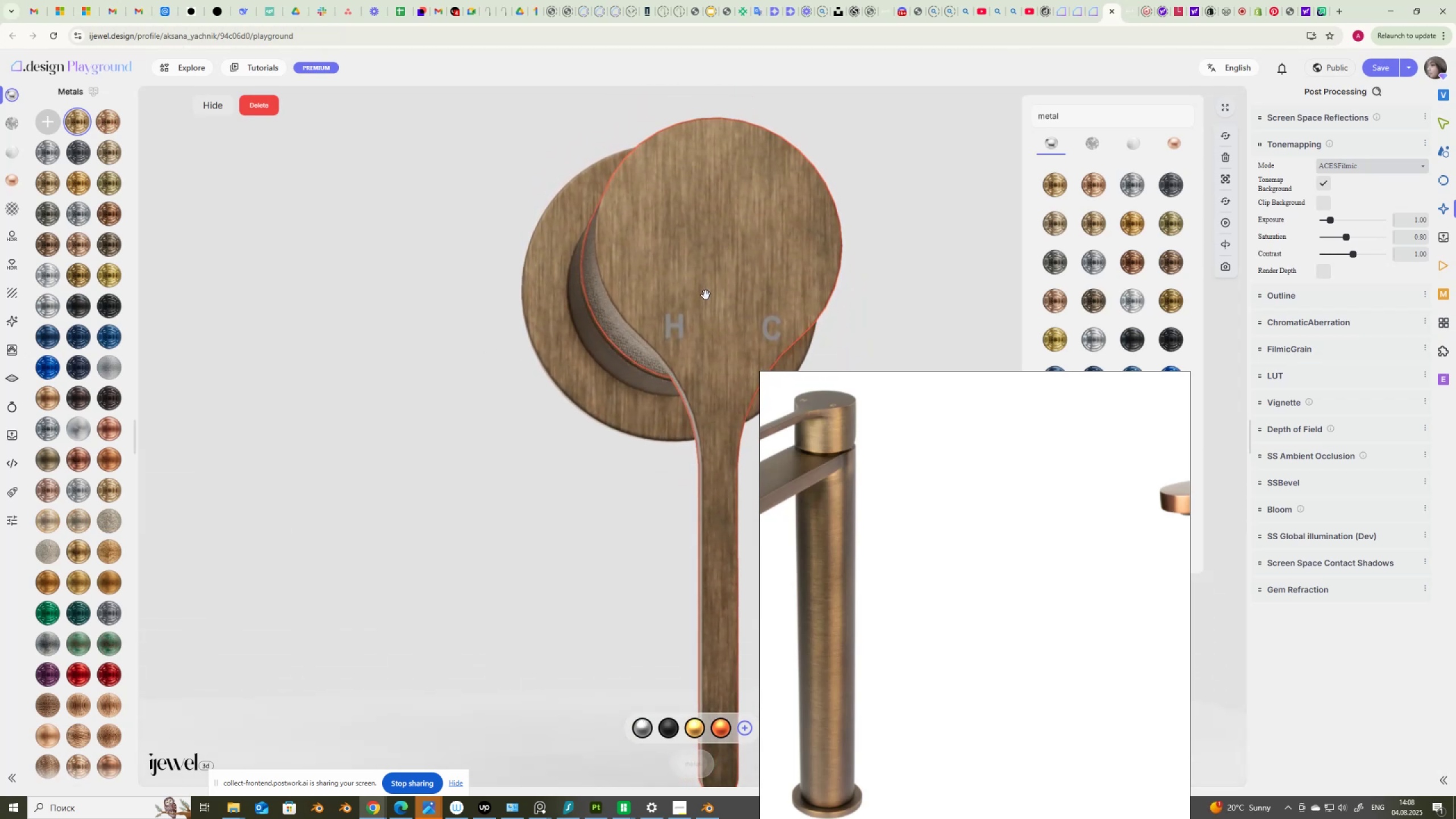 
scroll: coordinate [706, 296], scroll_direction: down, amount: 2.0
 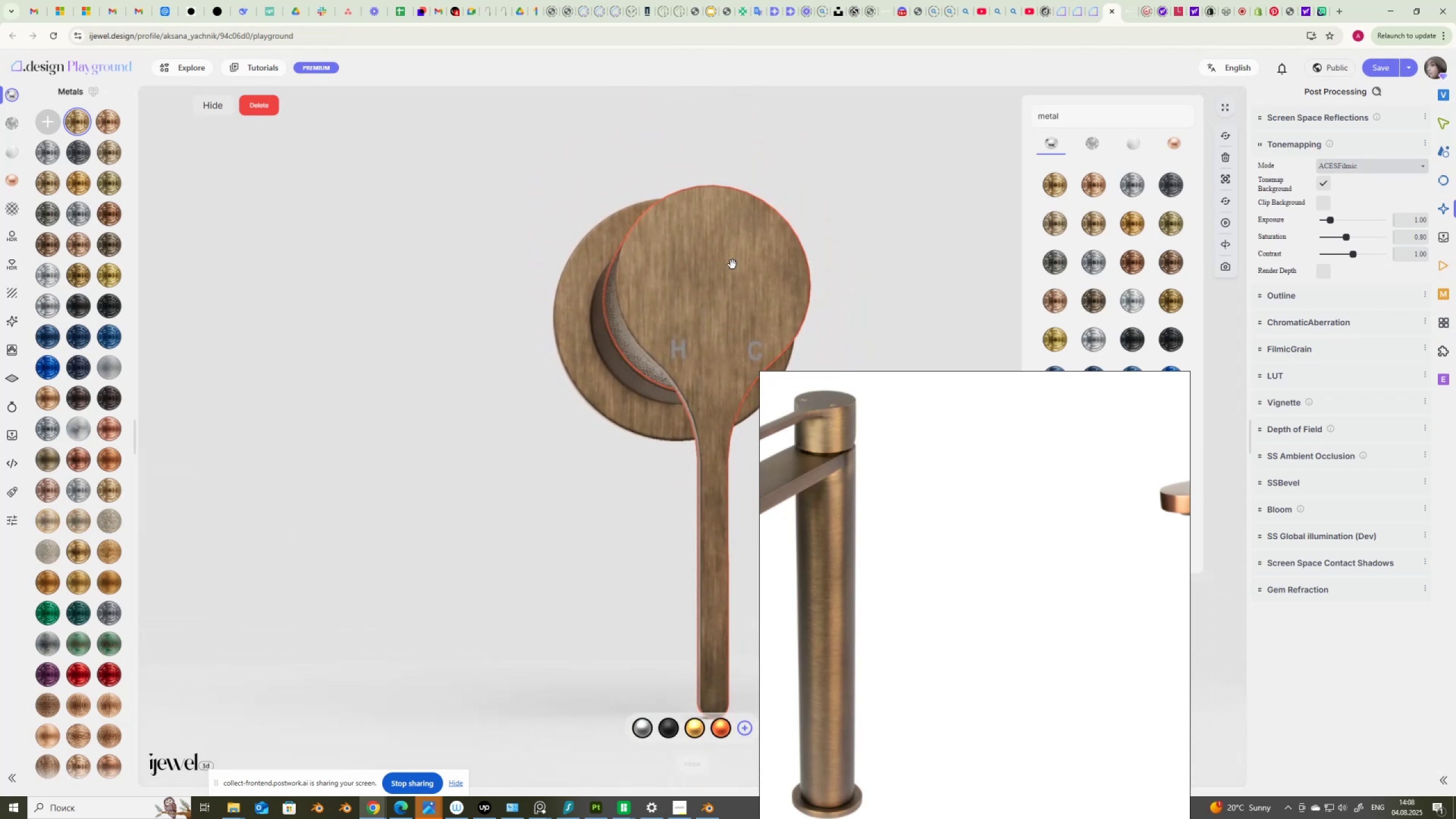 
left_click_drag(start_coordinate=[740, 278], to_coordinate=[706, 295])
 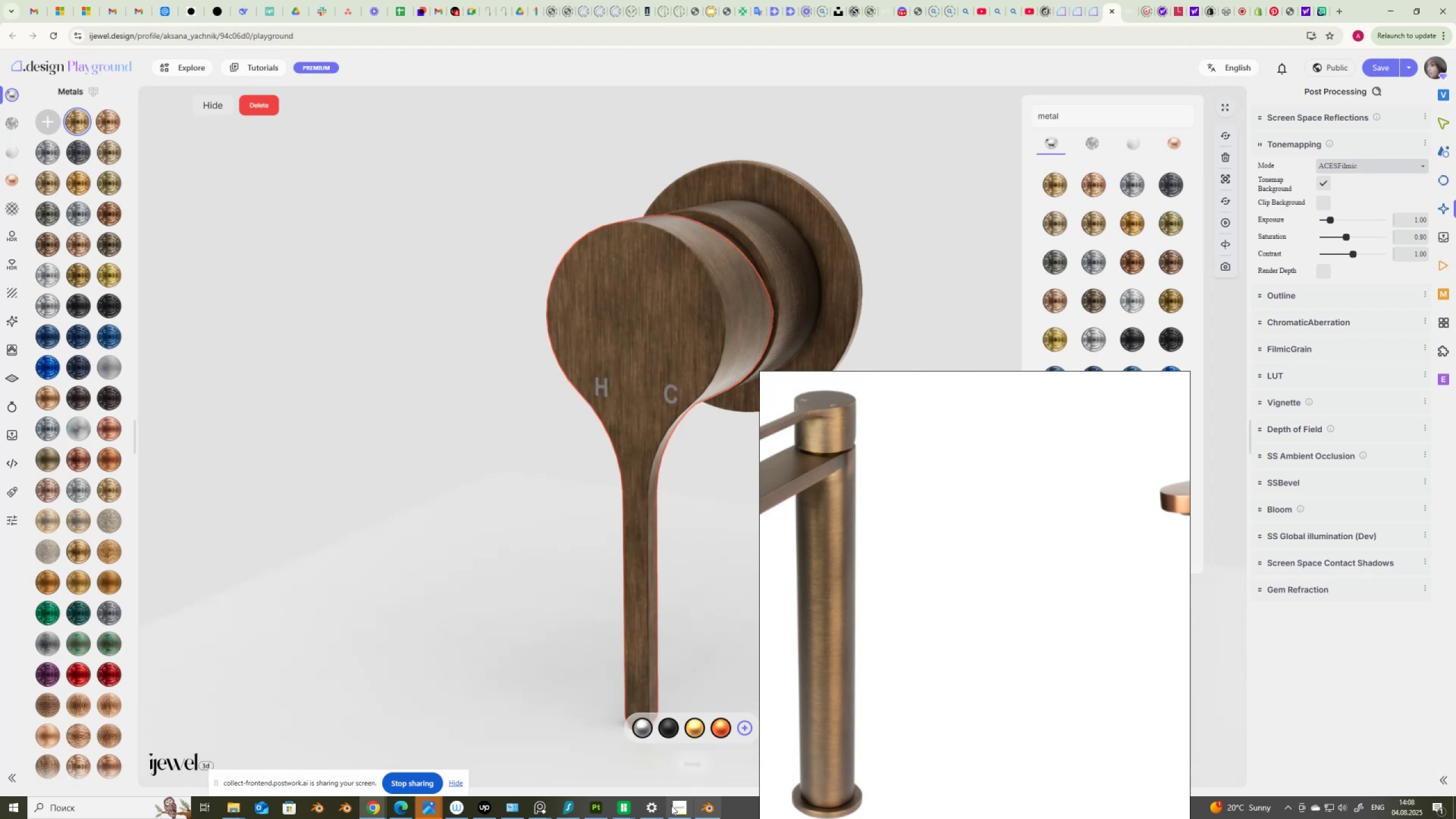 
left_click([601, 808])
 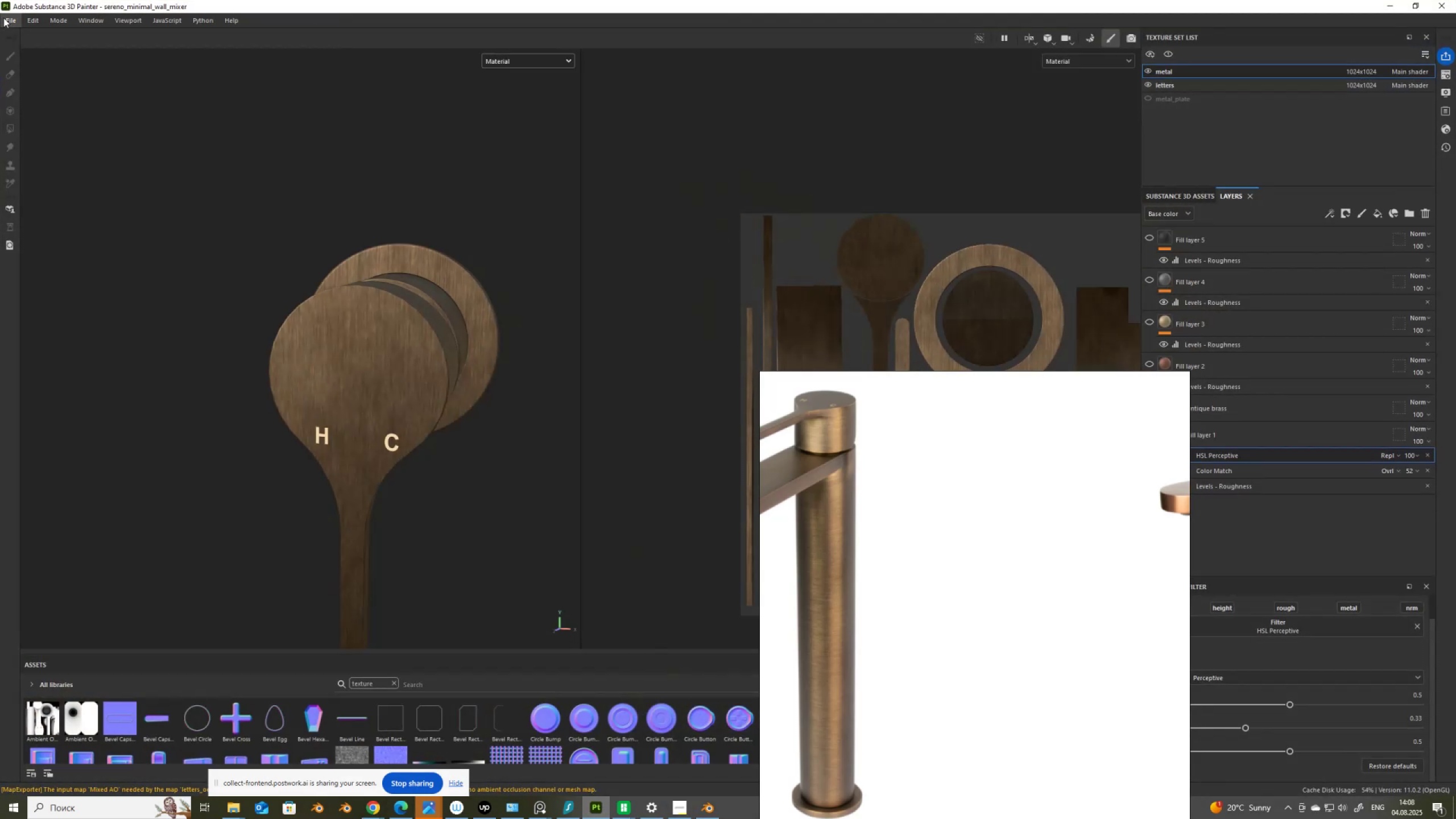 
left_click([9, 20])
 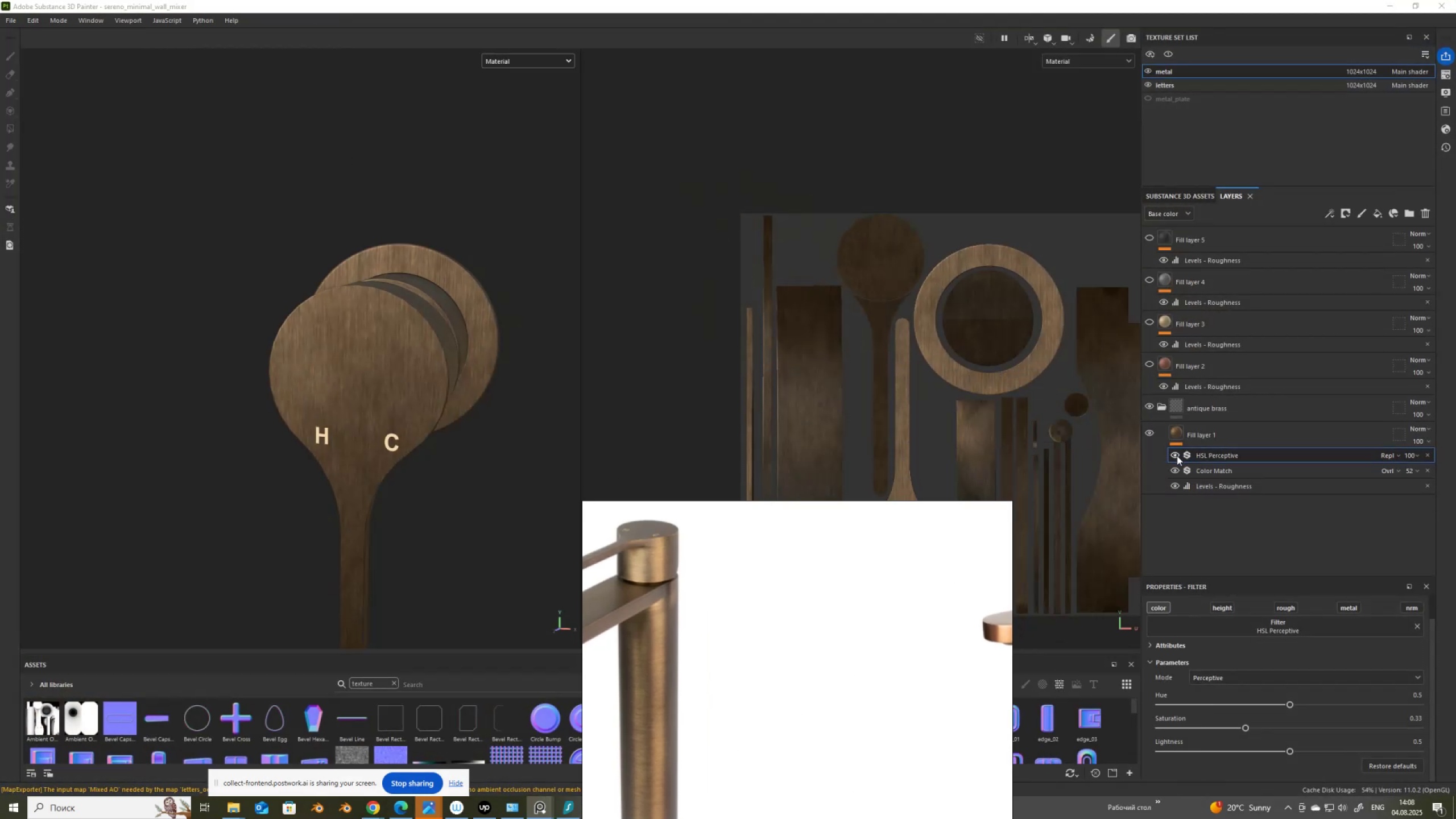 
left_click([1177, 455])
 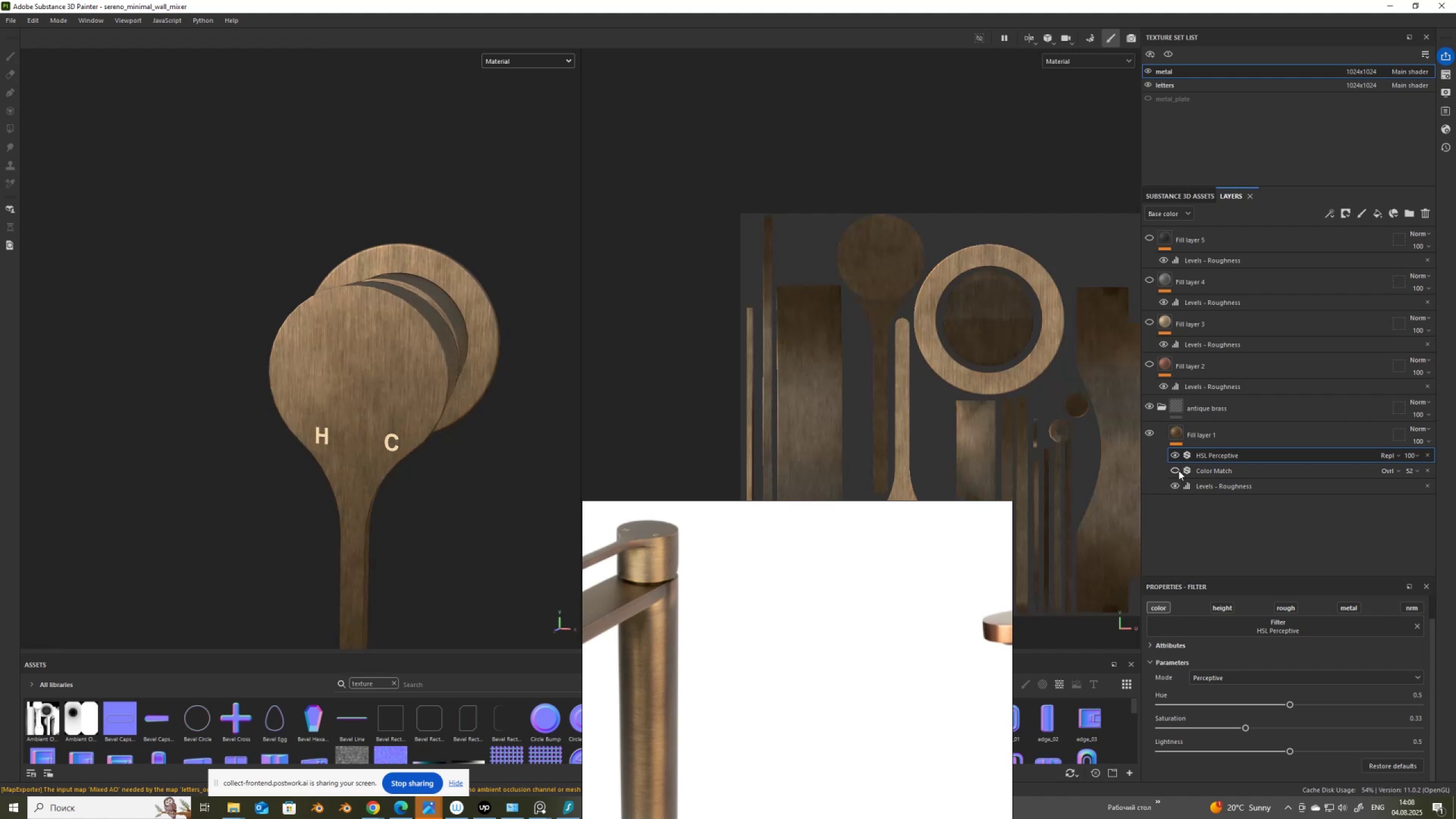 
left_click([1178, 470])
 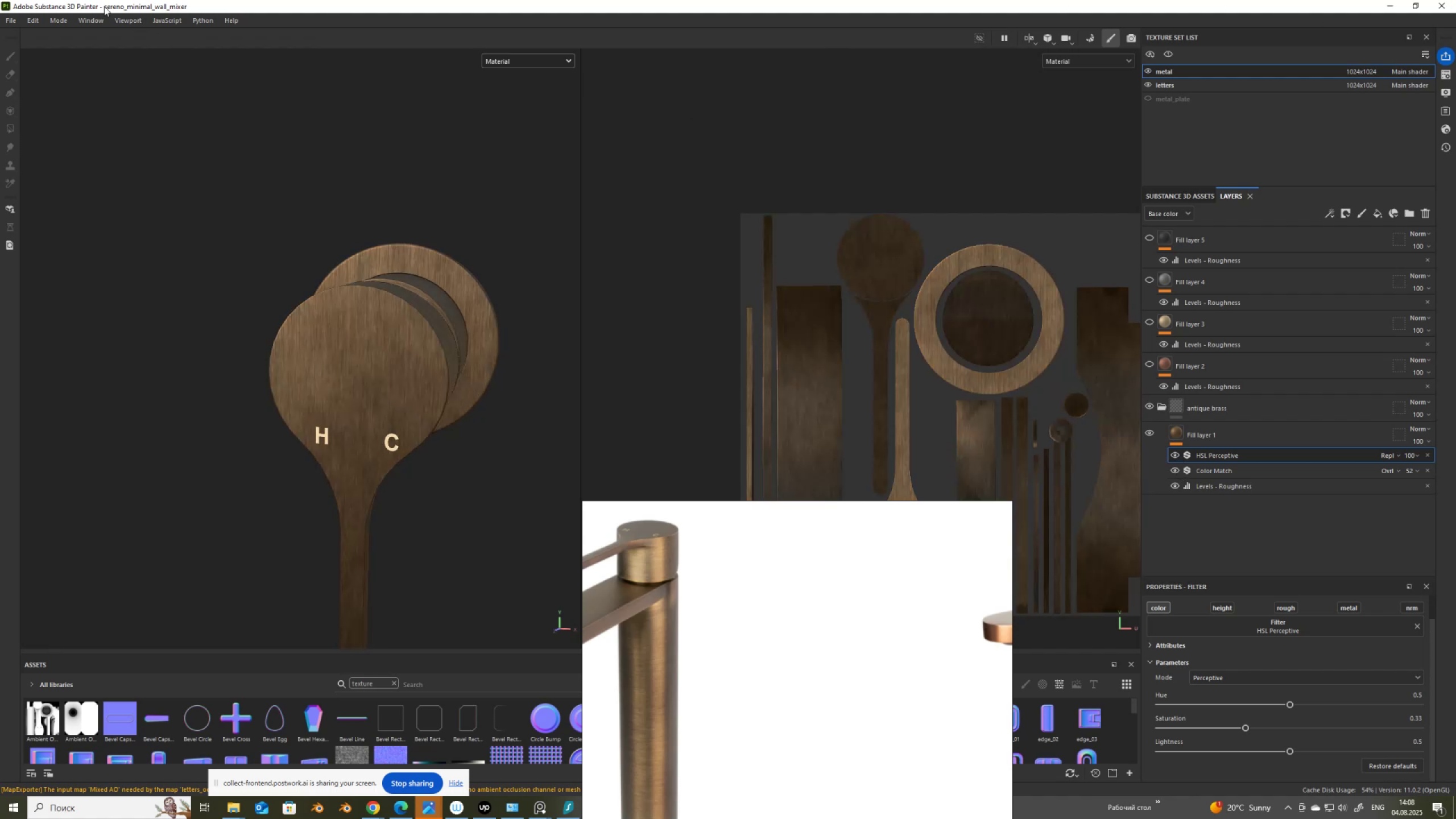 
left_click([7, 19])
 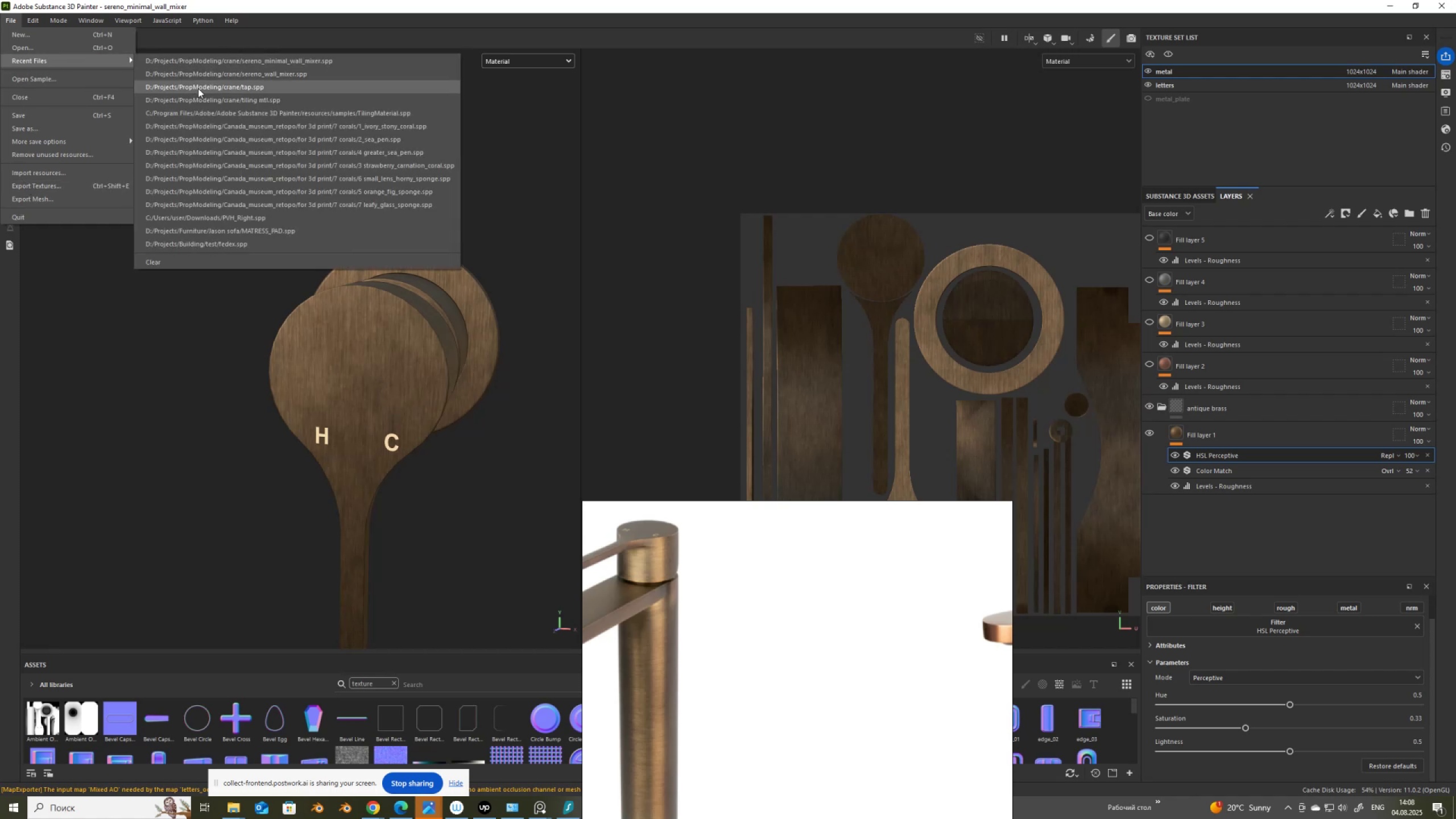 
wait(7.83)
 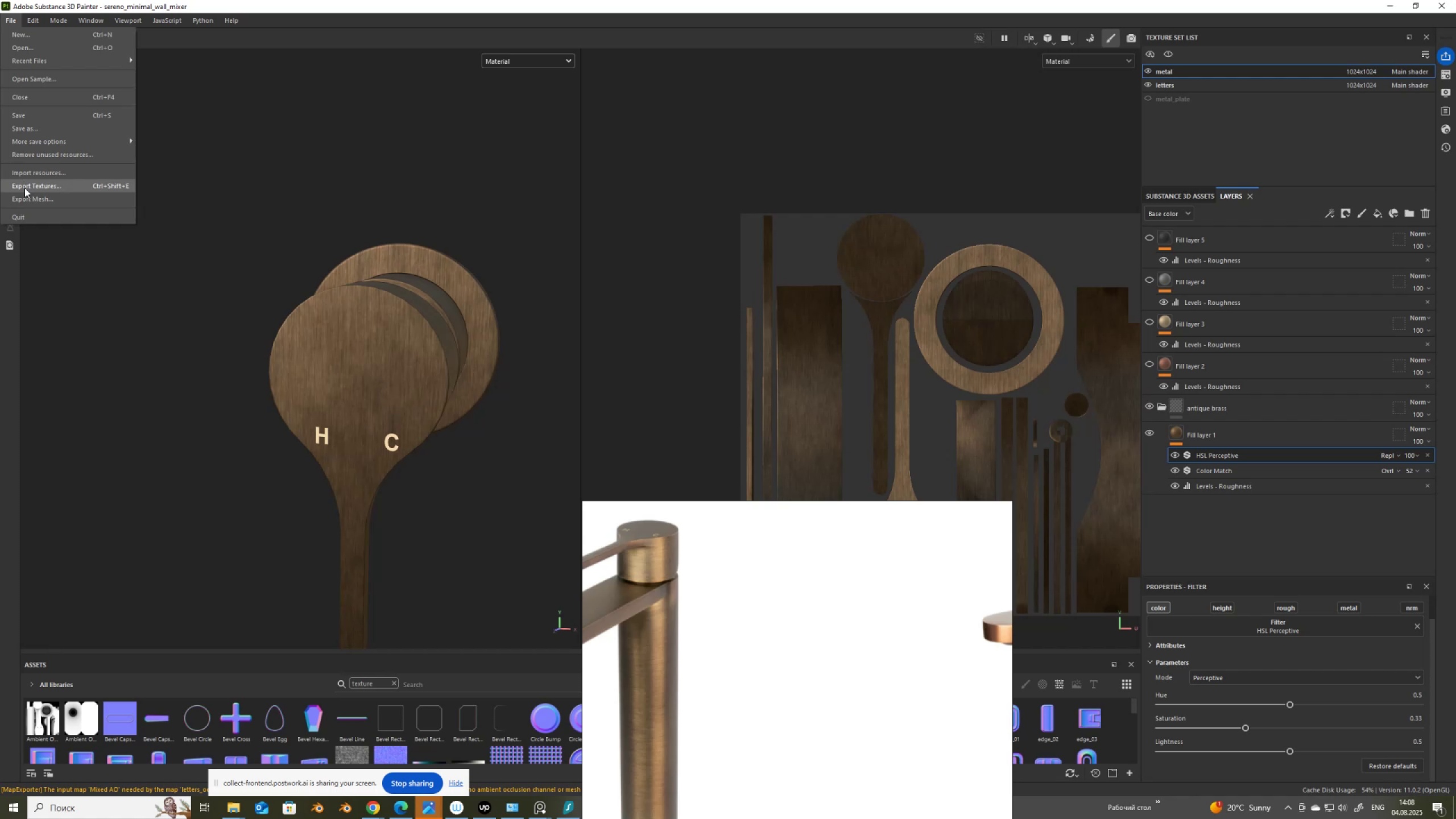 
left_click([200, 98])
 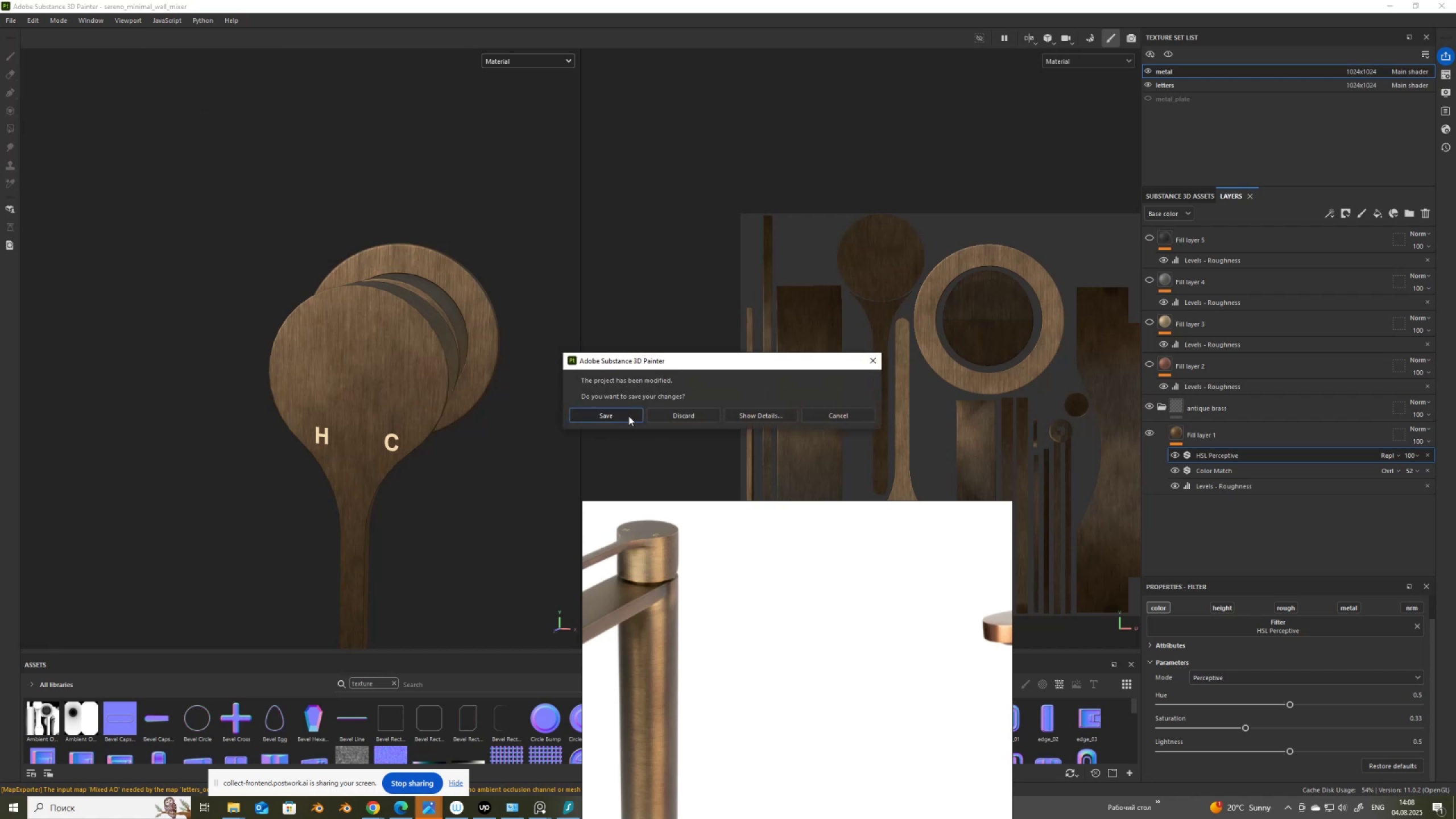 
left_click([628, 416])
 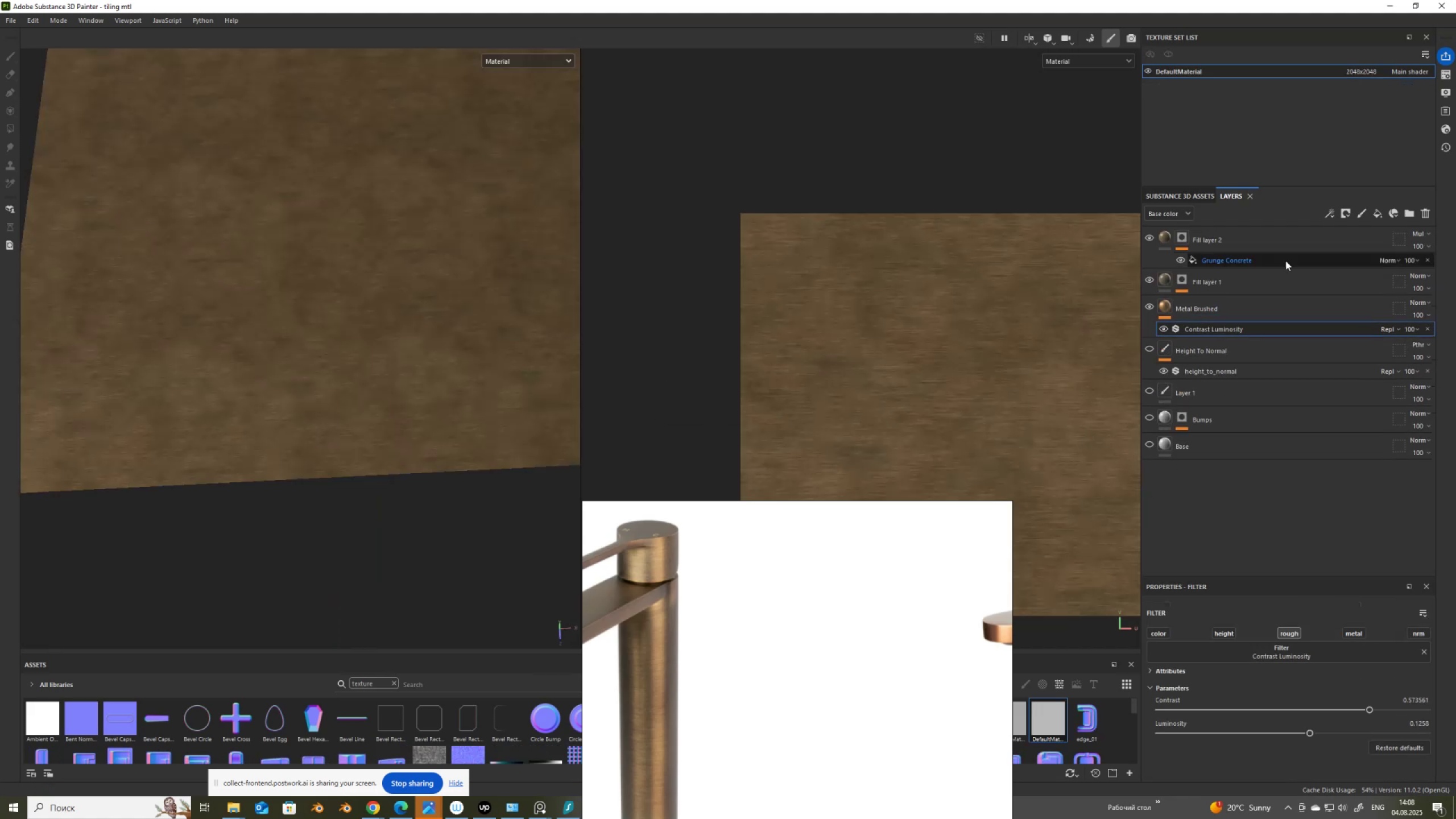 
wait(10.94)
 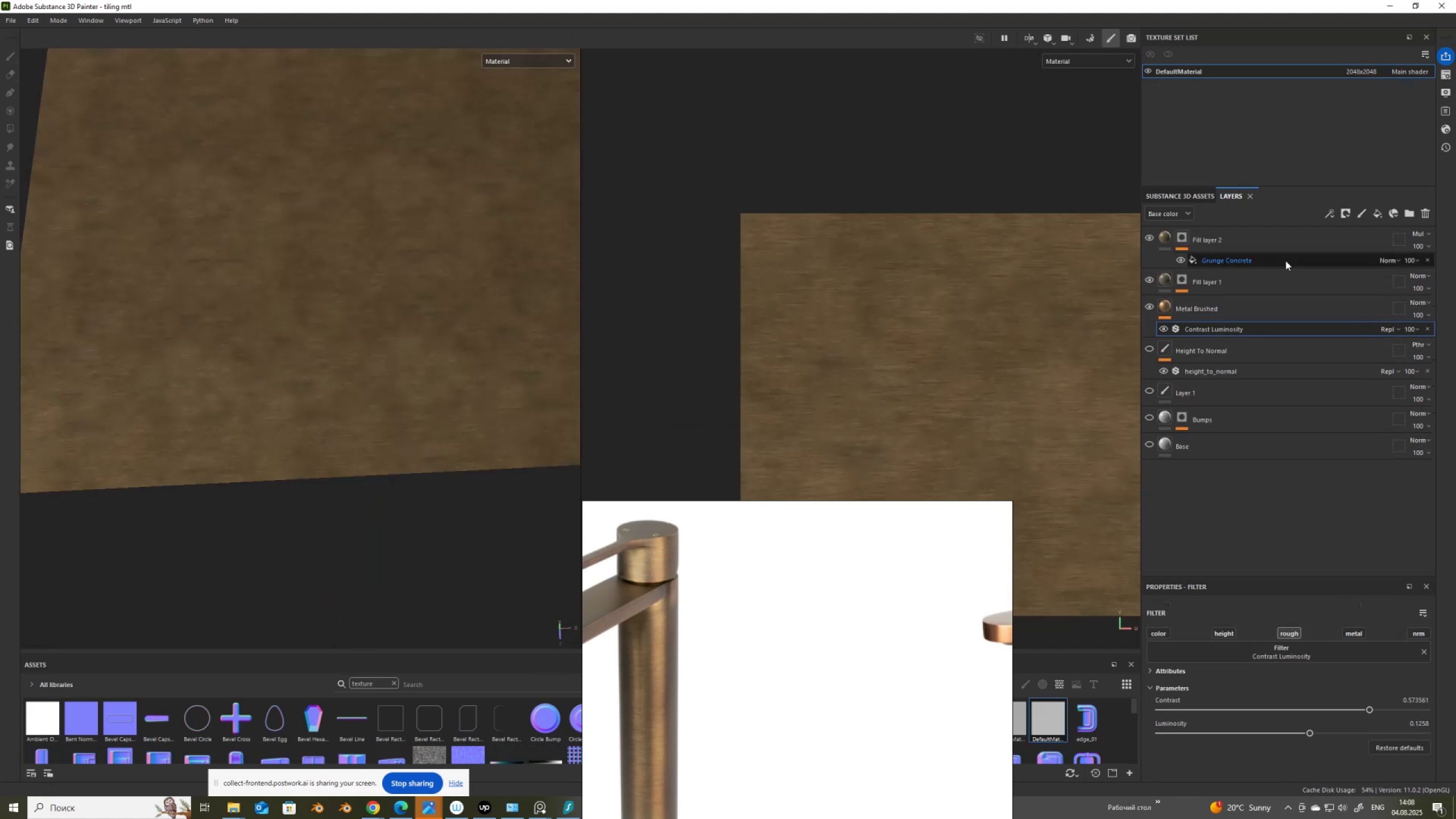 
left_click([394, 684])
 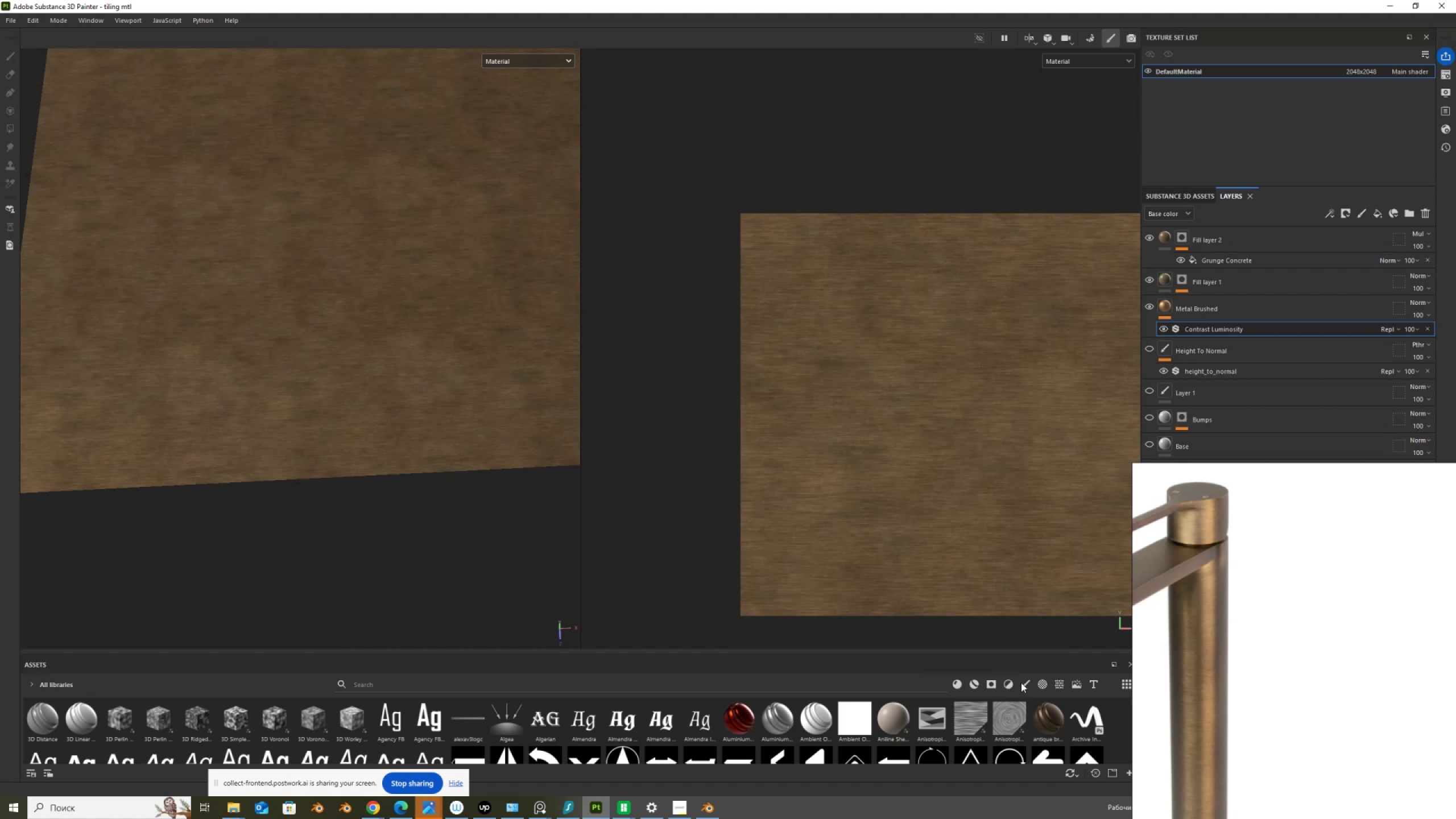 
left_click([1045, 683])
 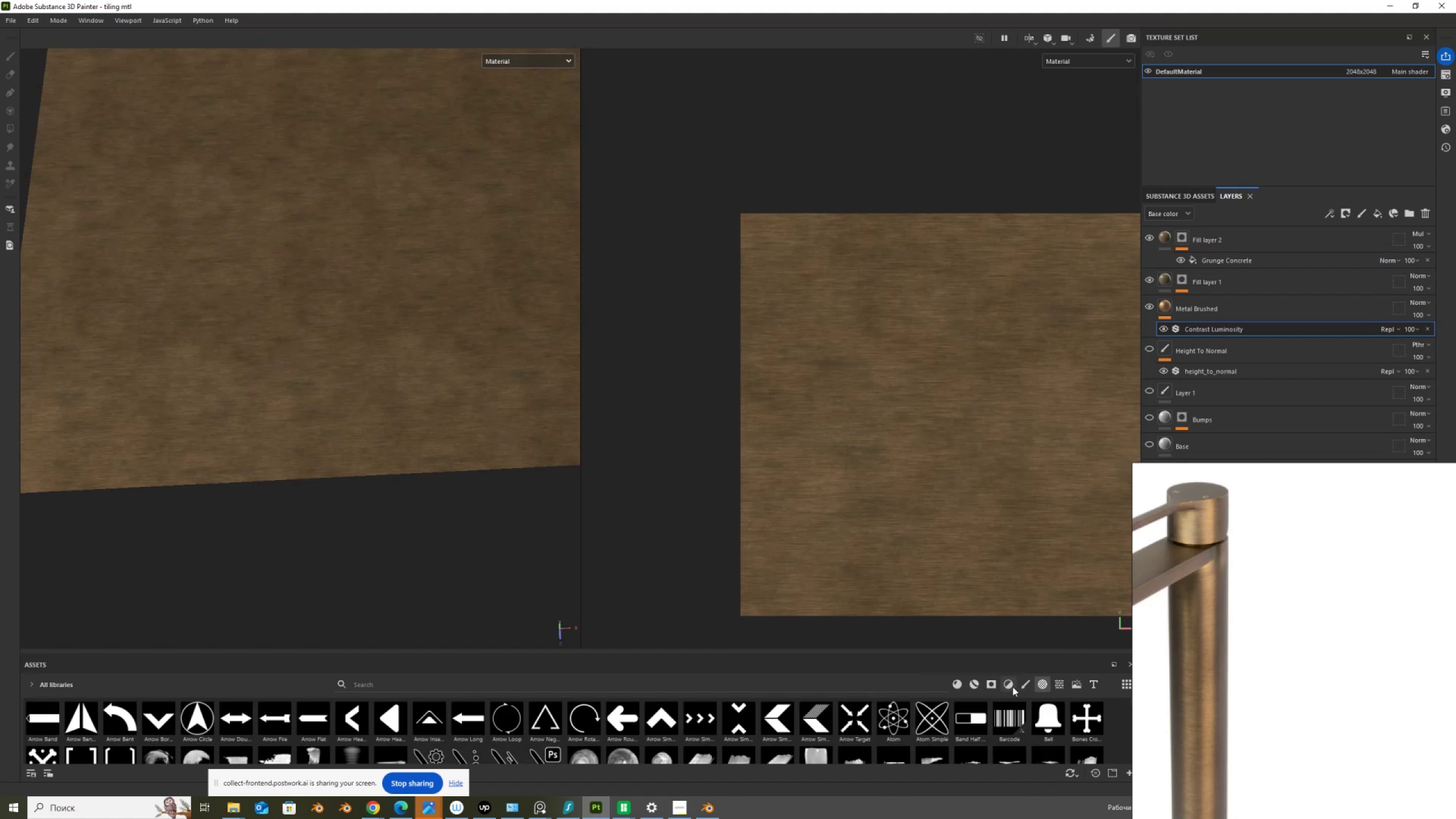 
left_click([1006, 685])
 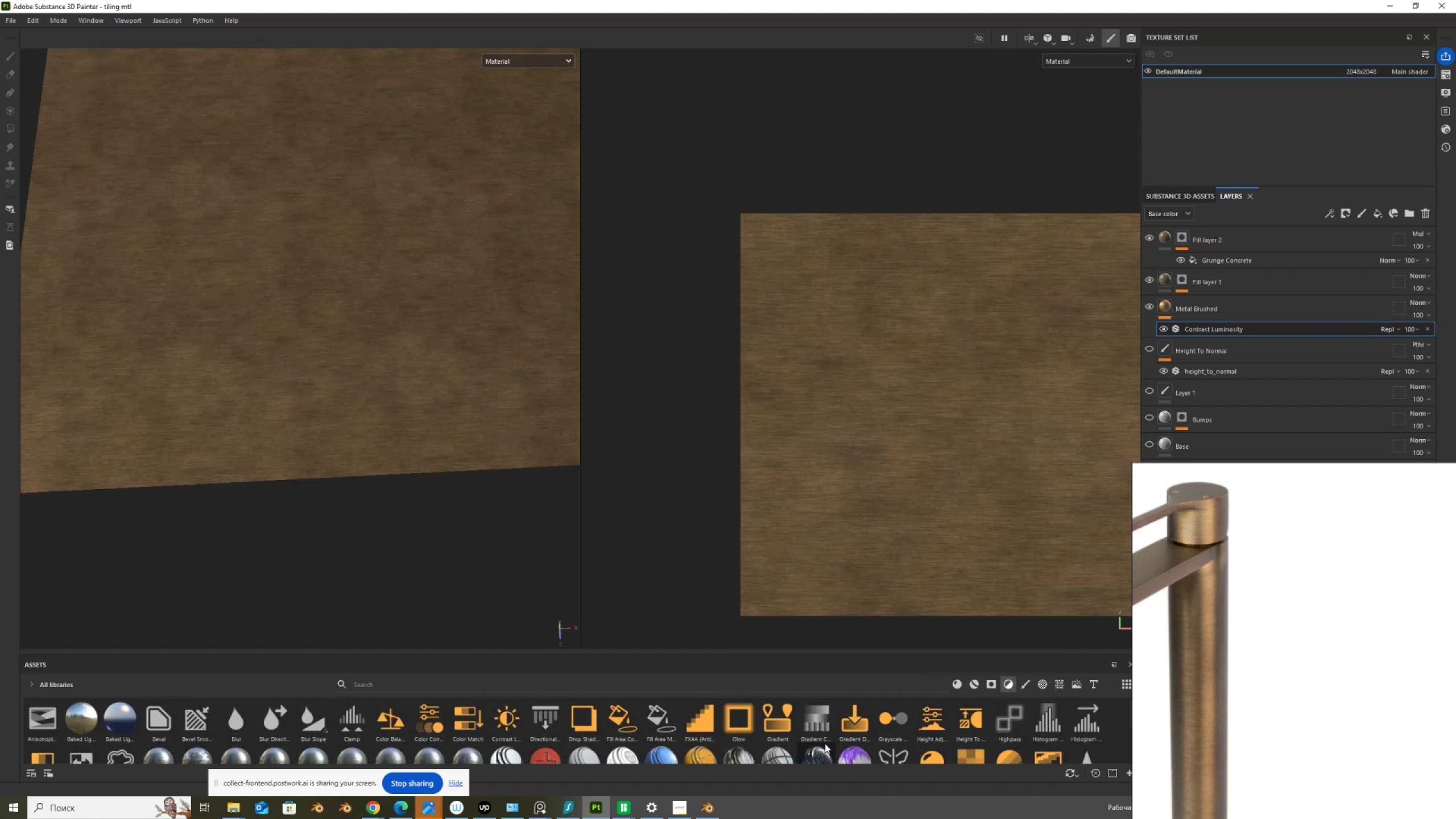 
scroll: coordinate [825, 743], scroll_direction: down, amount: 1.0
 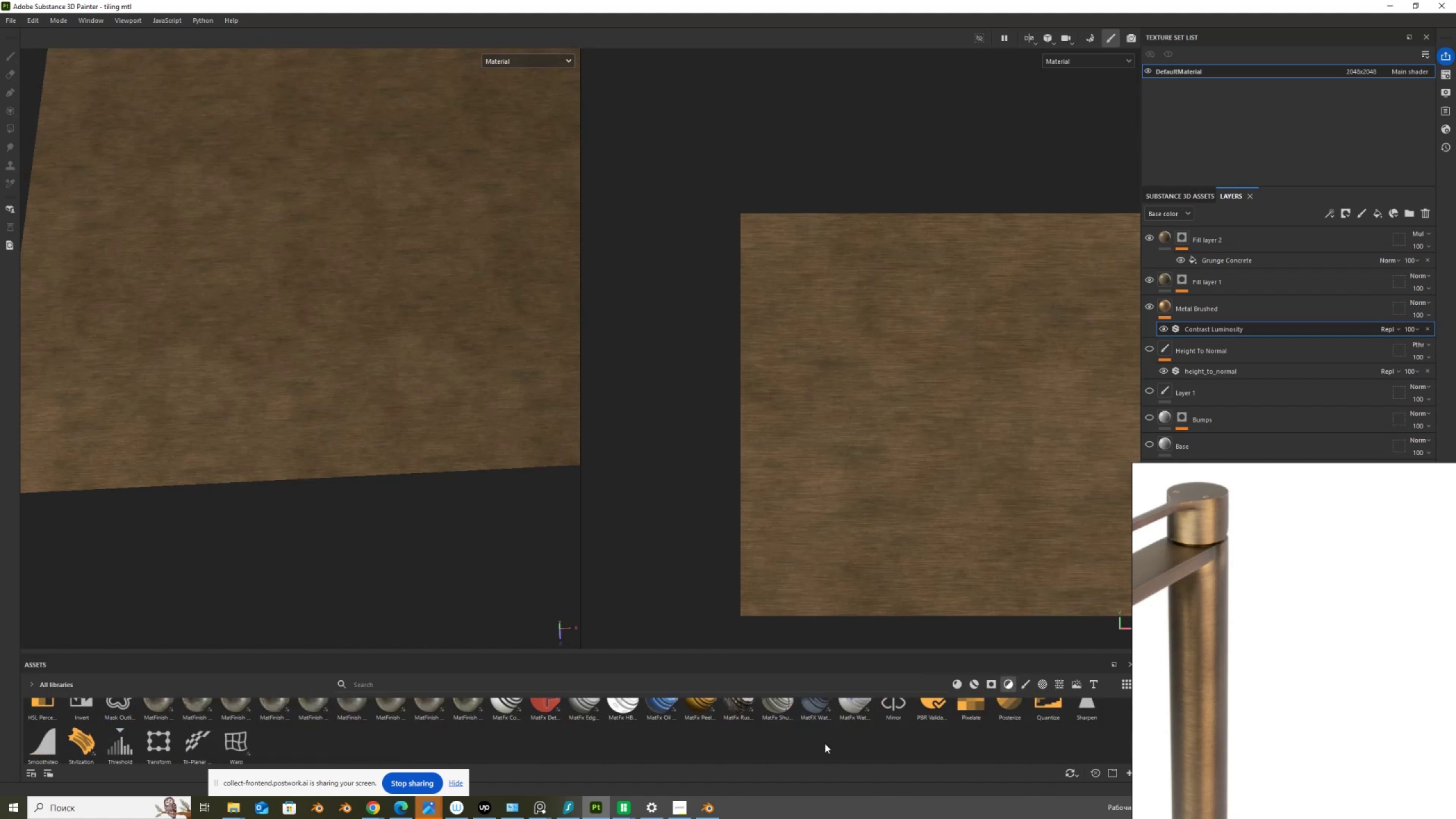 
scroll: coordinate [825, 743], scroll_direction: up, amount: 1.0
 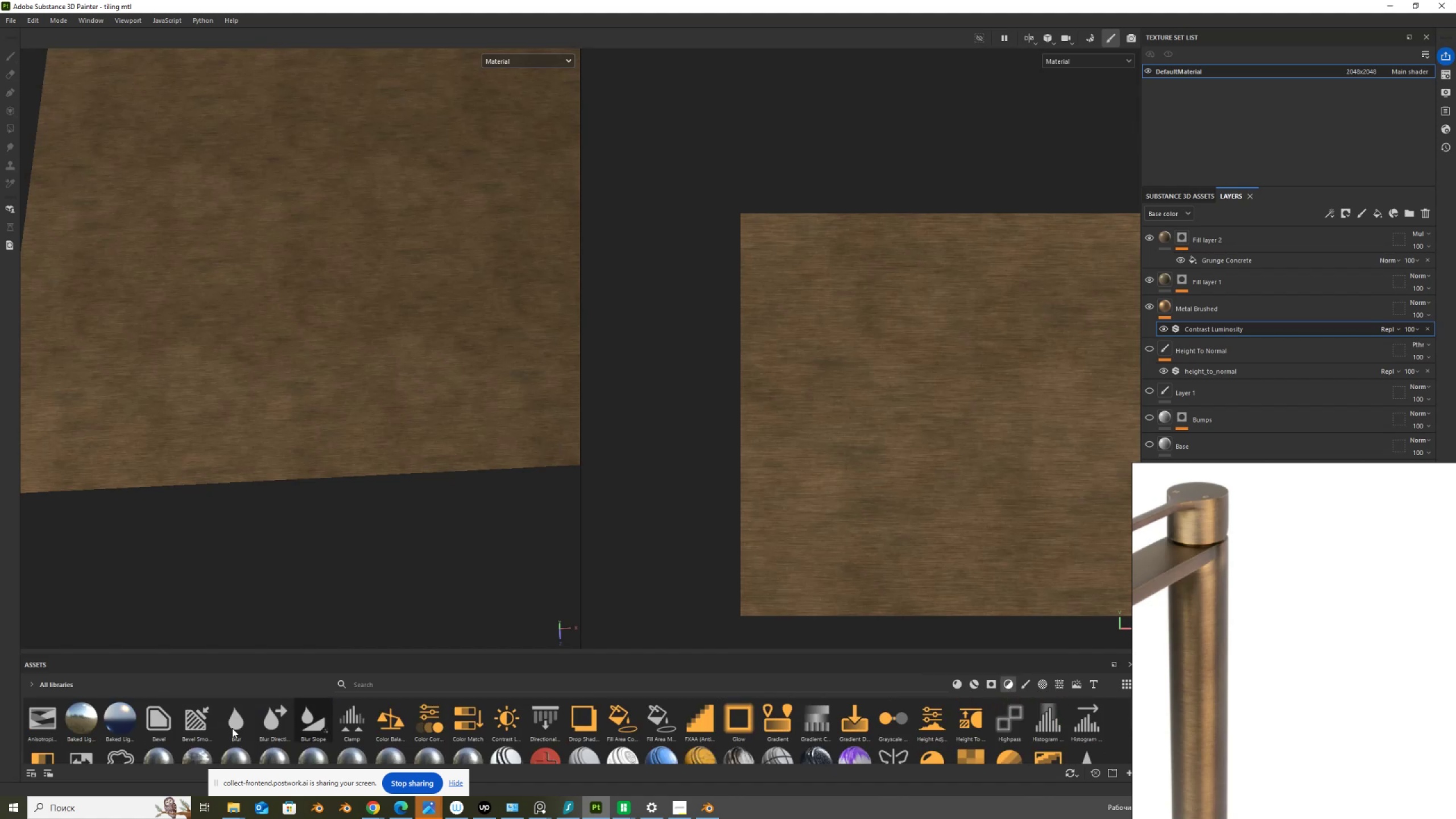 
left_click_drag(start_coordinate=[50, 759], to_coordinate=[1188, 226])
 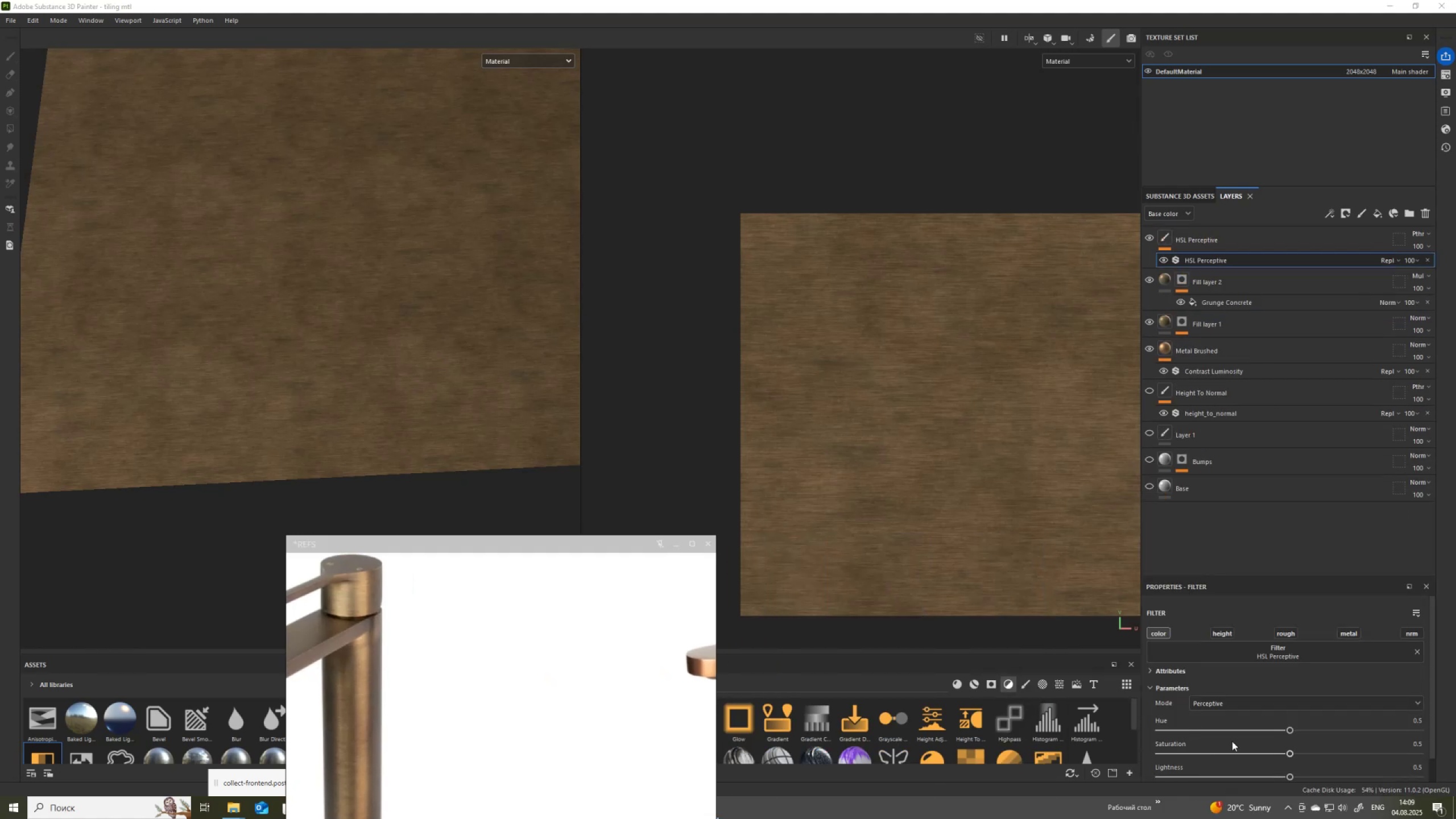 
left_click_drag(start_coordinate=[1287, 752], to_coordinate=[1230, 752])
 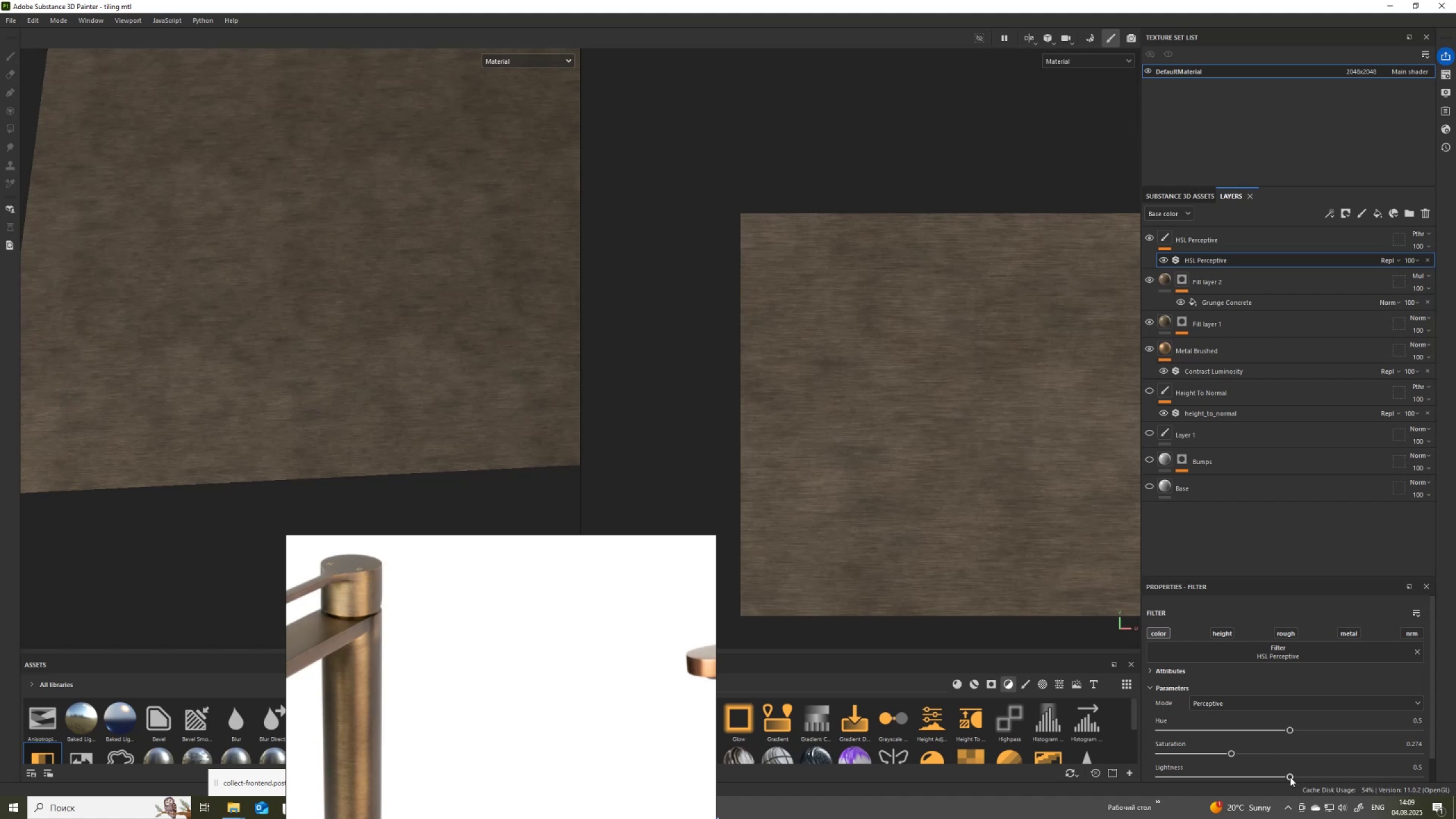 
wait(6.35)
 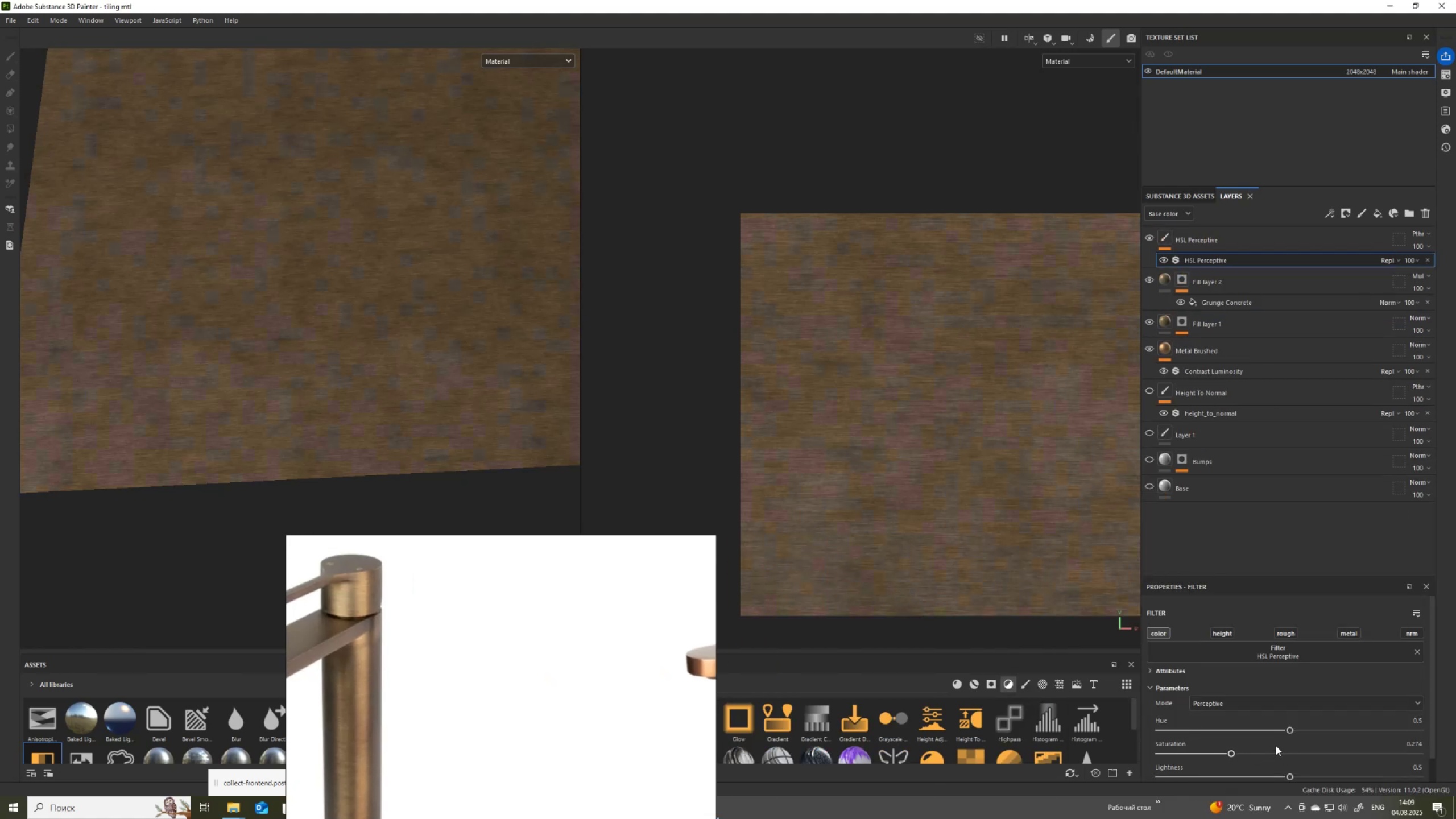 
left_click_drag(start_coordinate=[1290, 777], to_coordinate=[1294, 778])
 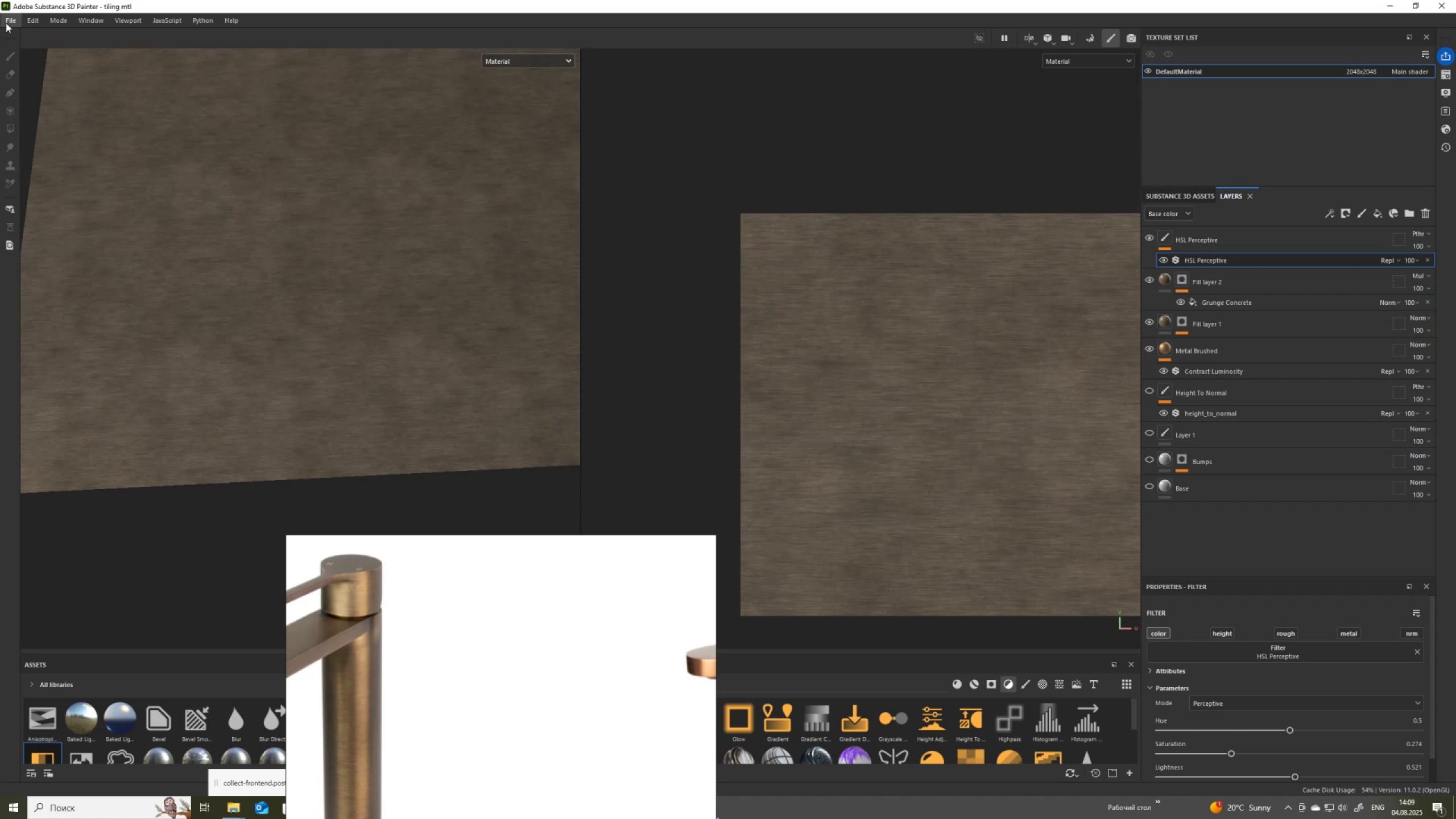 
left_click([7, 19])
 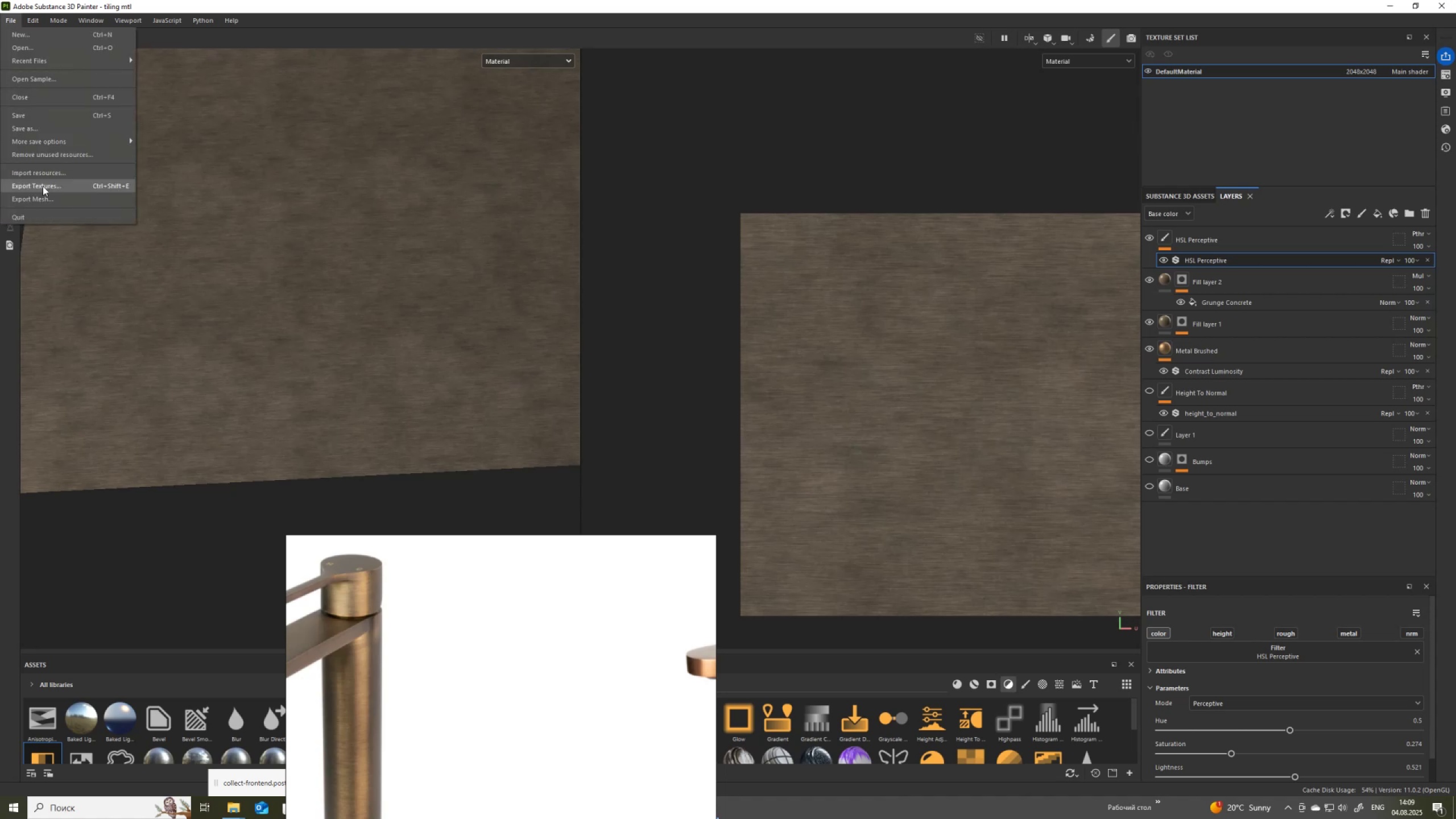 
left_click([43, 186])
 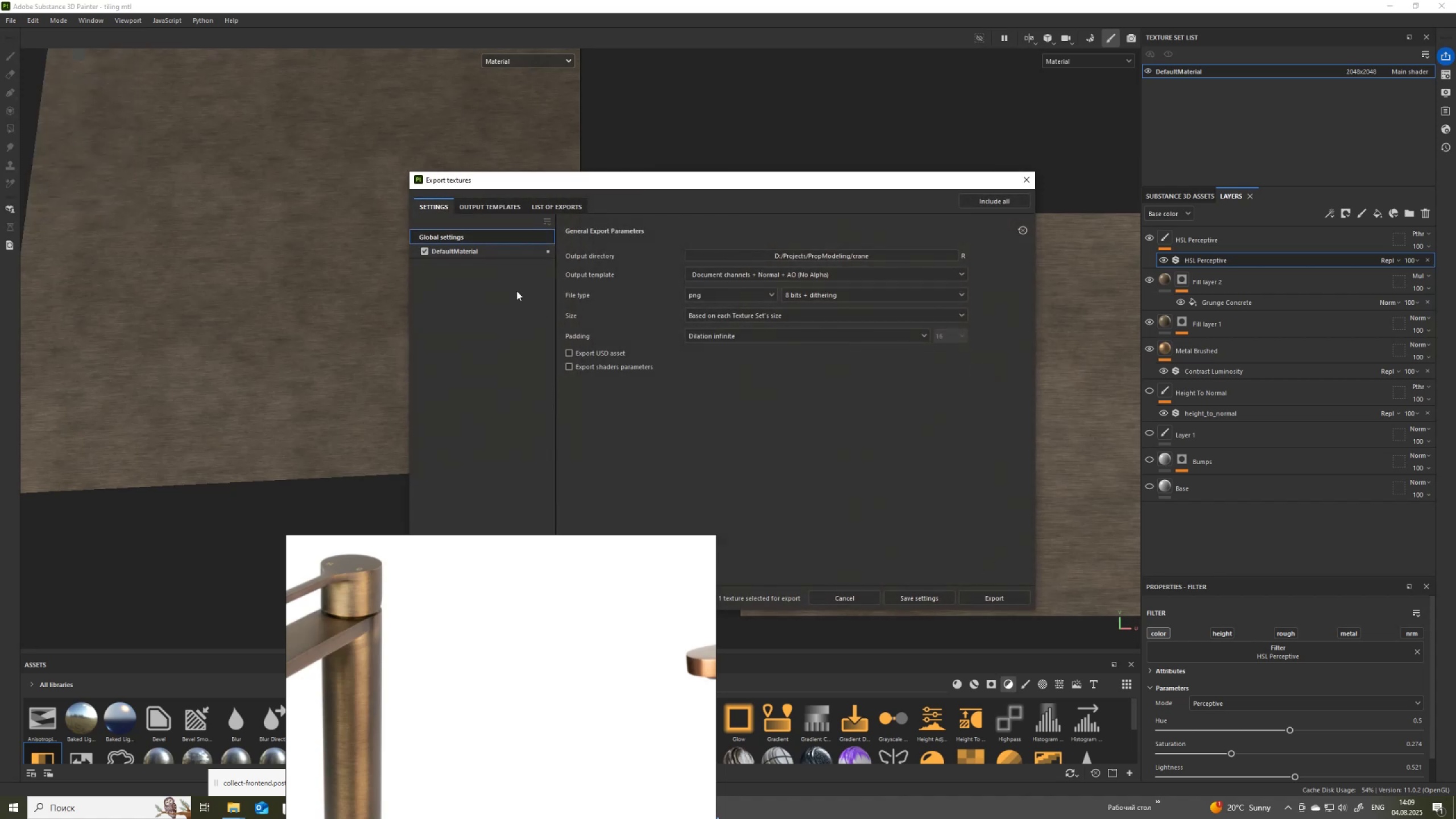 
left_click([467, 247])
 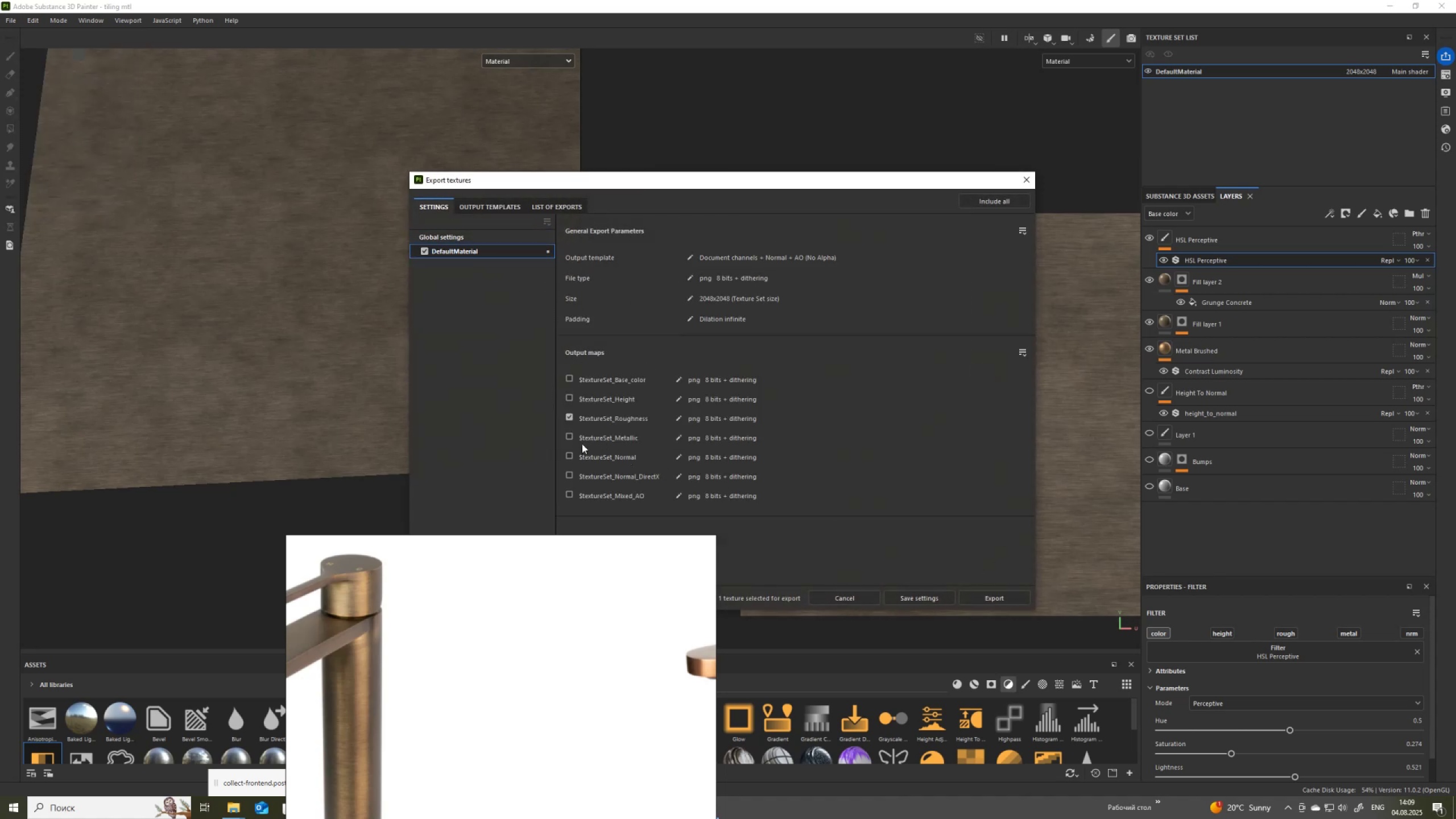 
left_click([572, 413])
 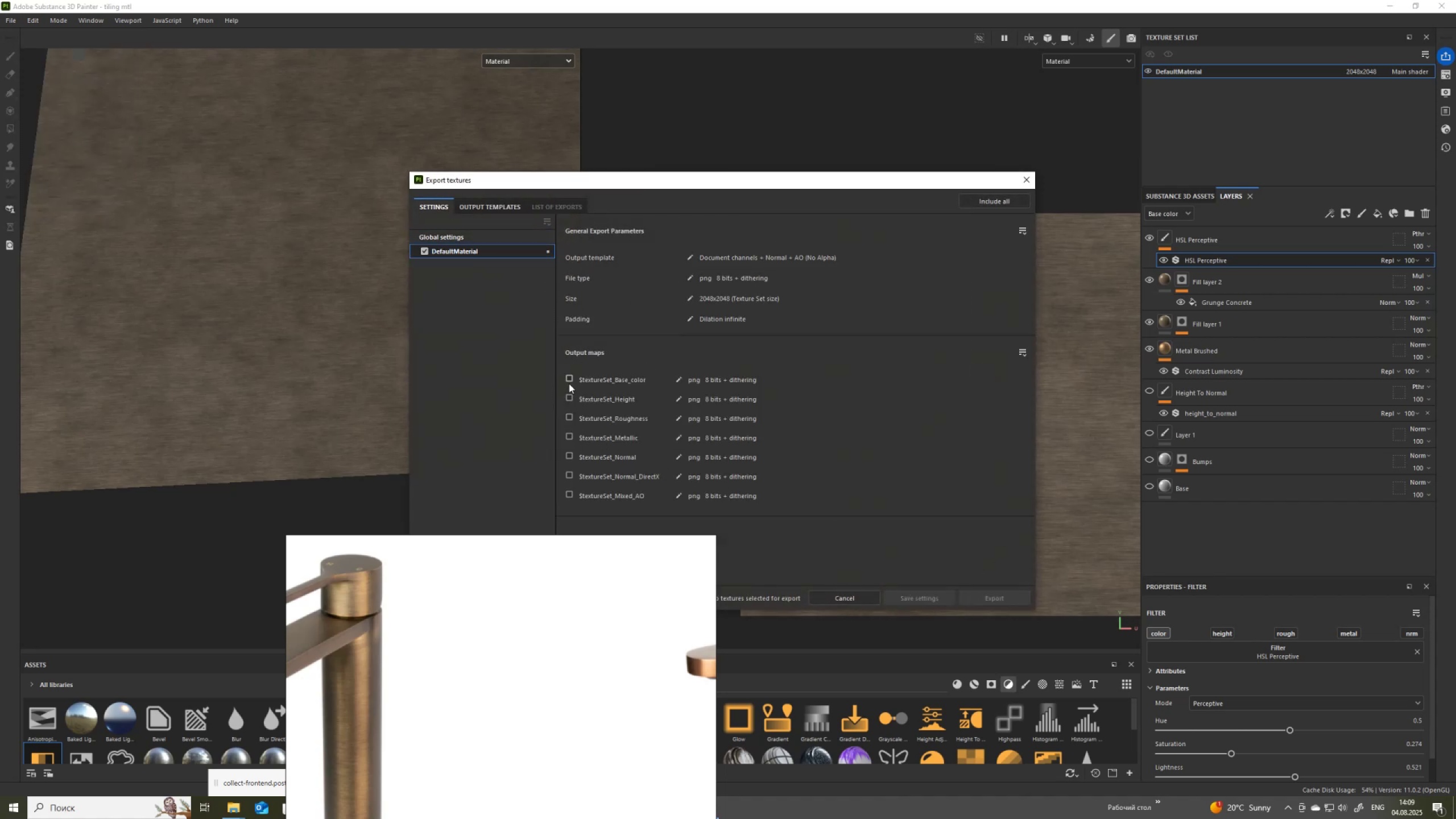 
left_click([569, 383])
 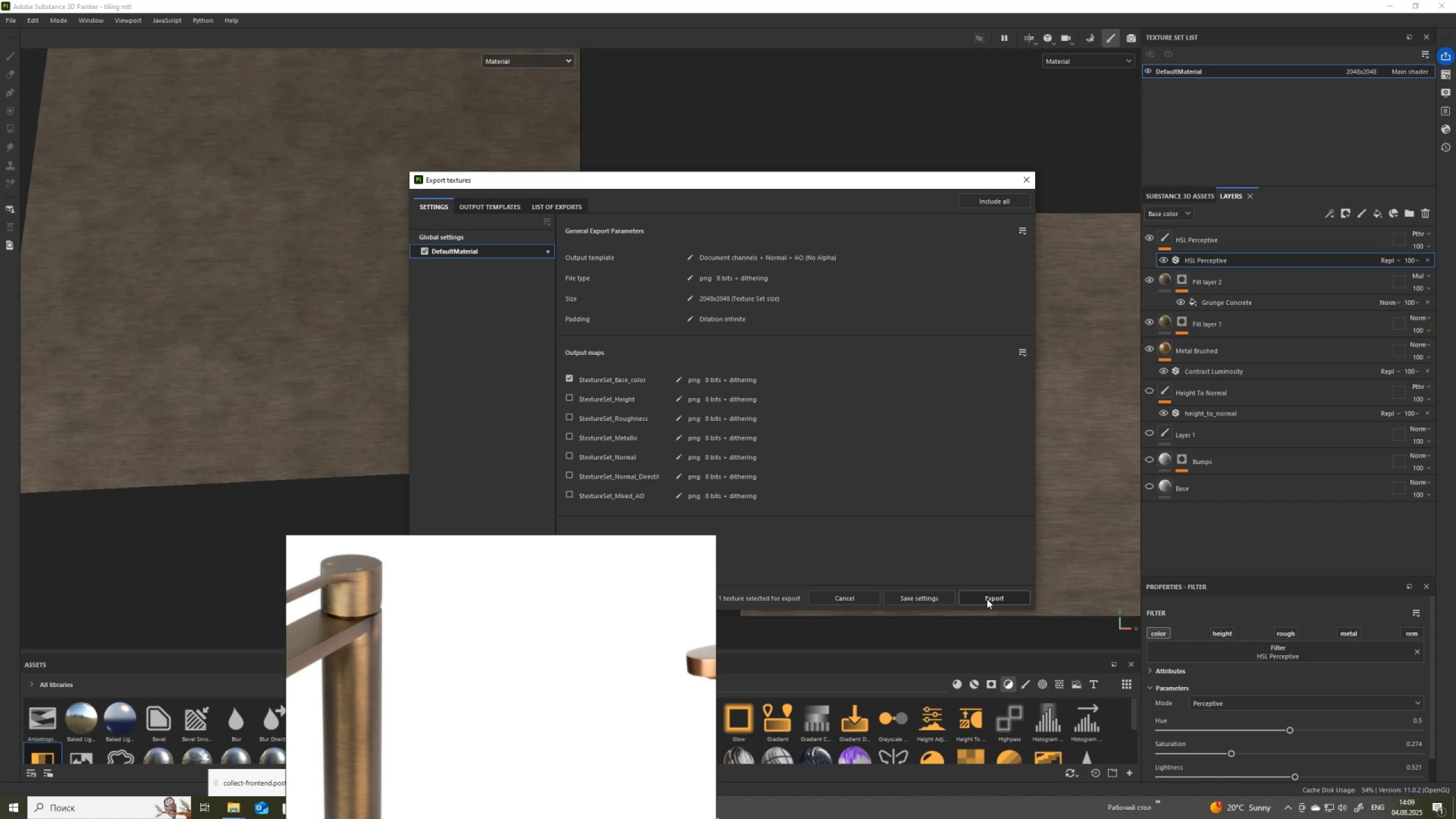 
left_click([987, 599])
 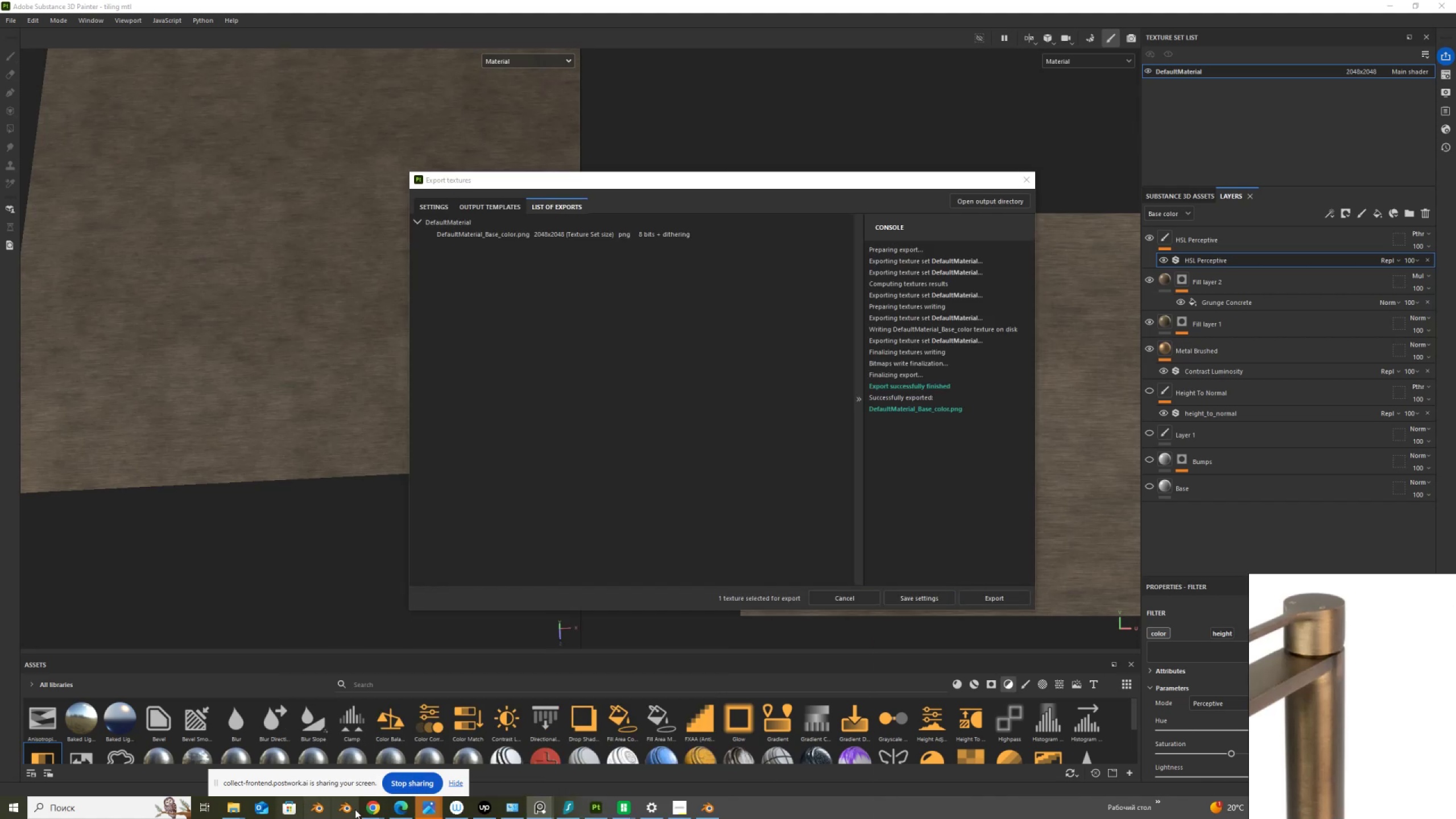 
wait(5.06)
 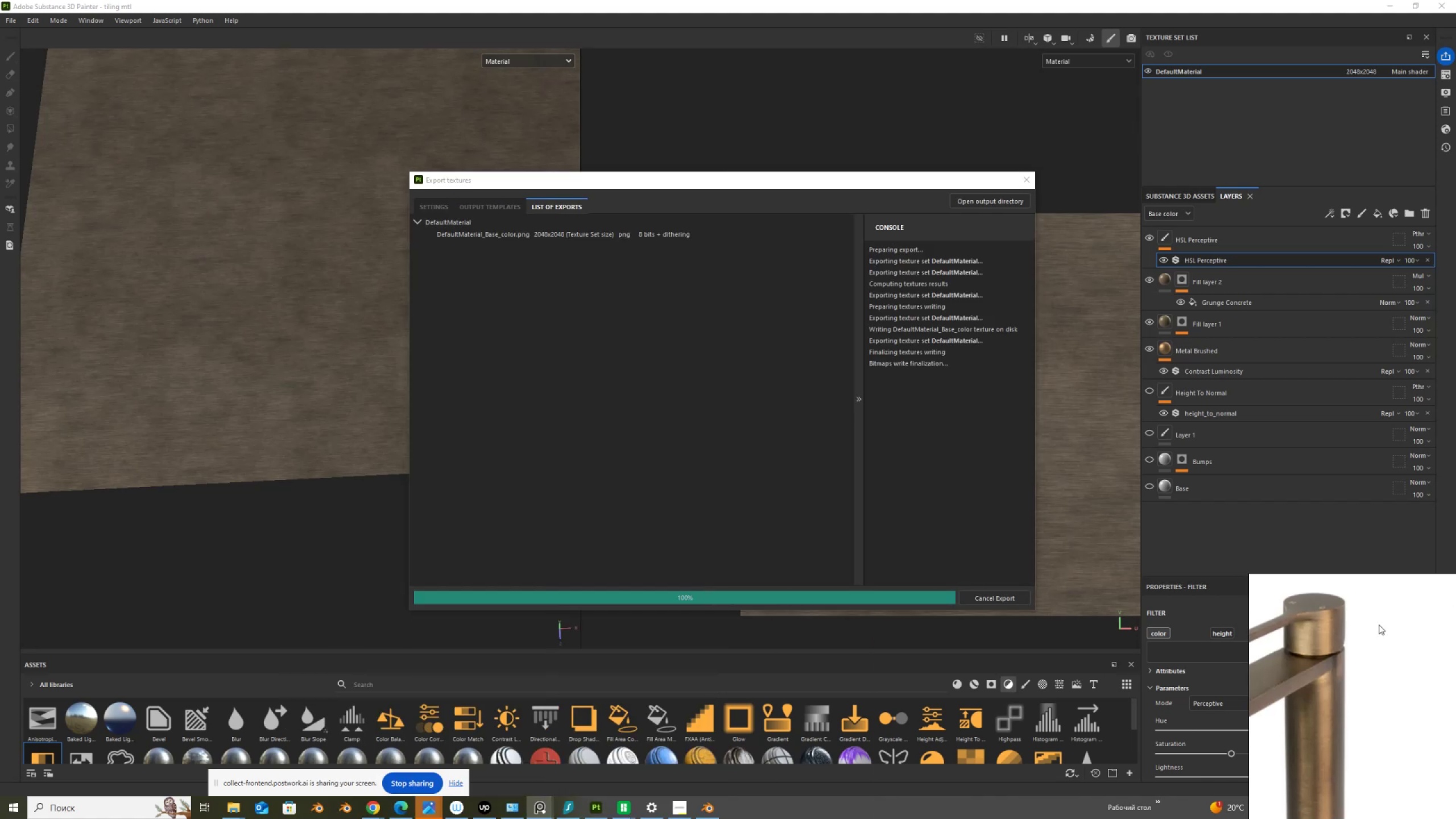 
left_click([369, 808])
 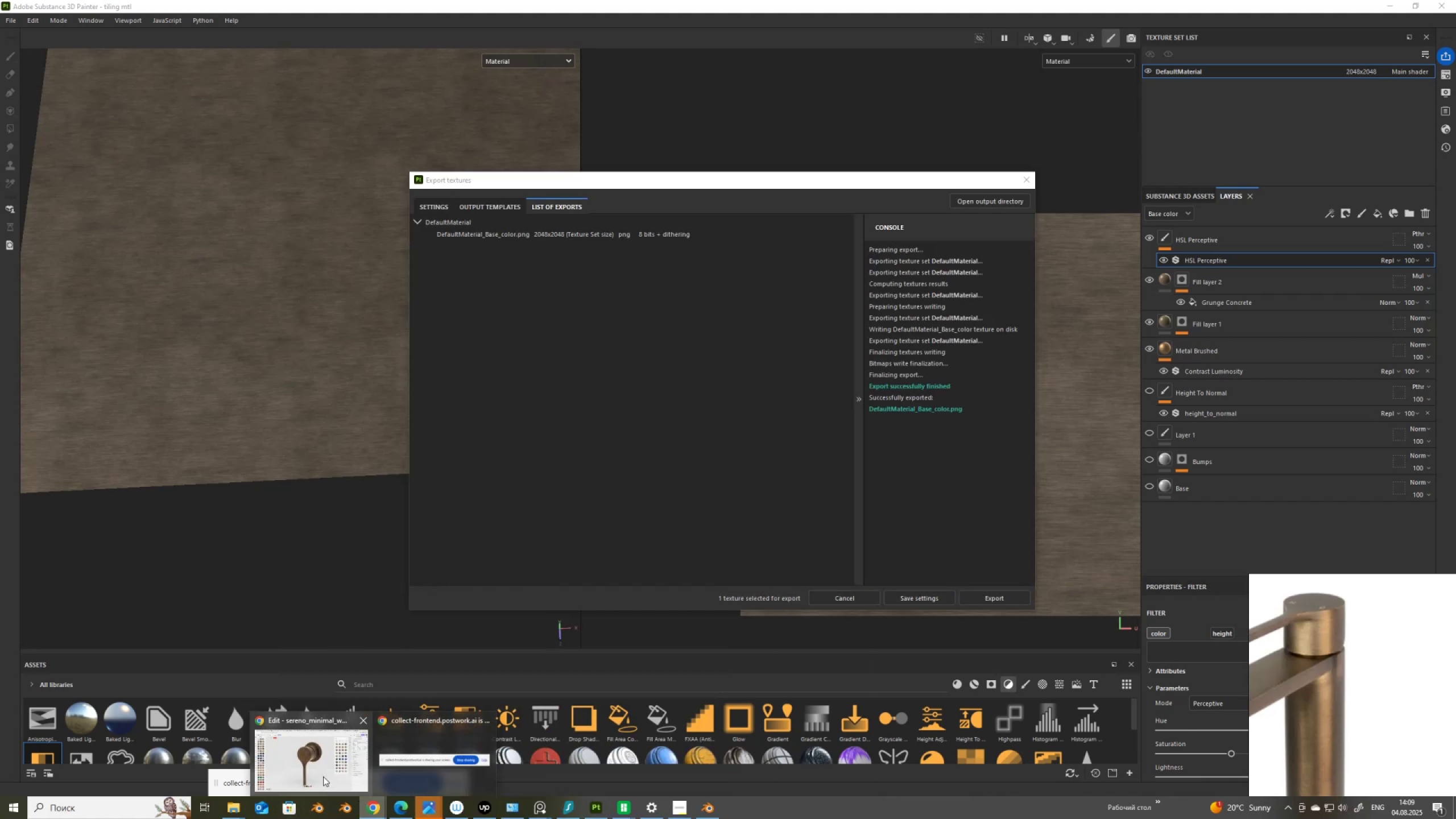 
left_click([322, 774])
 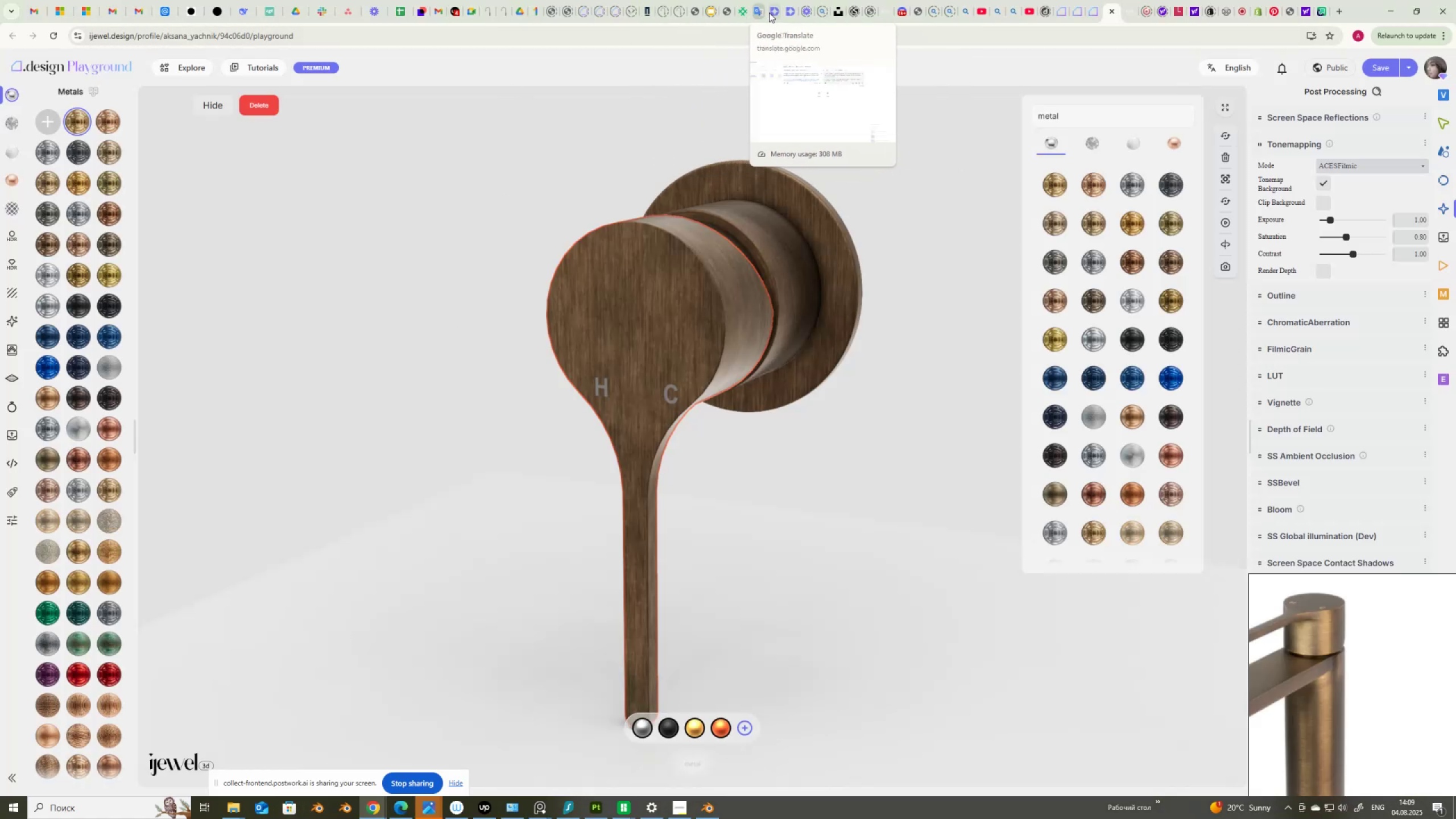 
left_click([774, 13])
 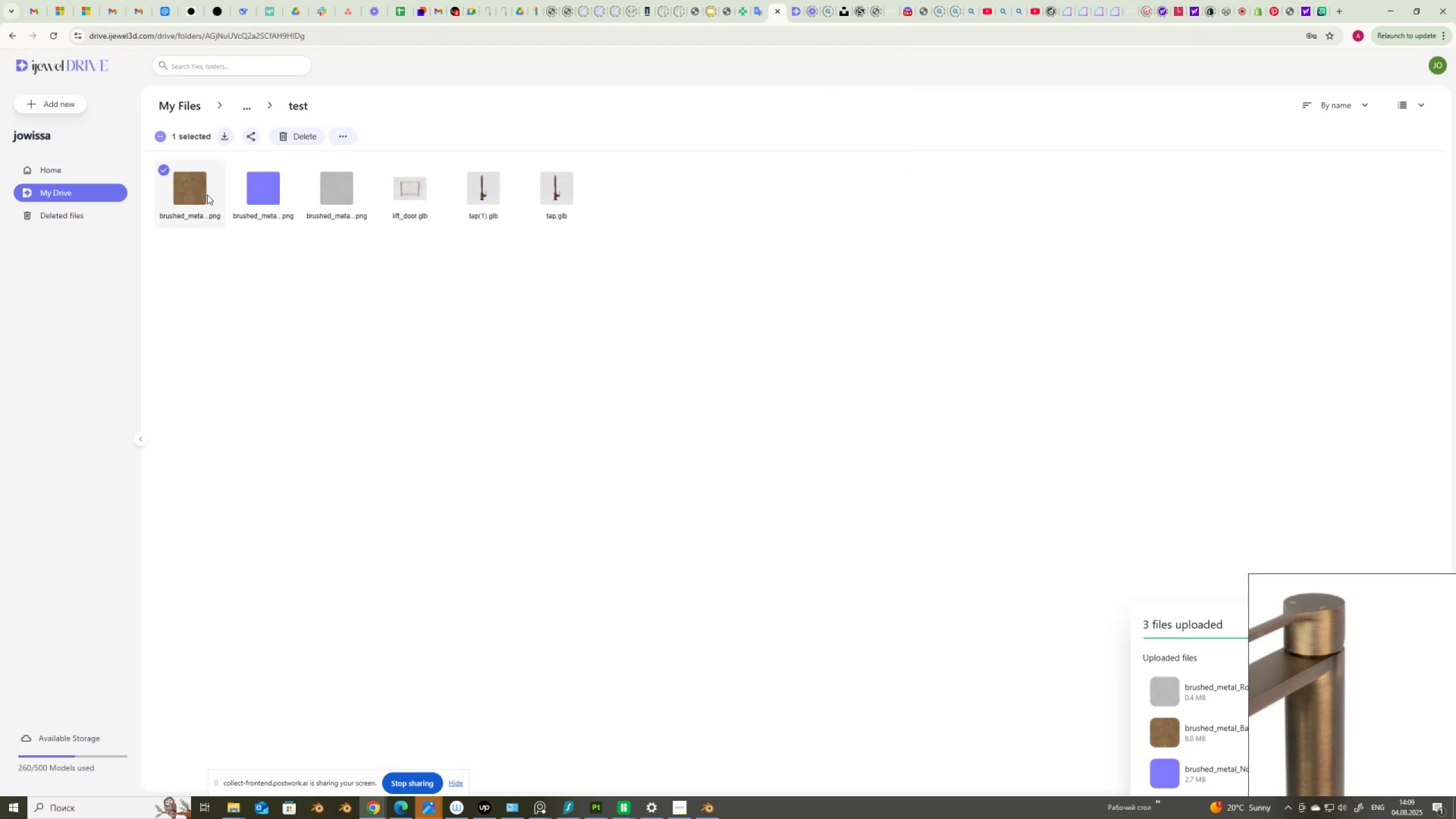 
right_click([186, 196])
 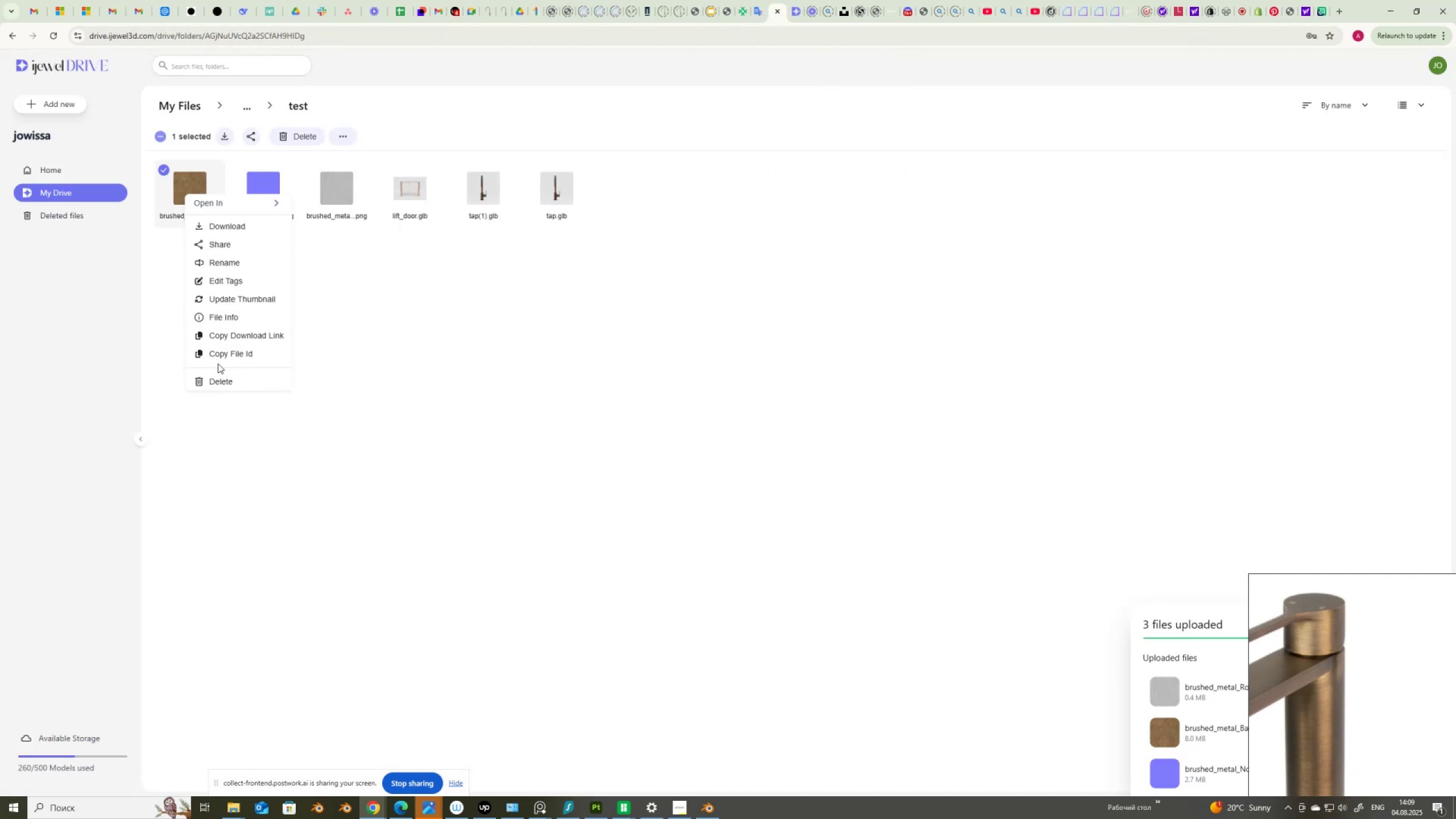 
wait(8.02)
 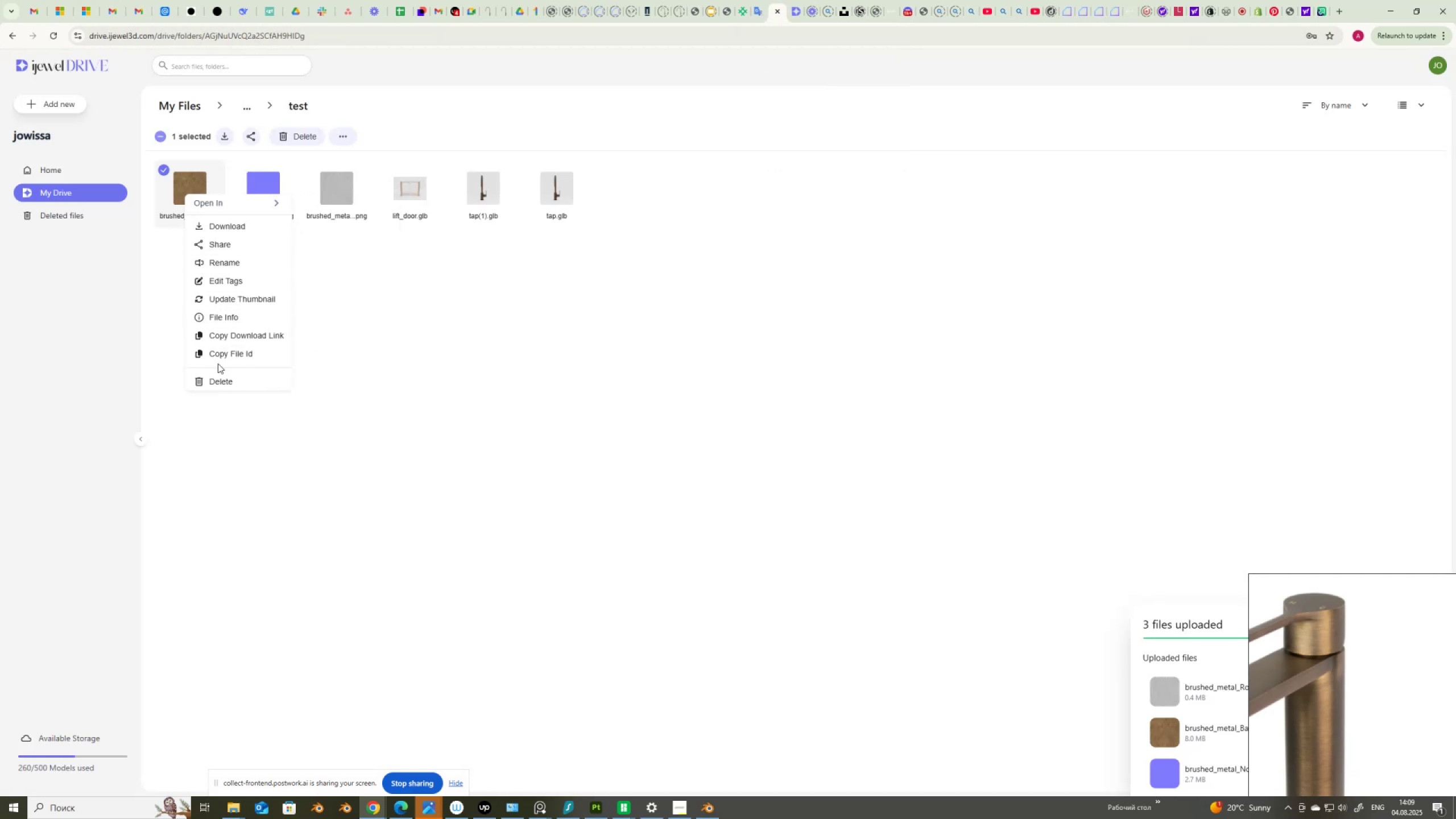 
left_click([217, 380])
 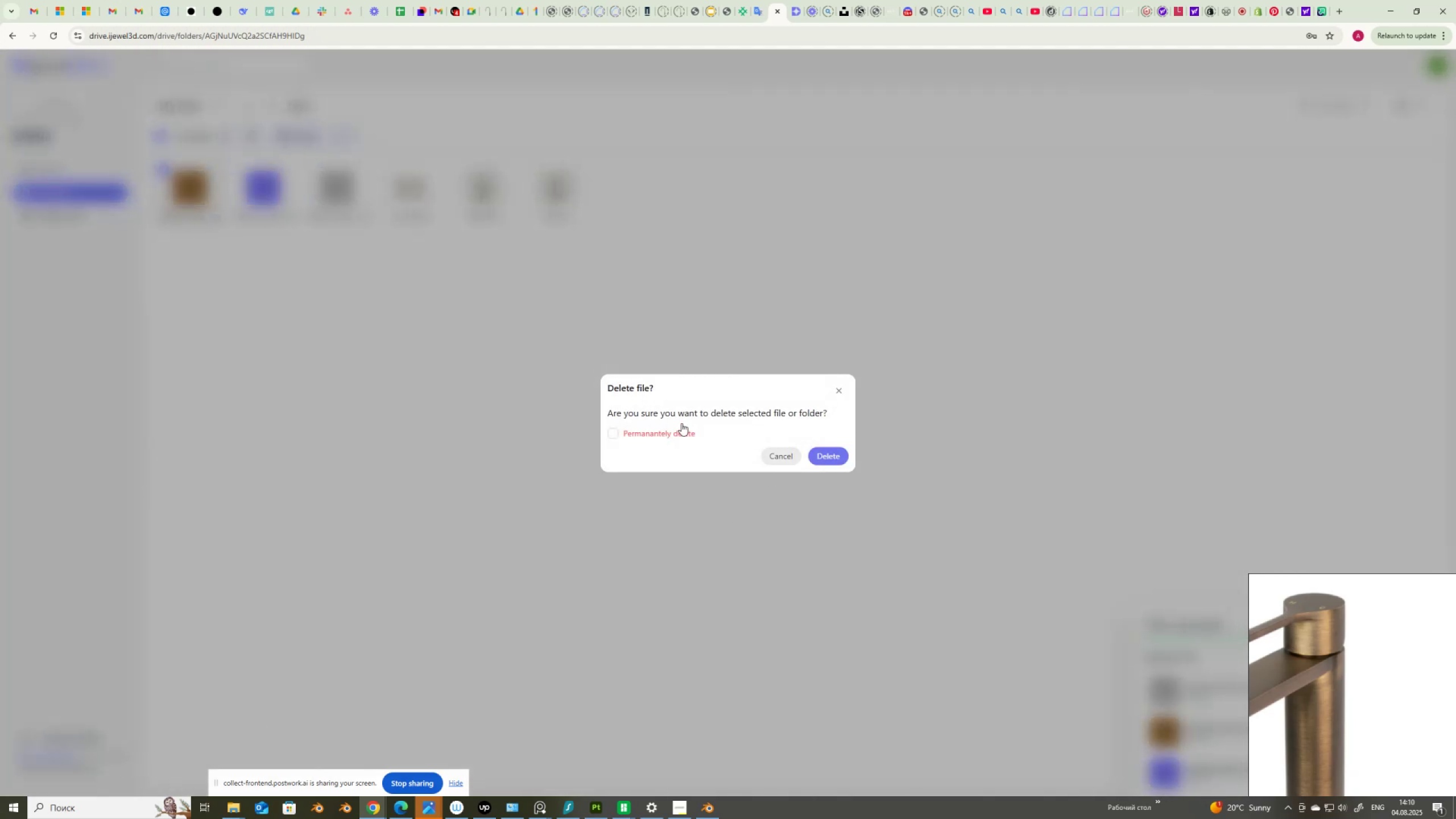 
left_click([655, 439])
 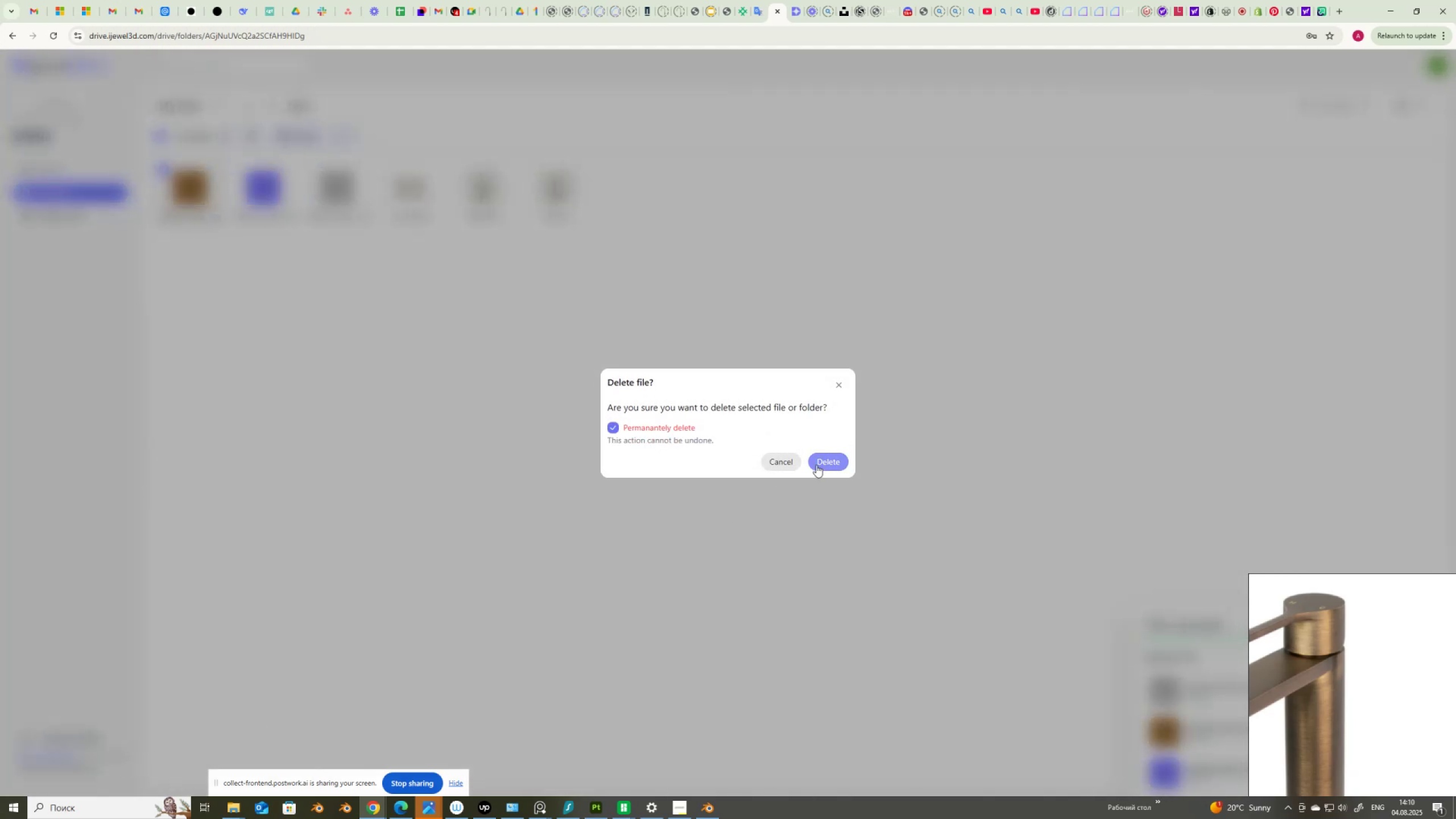 
left_click([829, 461])
 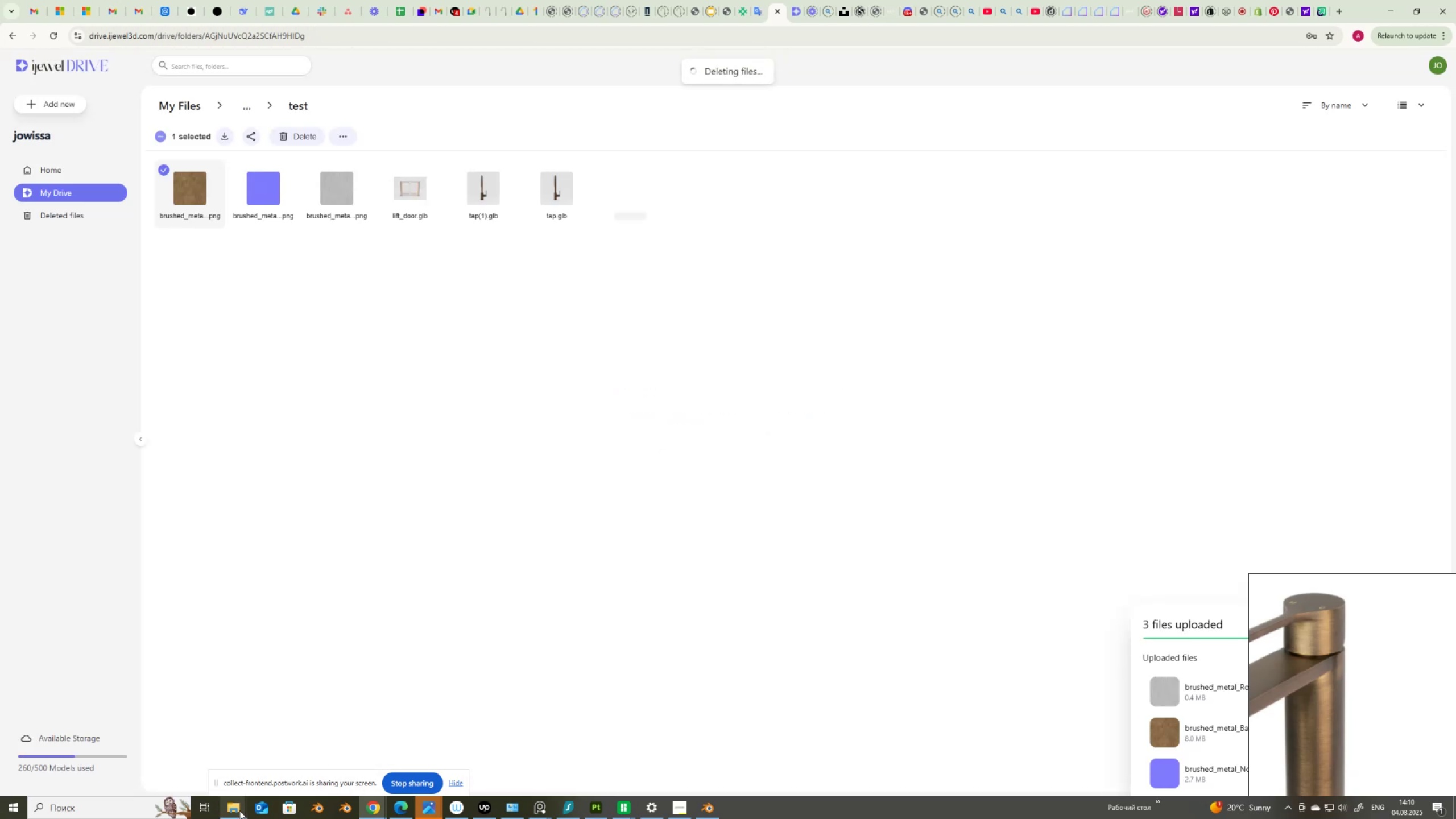 
left_click([236, 812])
 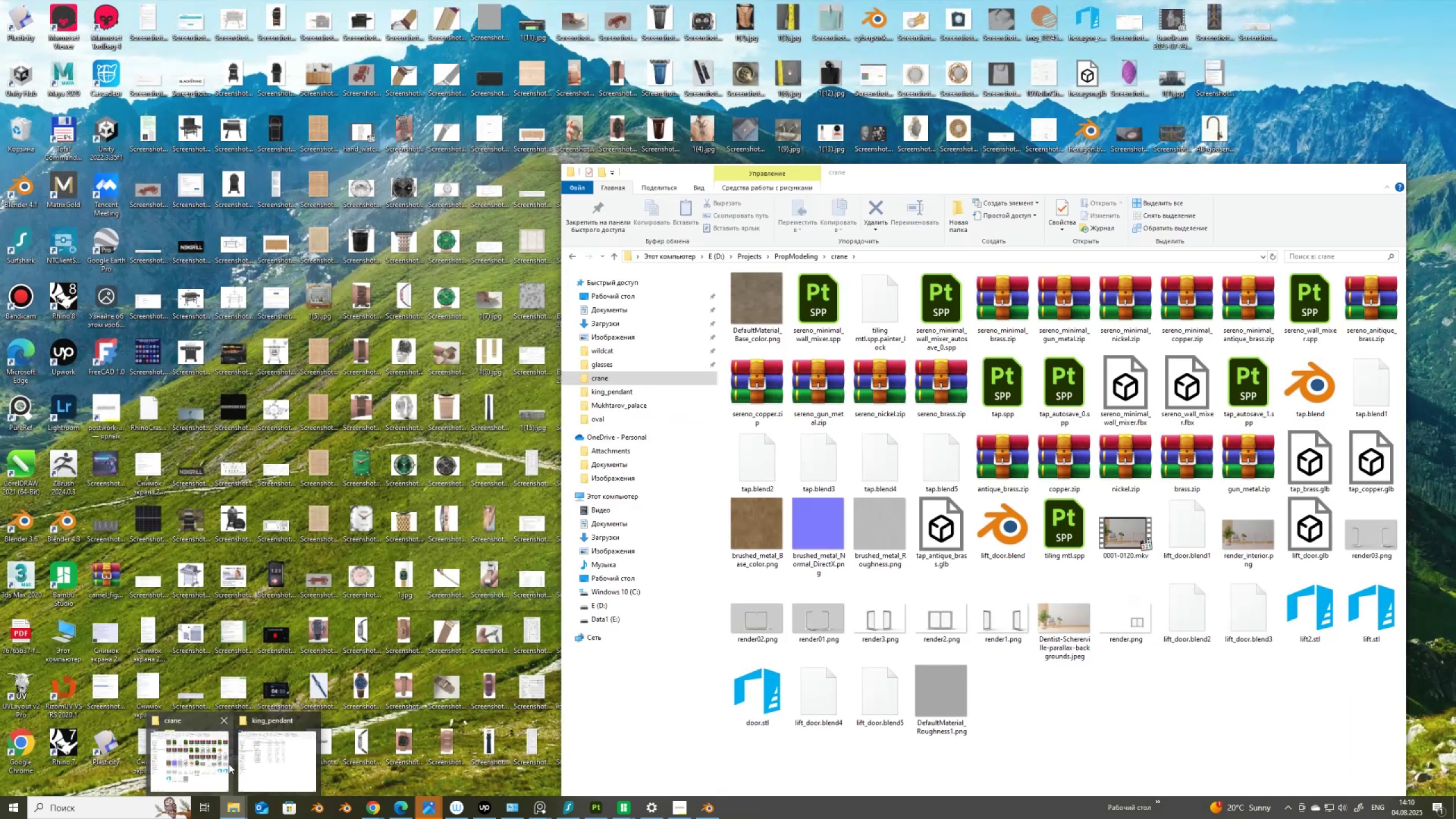 
left_click([217, 756])
 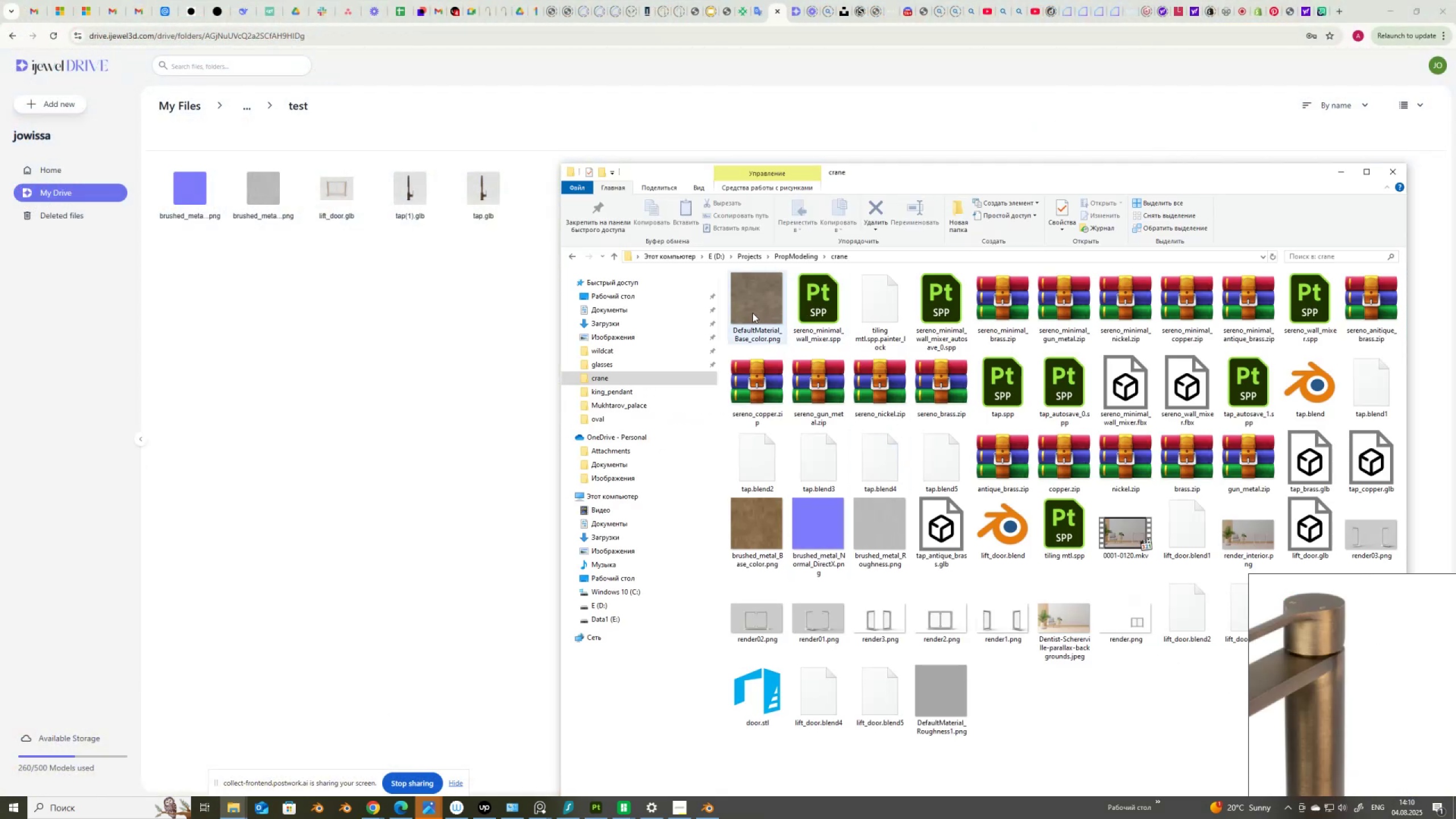 
left_click([749, 339])
 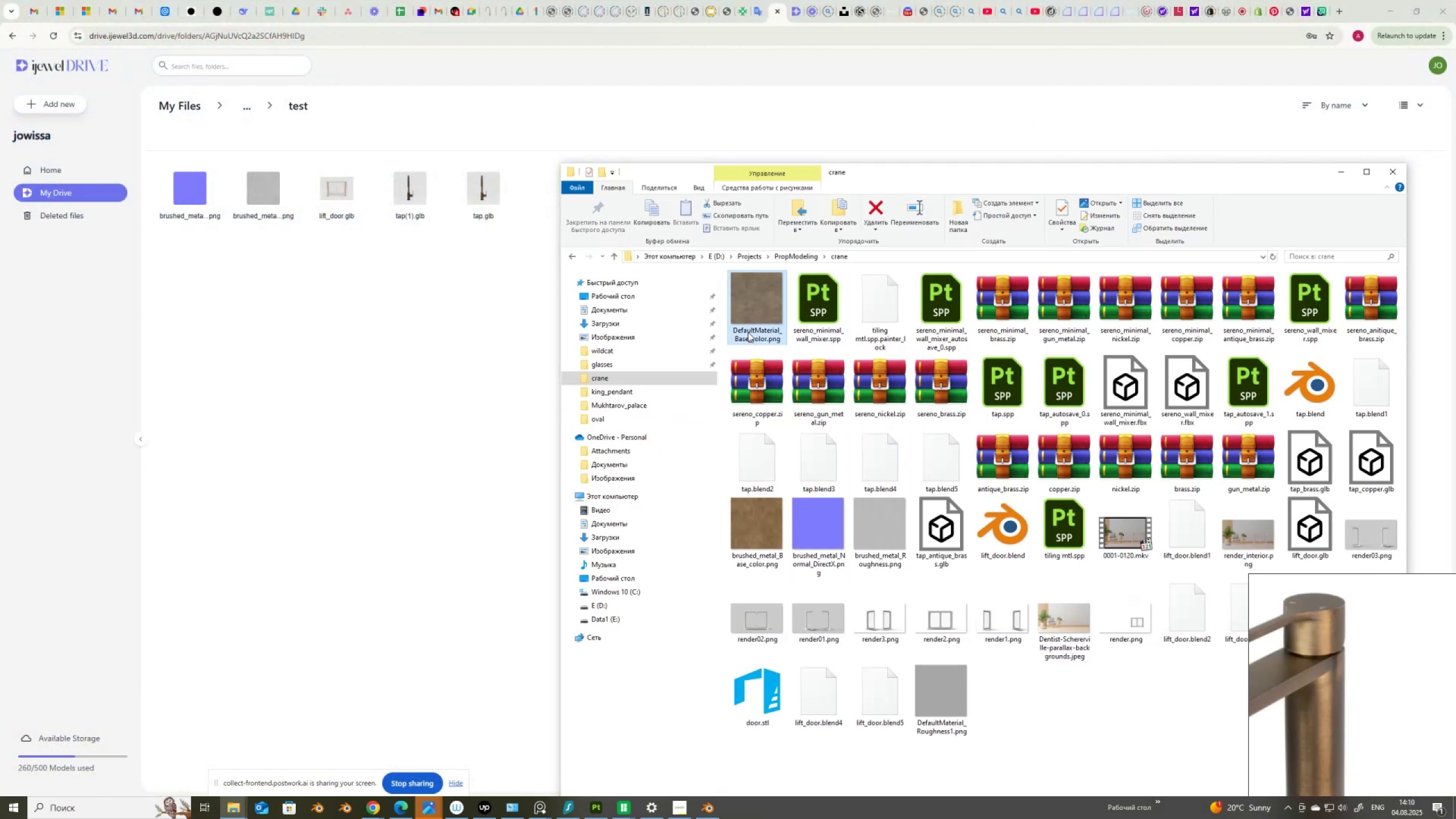 
left_click([748, 332])
 